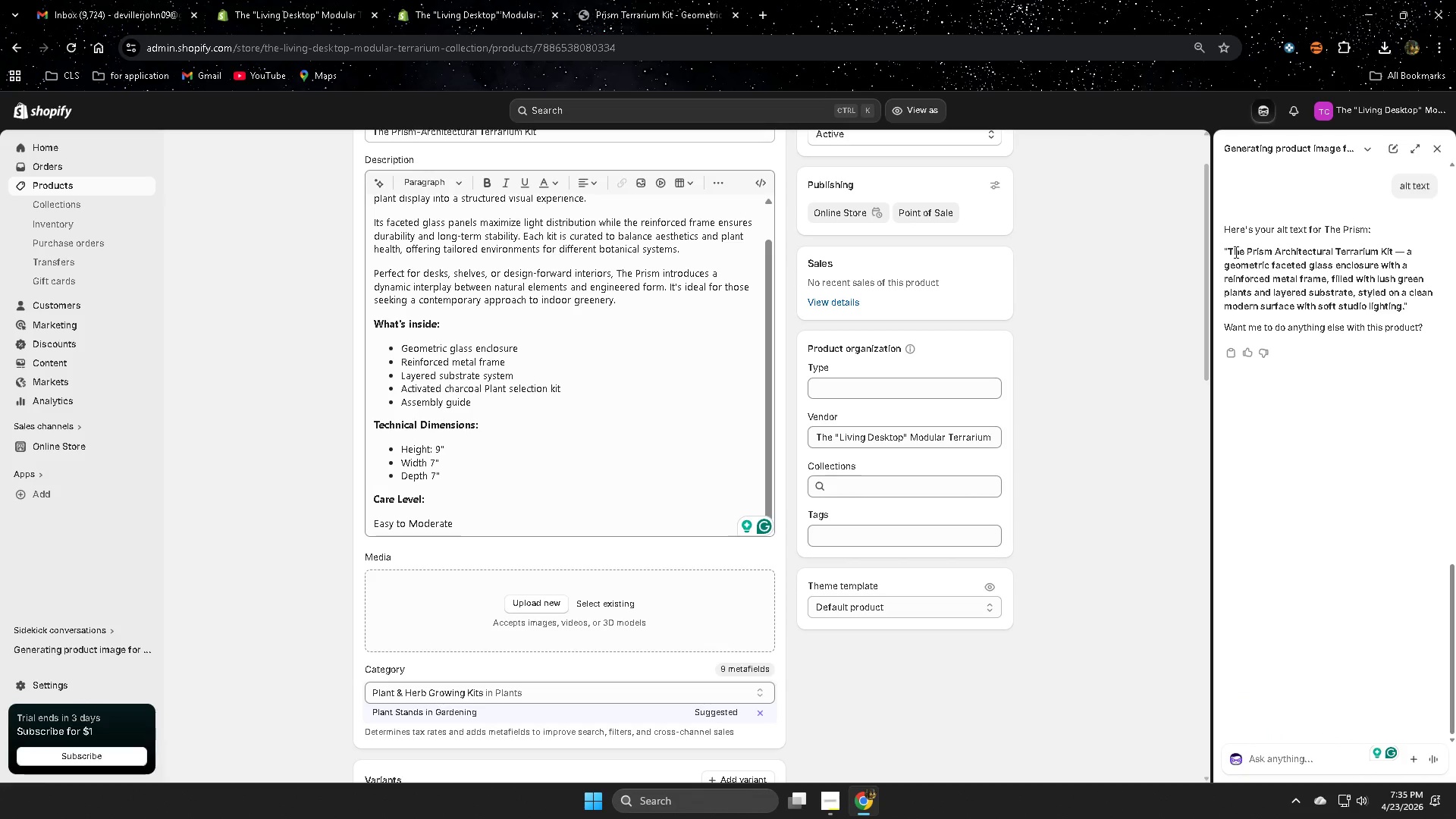 
left_click_drag(start_coordinate=[1235, 252], to_coordinate=[1379, 303])
 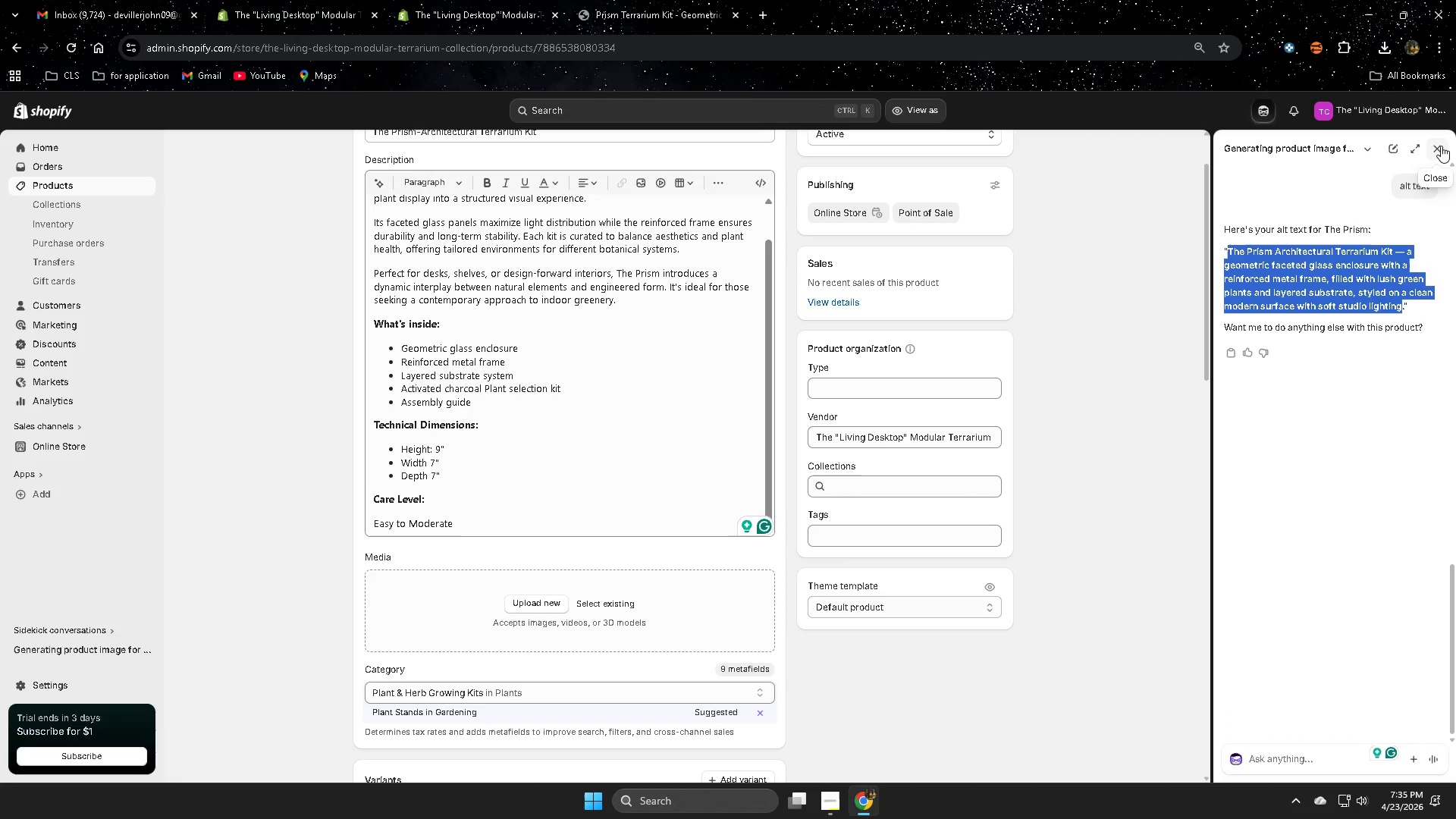 
key(Control+ControlLeft)
 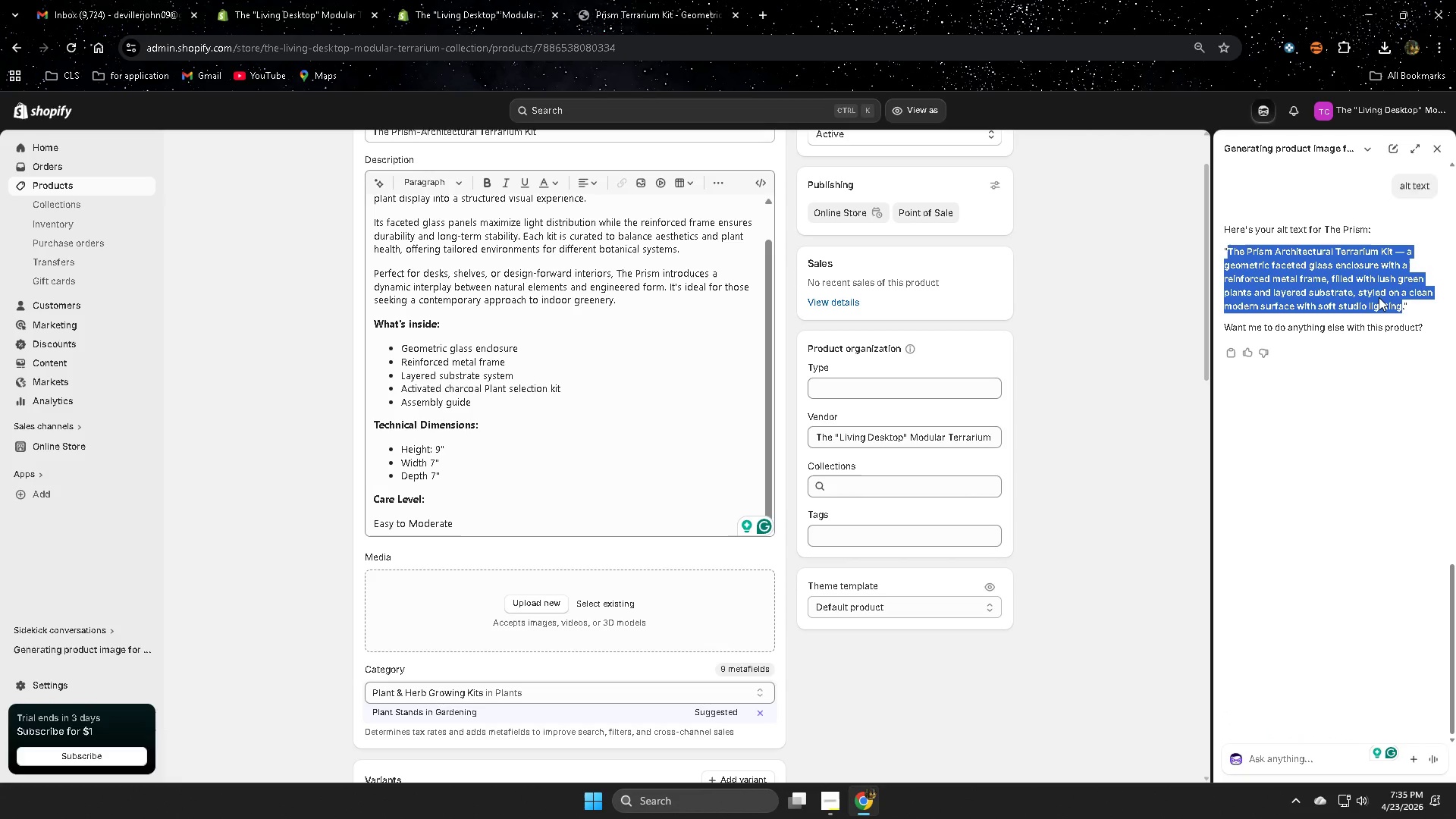 
key(Control+C)
 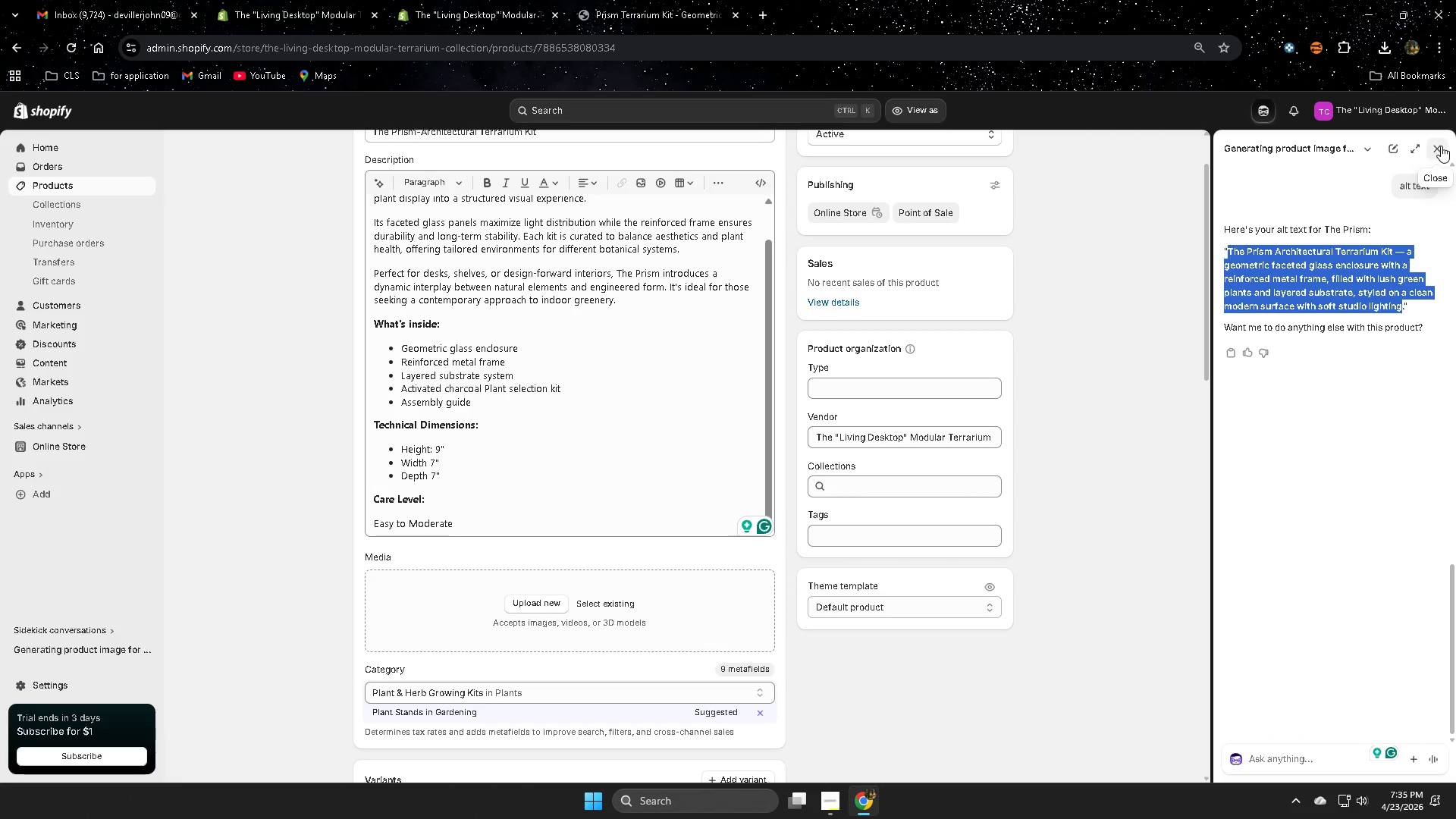 
left_click([1441, 146])
 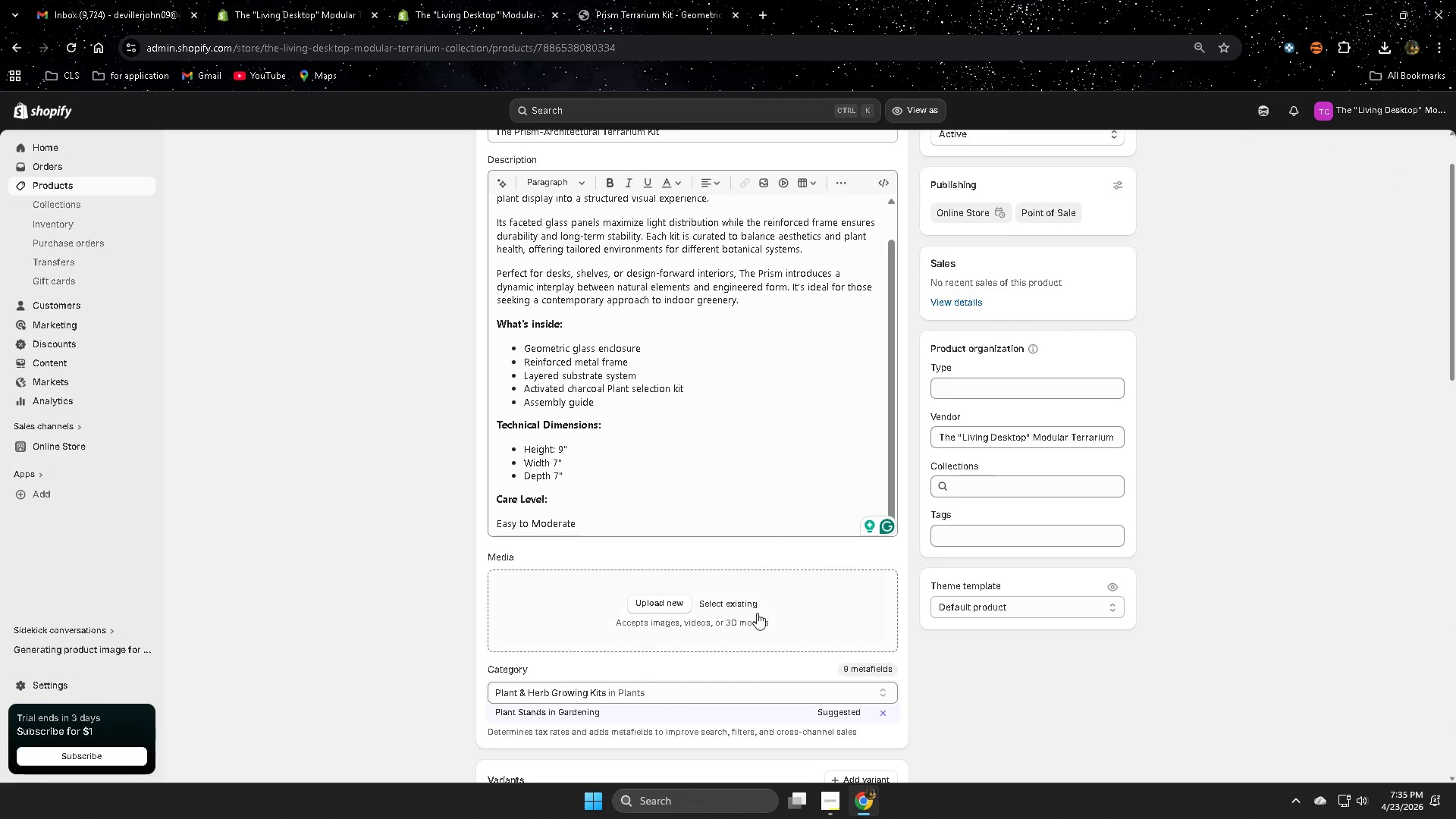 
left_click([719, 604])
 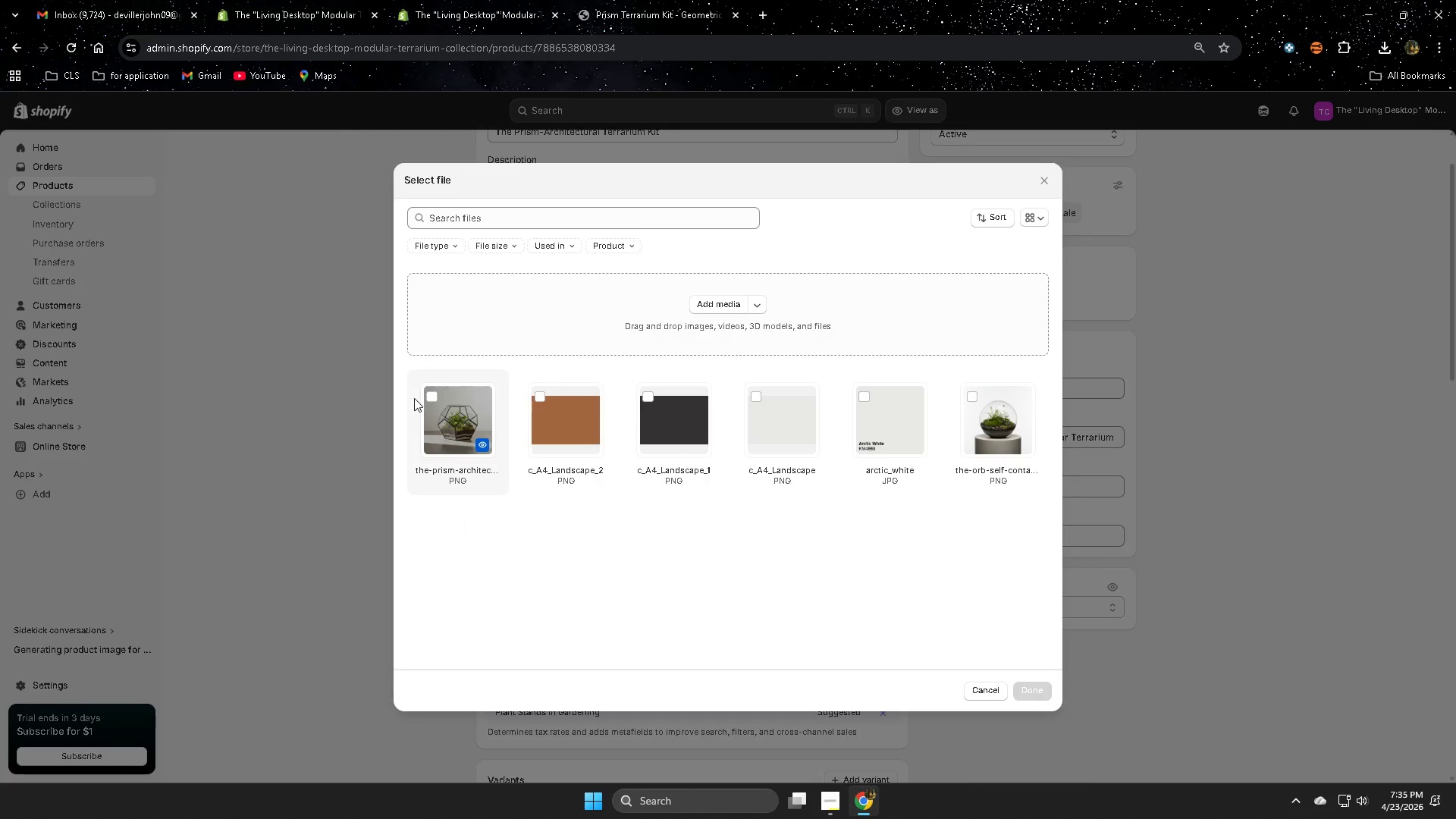 
left_click([430, 397])
 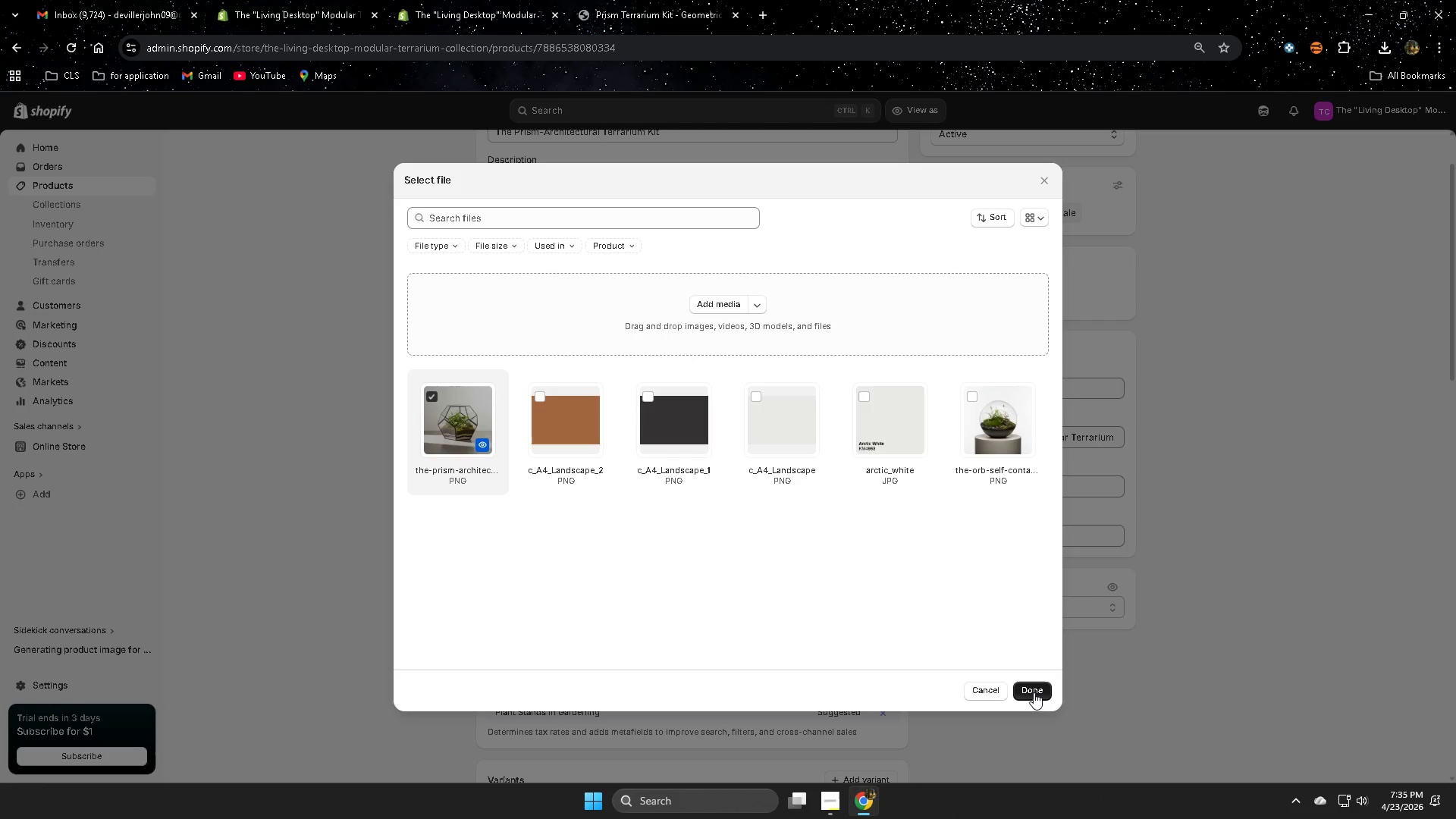 
left_click([1037, 689])
 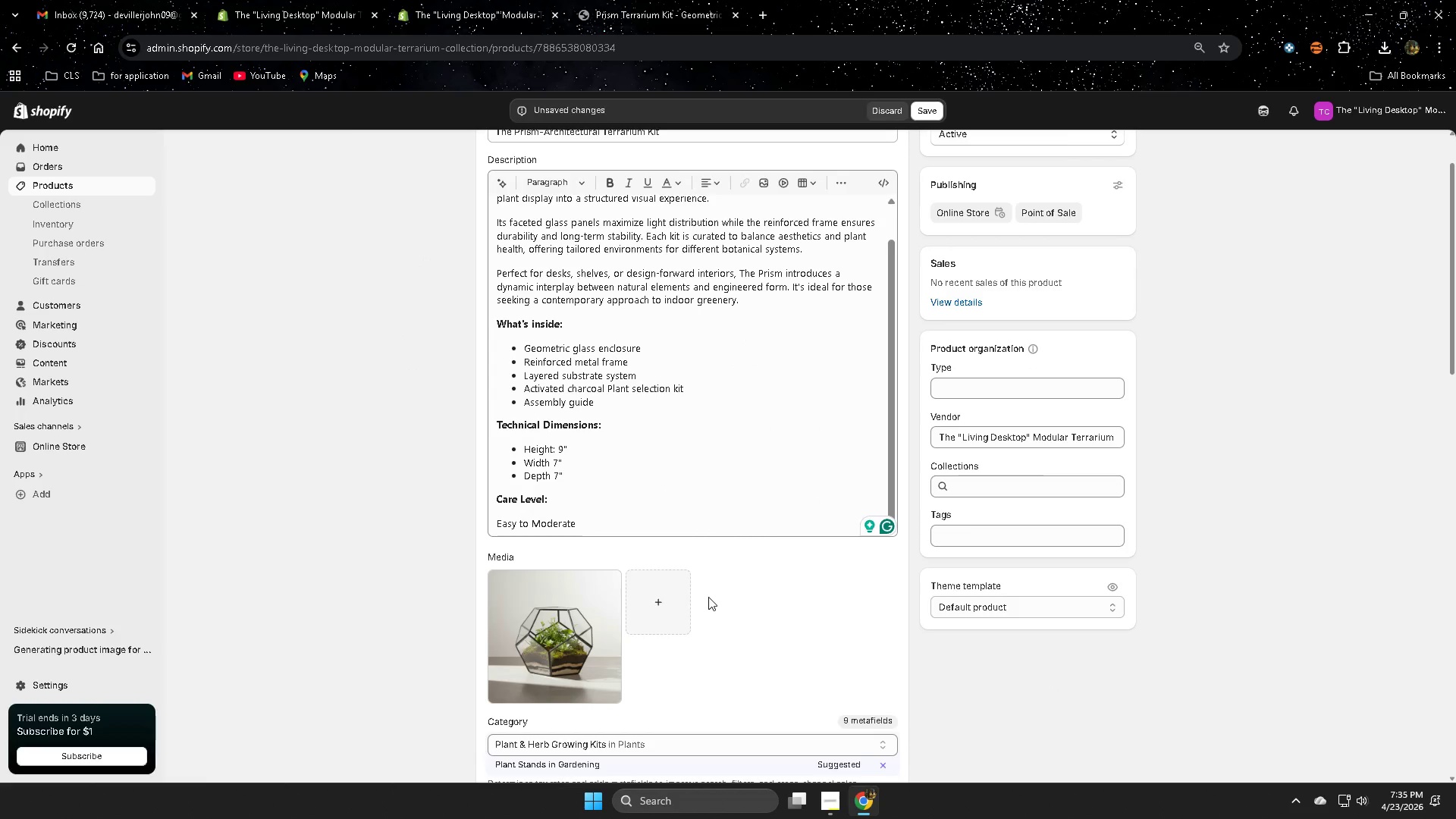 
scroll: coordinate [750, 594], scroll_direction: down, amount: 2.0
 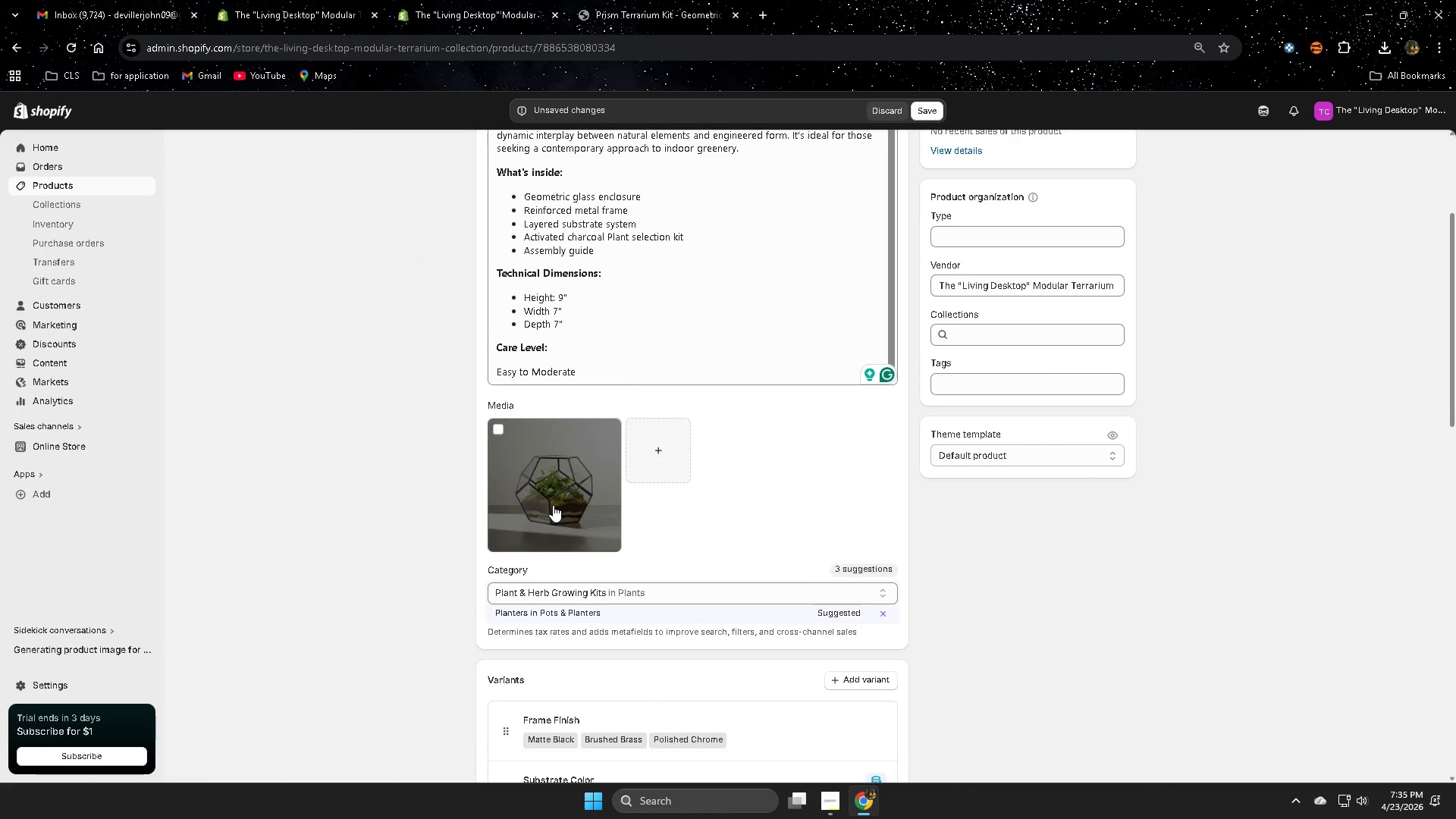 
left_click([553, 505])
 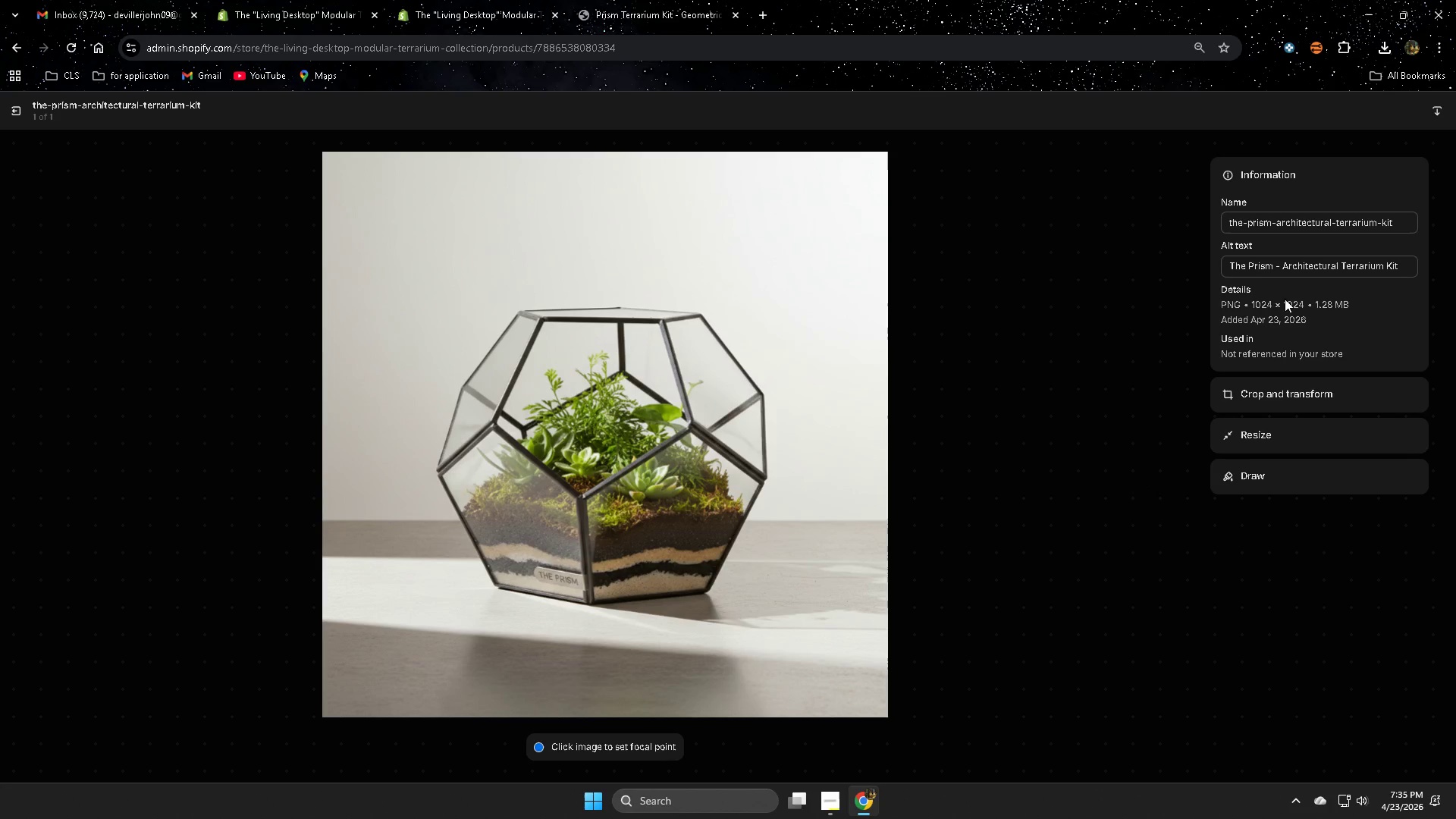 
double_click([1290, 269])
 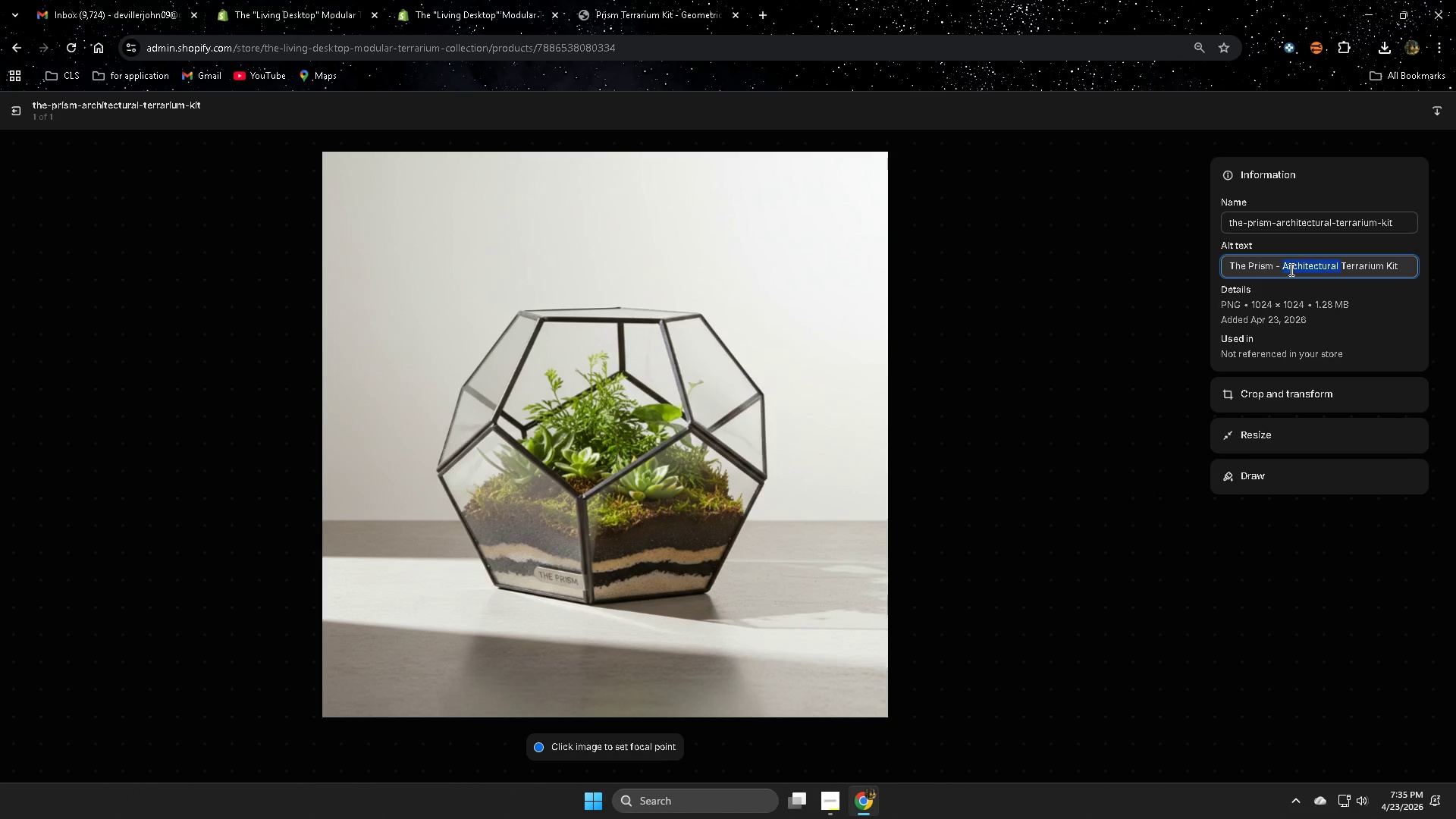 
triple_click([1290, 269])
 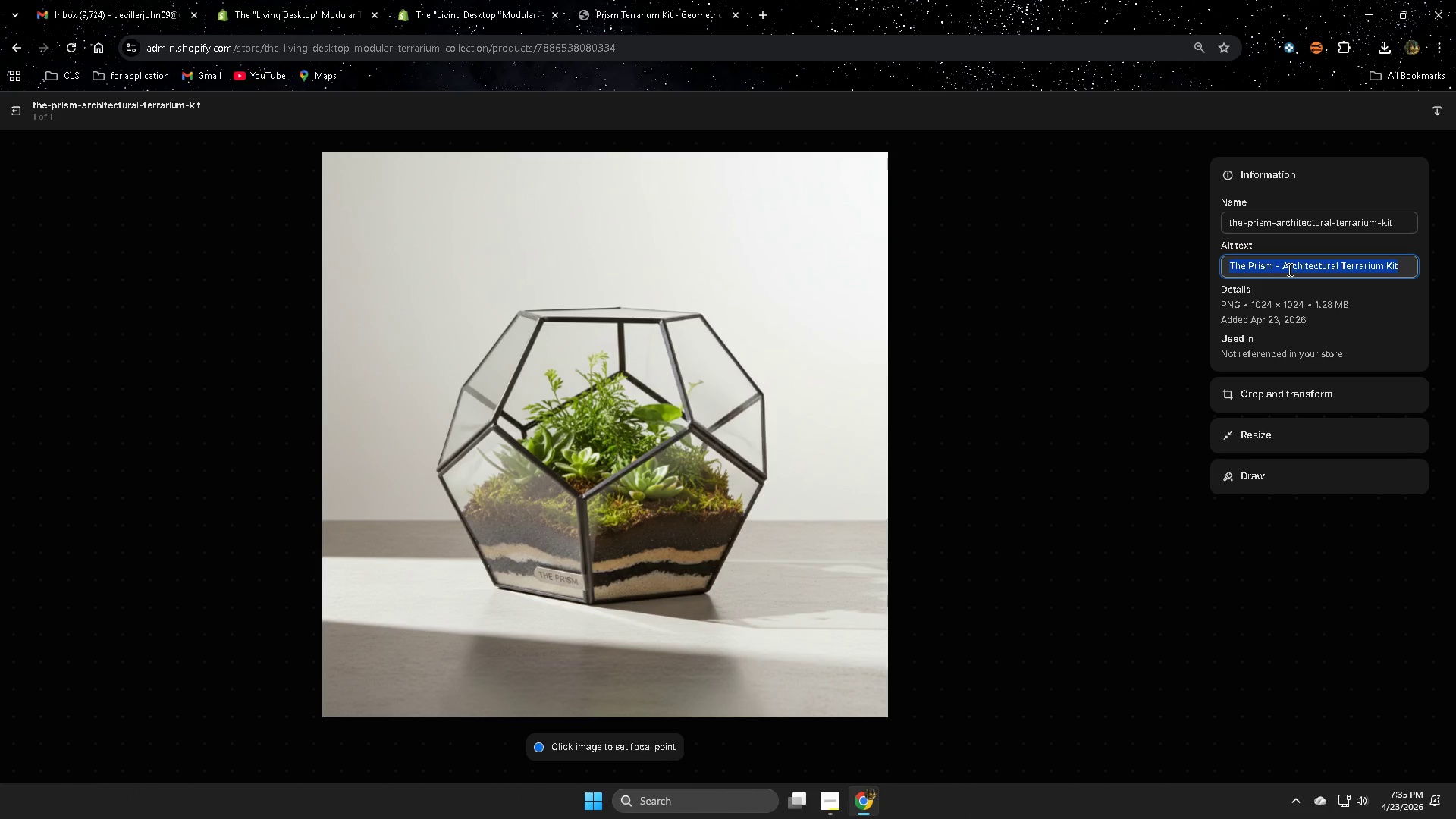 
key(Delete)
 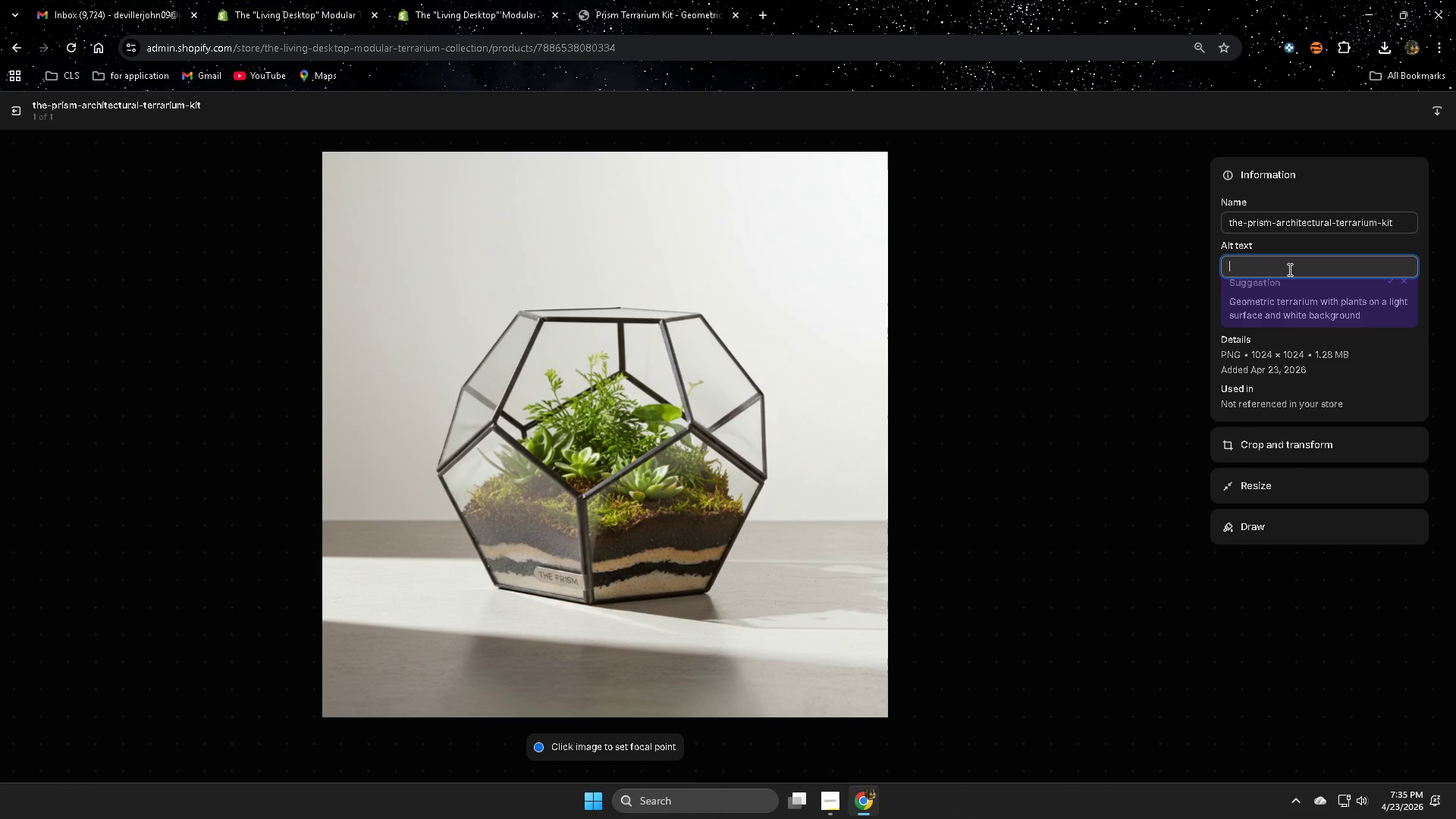 
key(Control+V)
 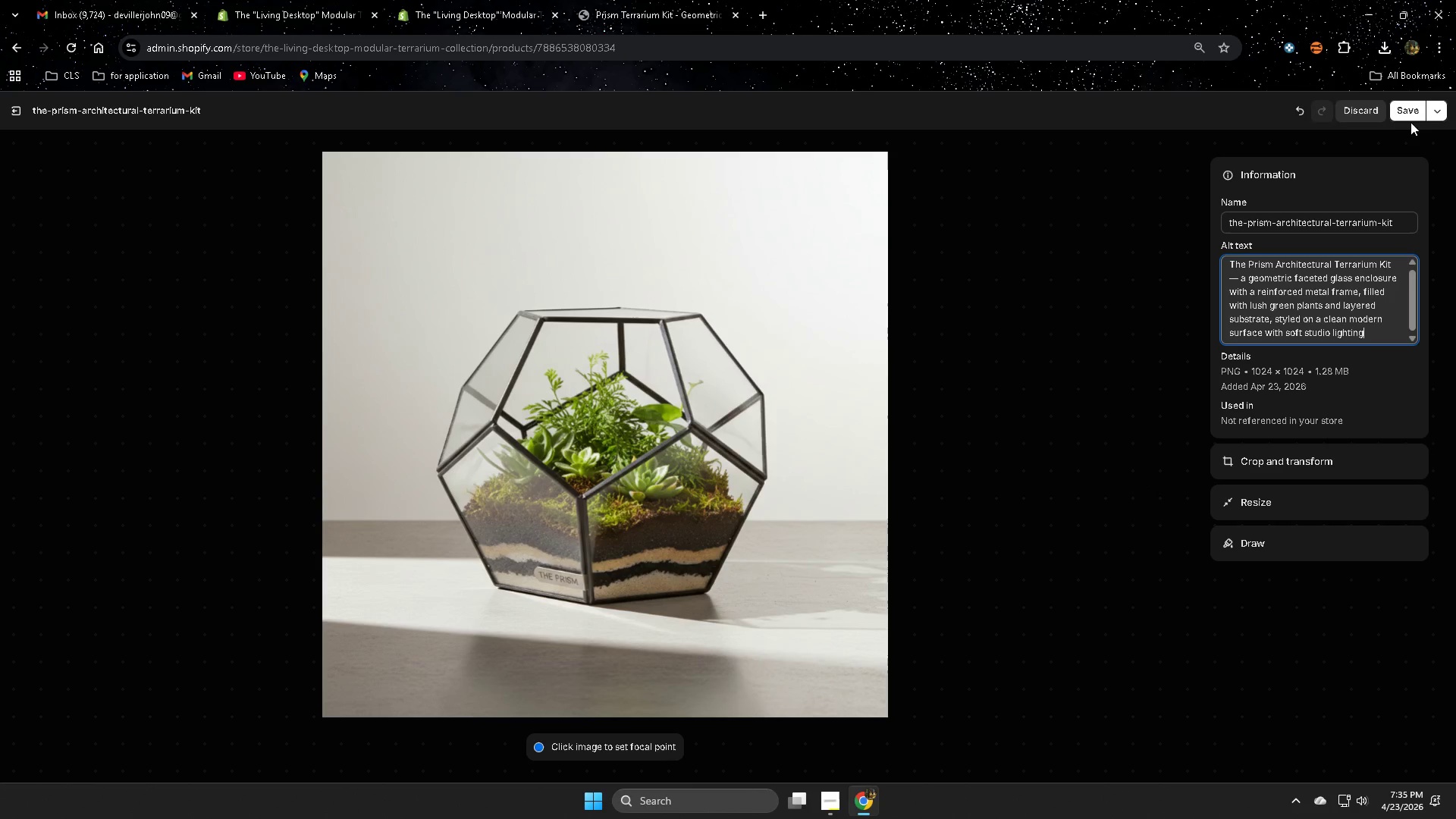 
left_click([1401, 107])
 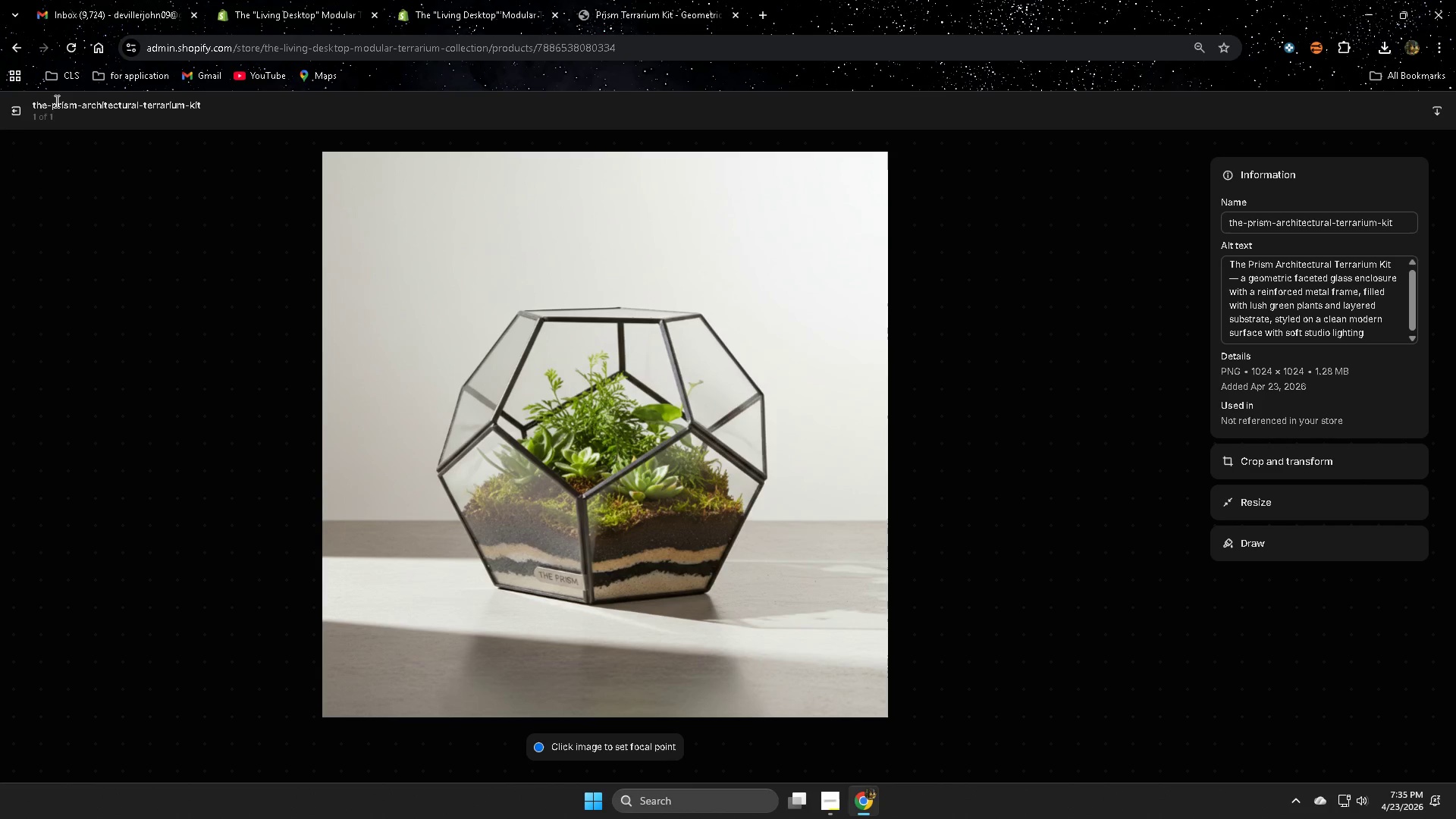 
left_click([20, 110])
 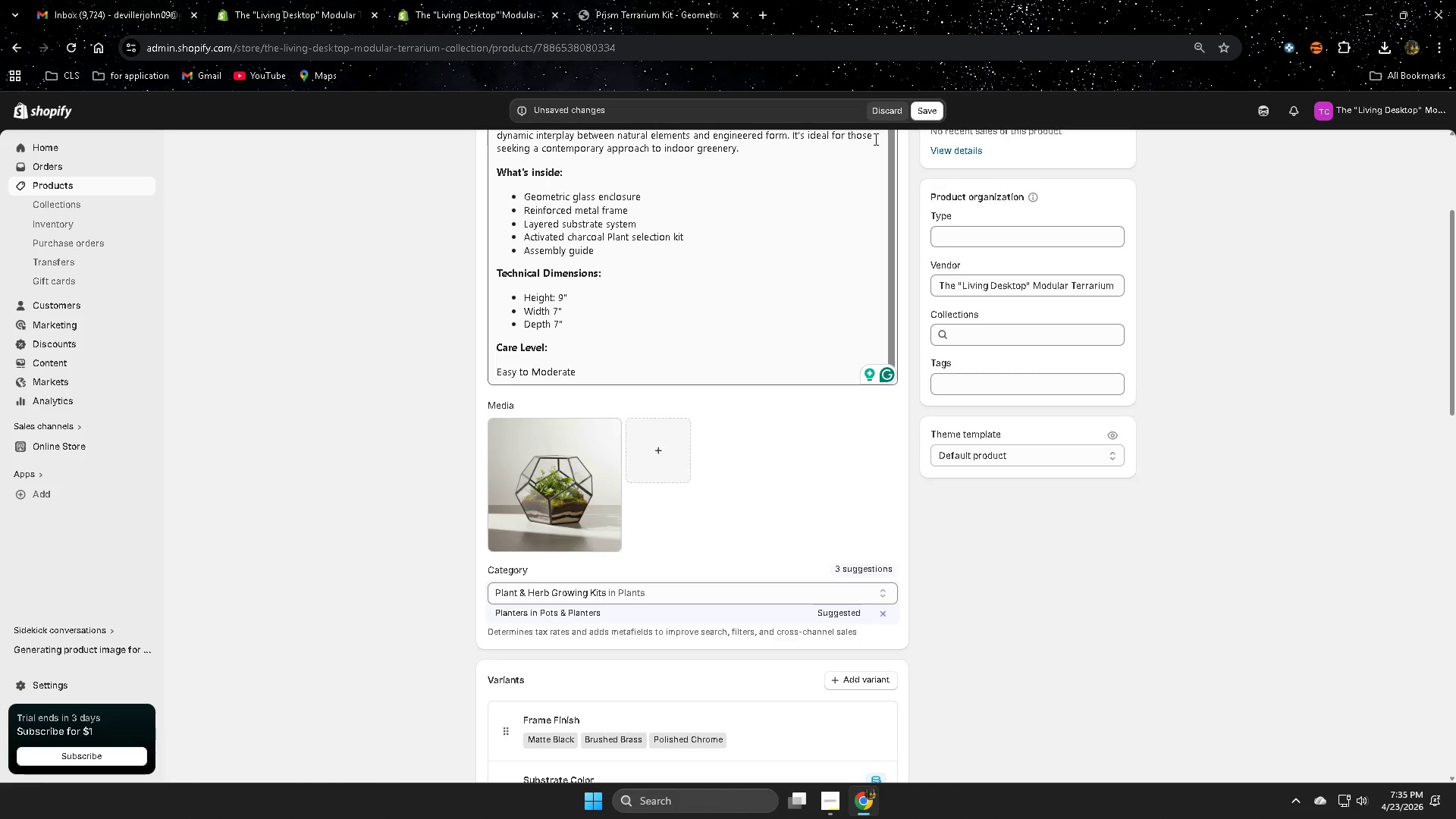 
left_click([925, 105])
 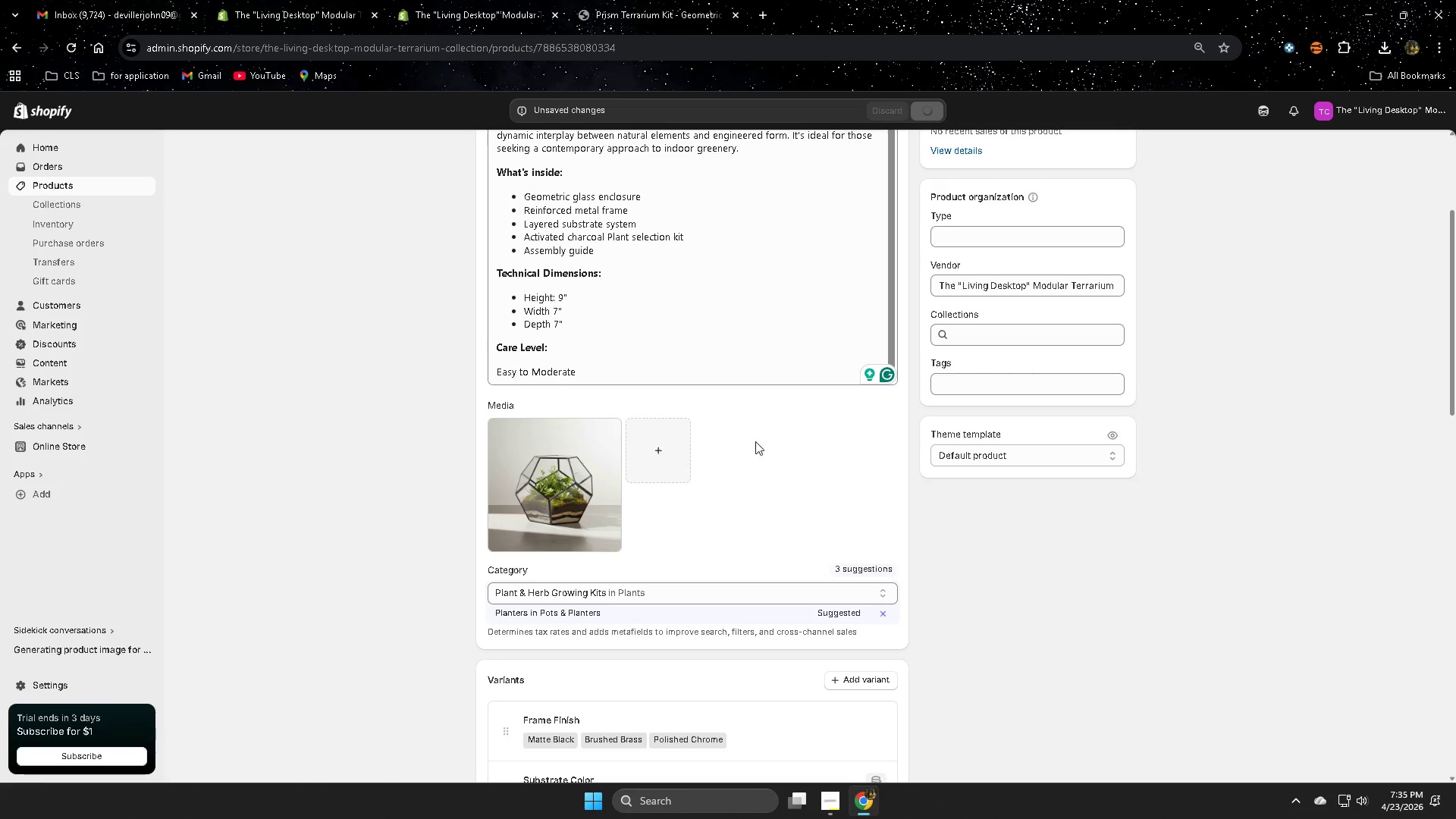 
scroll: coordinate [775, 303], scroll_direction: down, amount: 2.0
 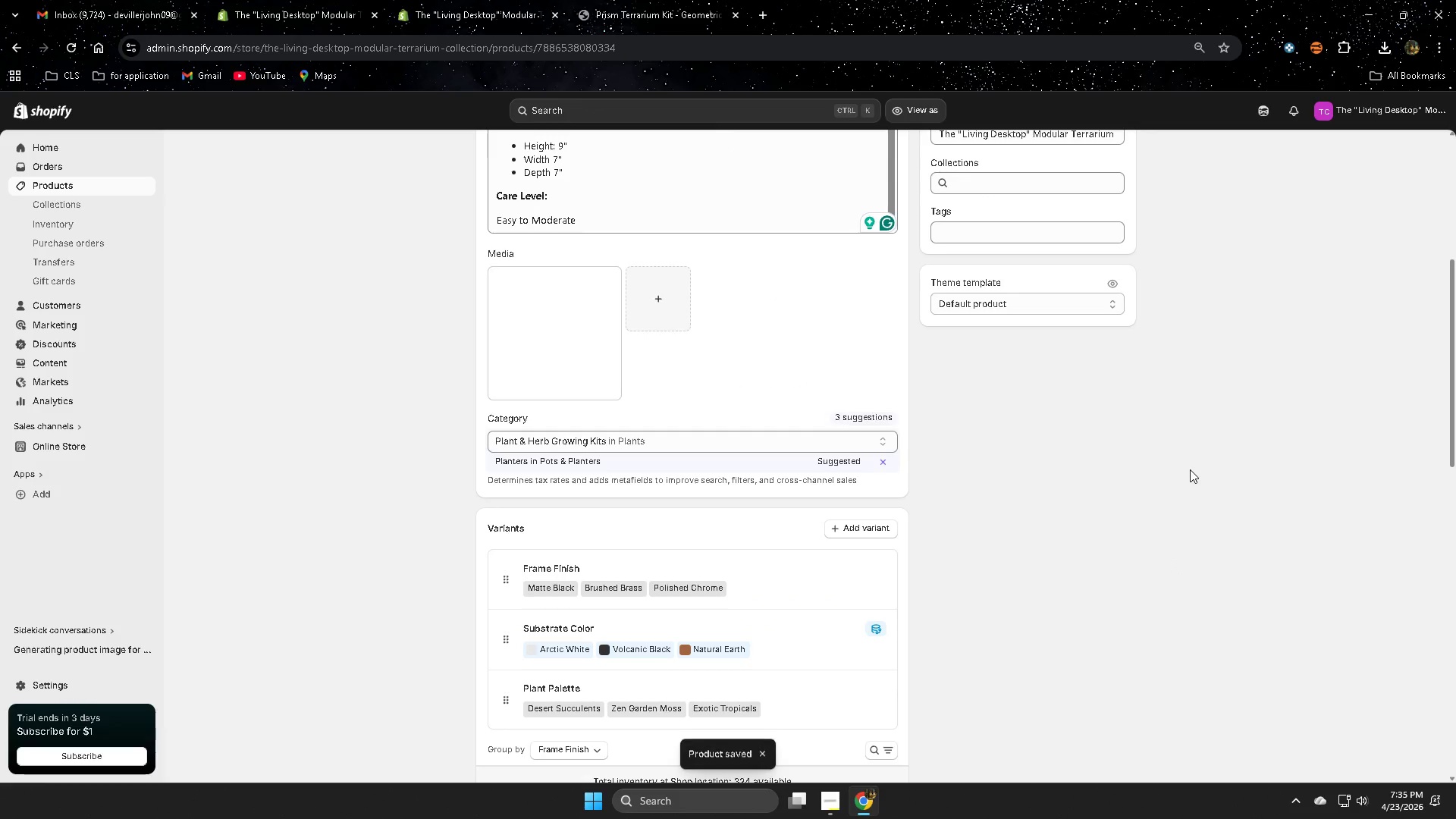 
left_click([695, 0])
 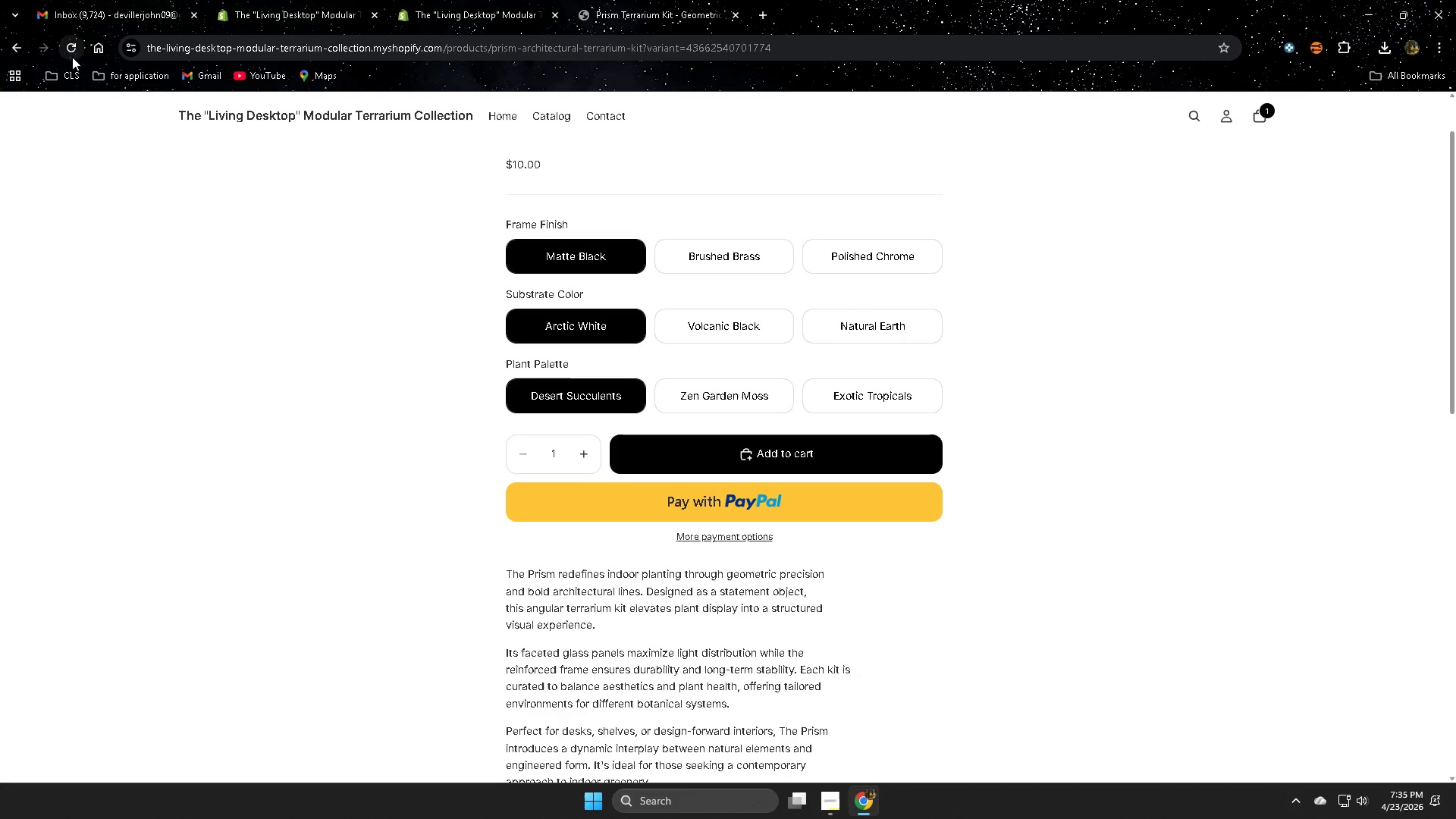 
scroll: coordinate [755, 350], scroll_direction: none, amount: 0.0
 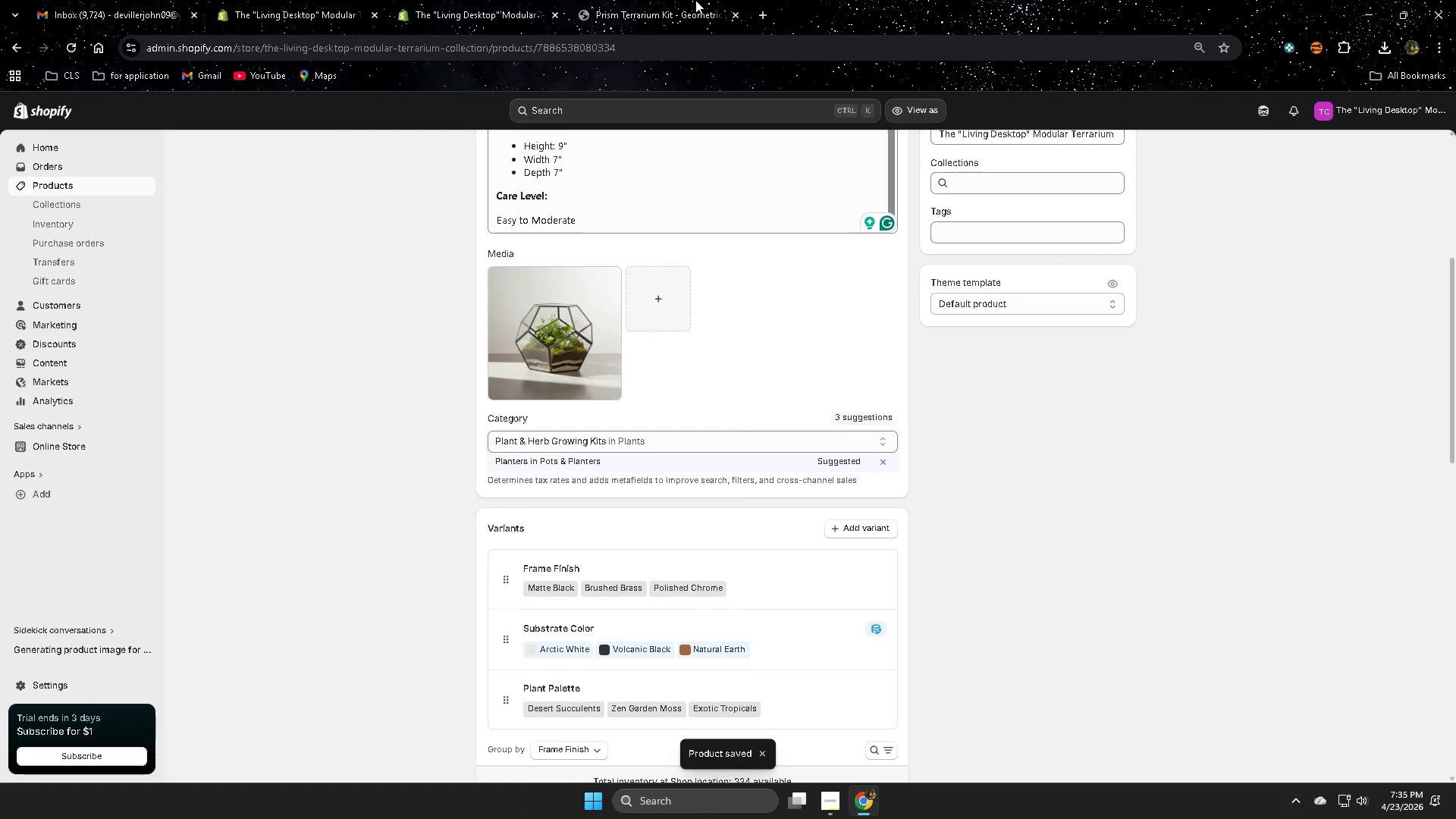 
left_click([73, 47])
 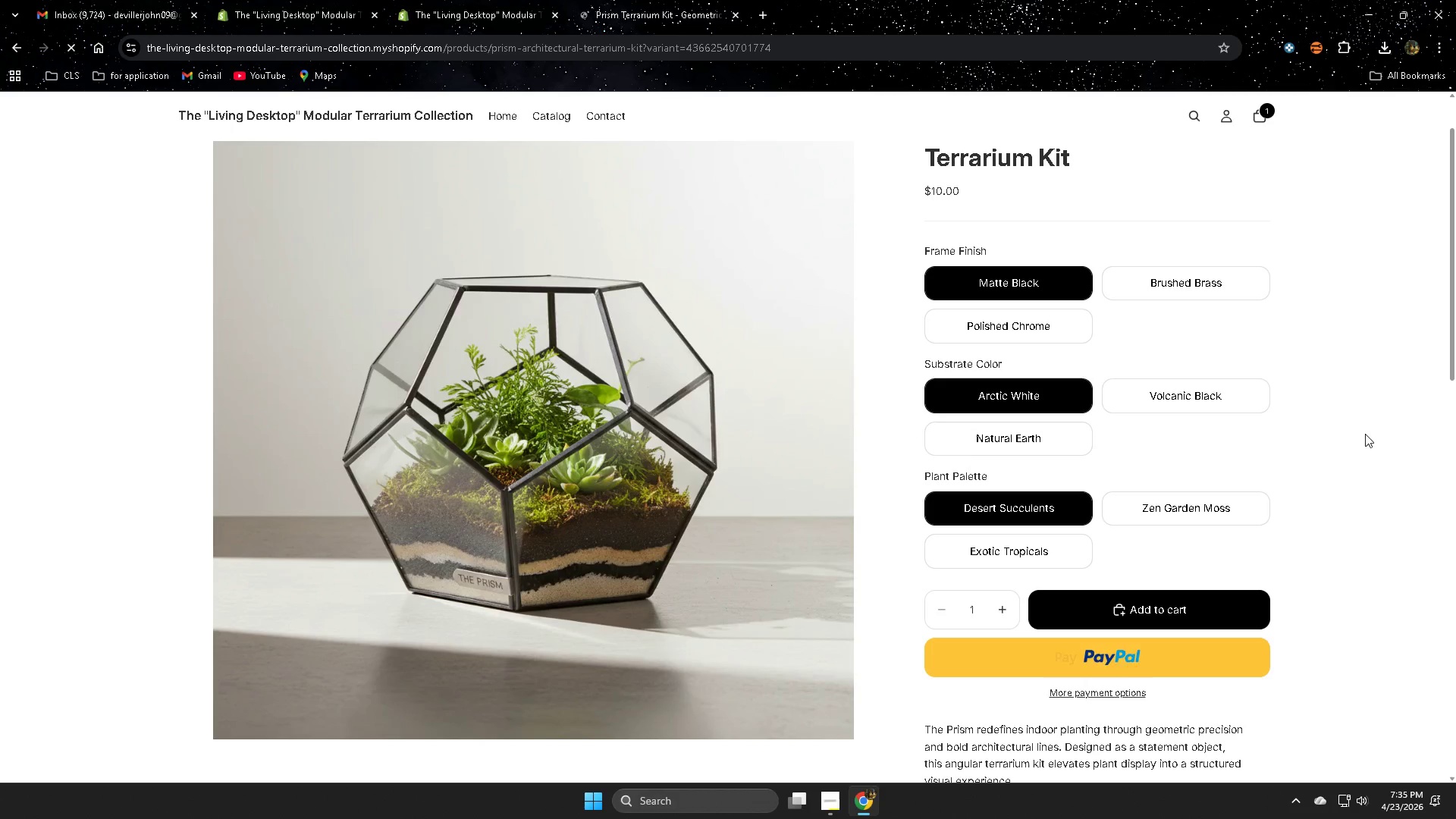 
left_click([1181, 275])
 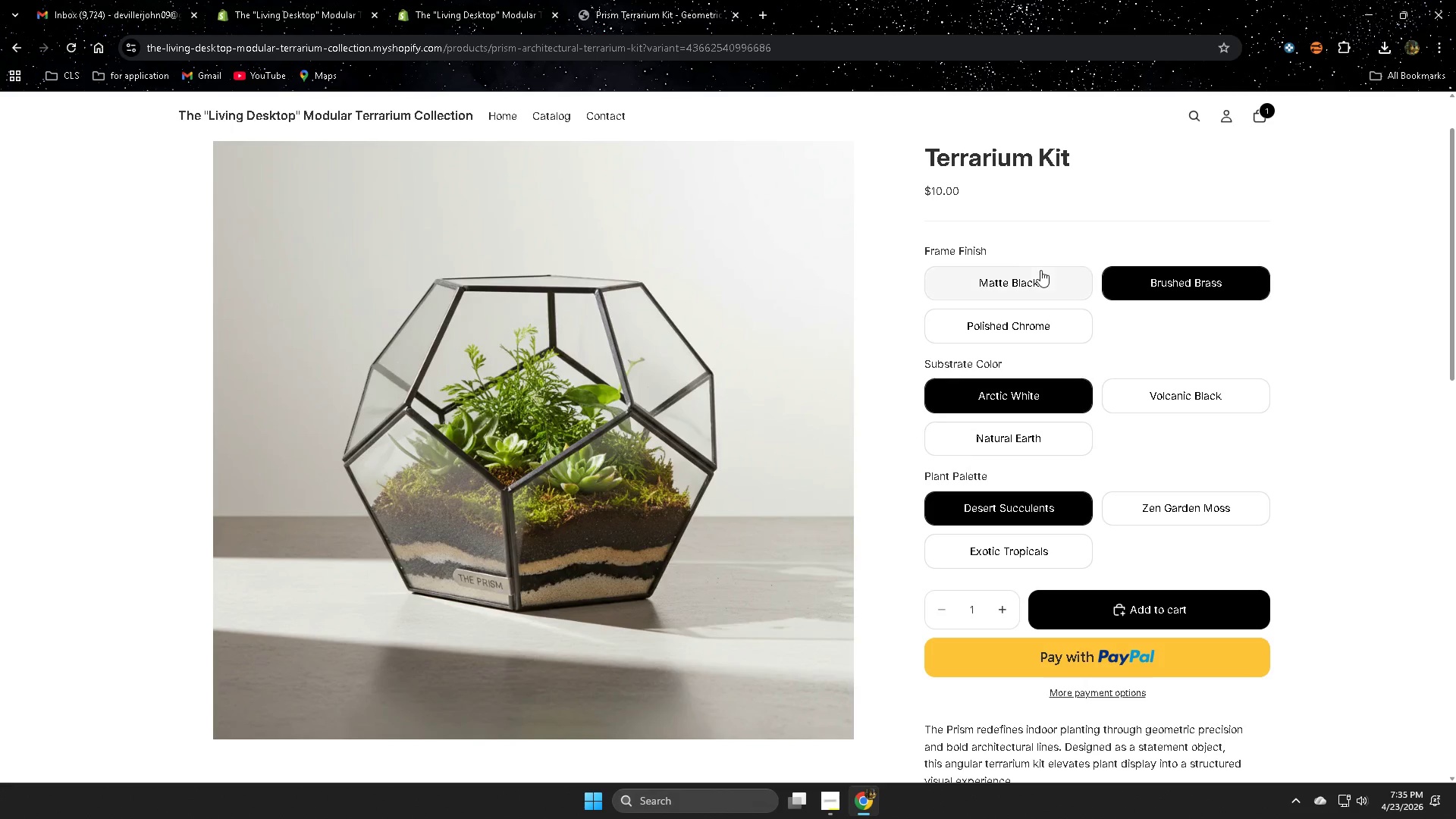 
left_click([1043, 273])
 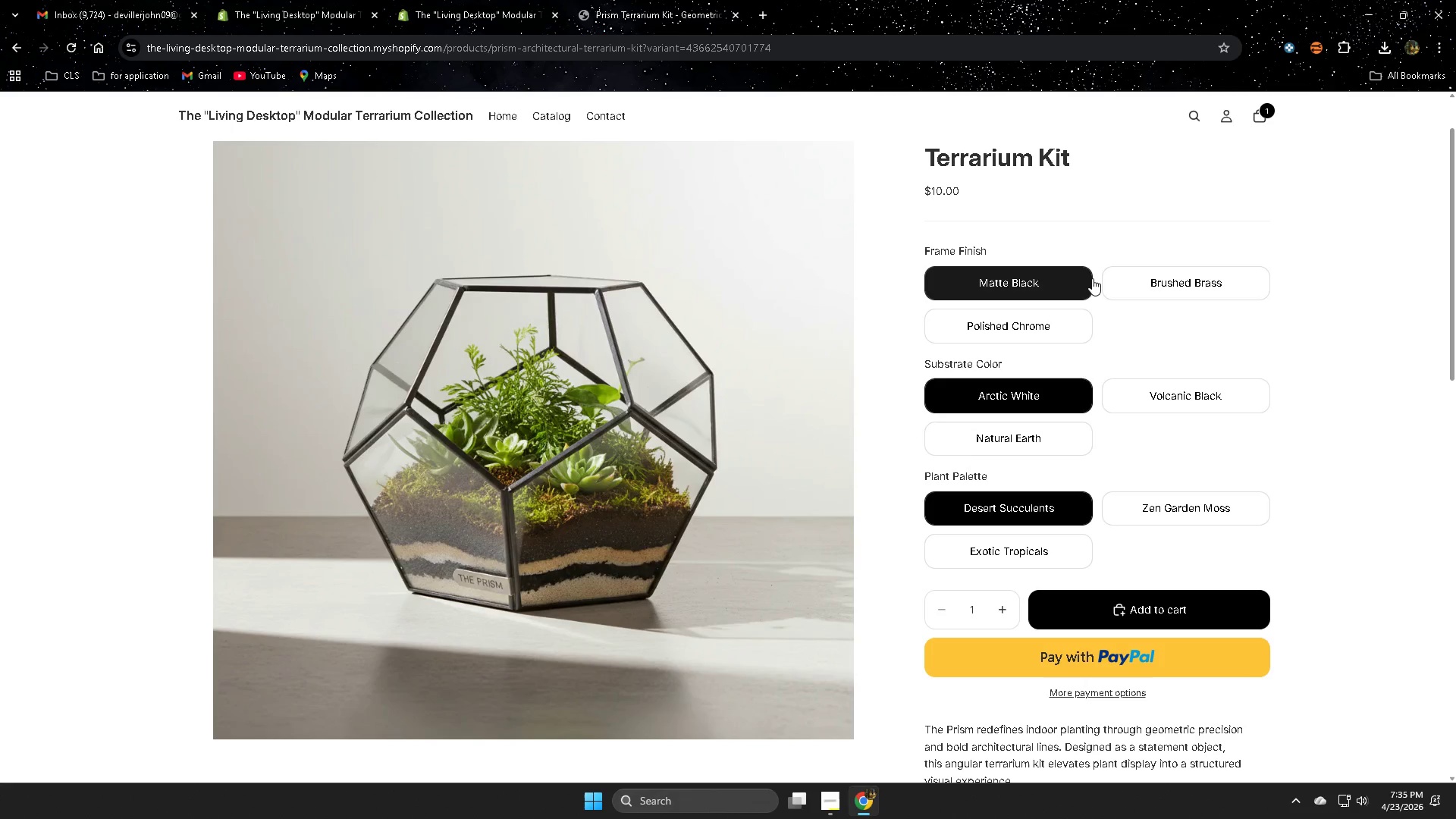 
left_click([1144, 281])
 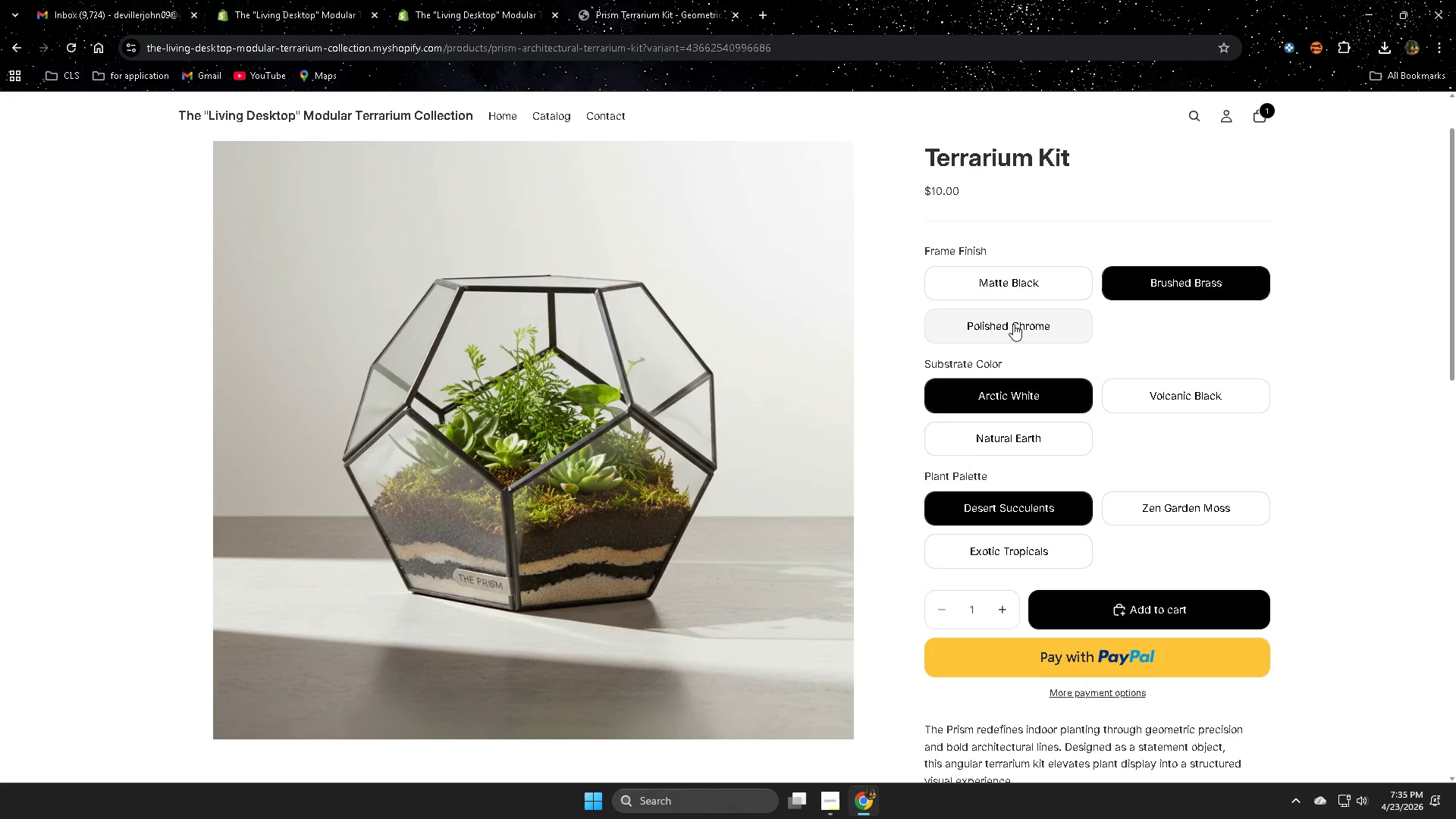 
left_click([1020, 319])
 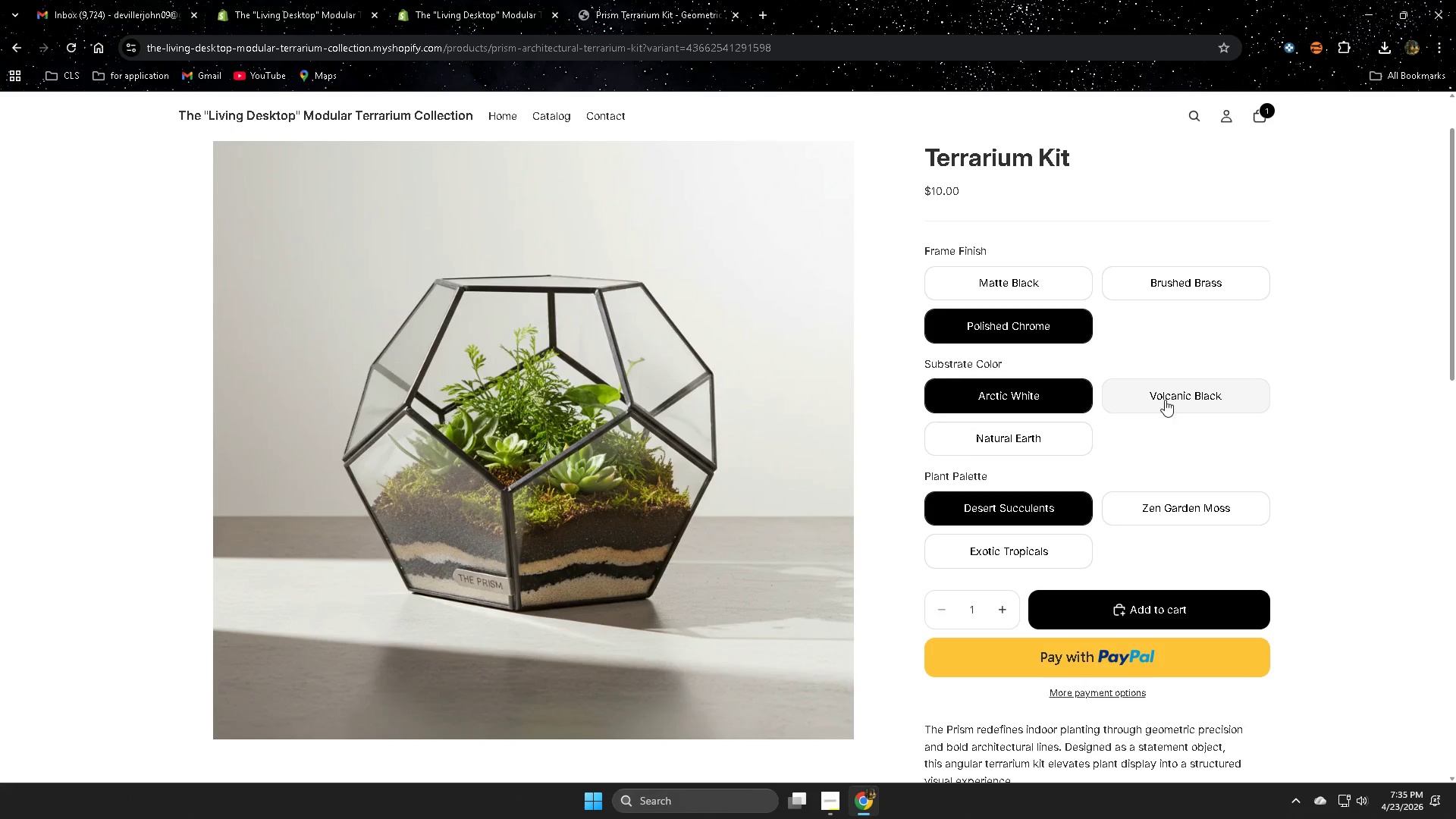 
left_click([1171, 400])
 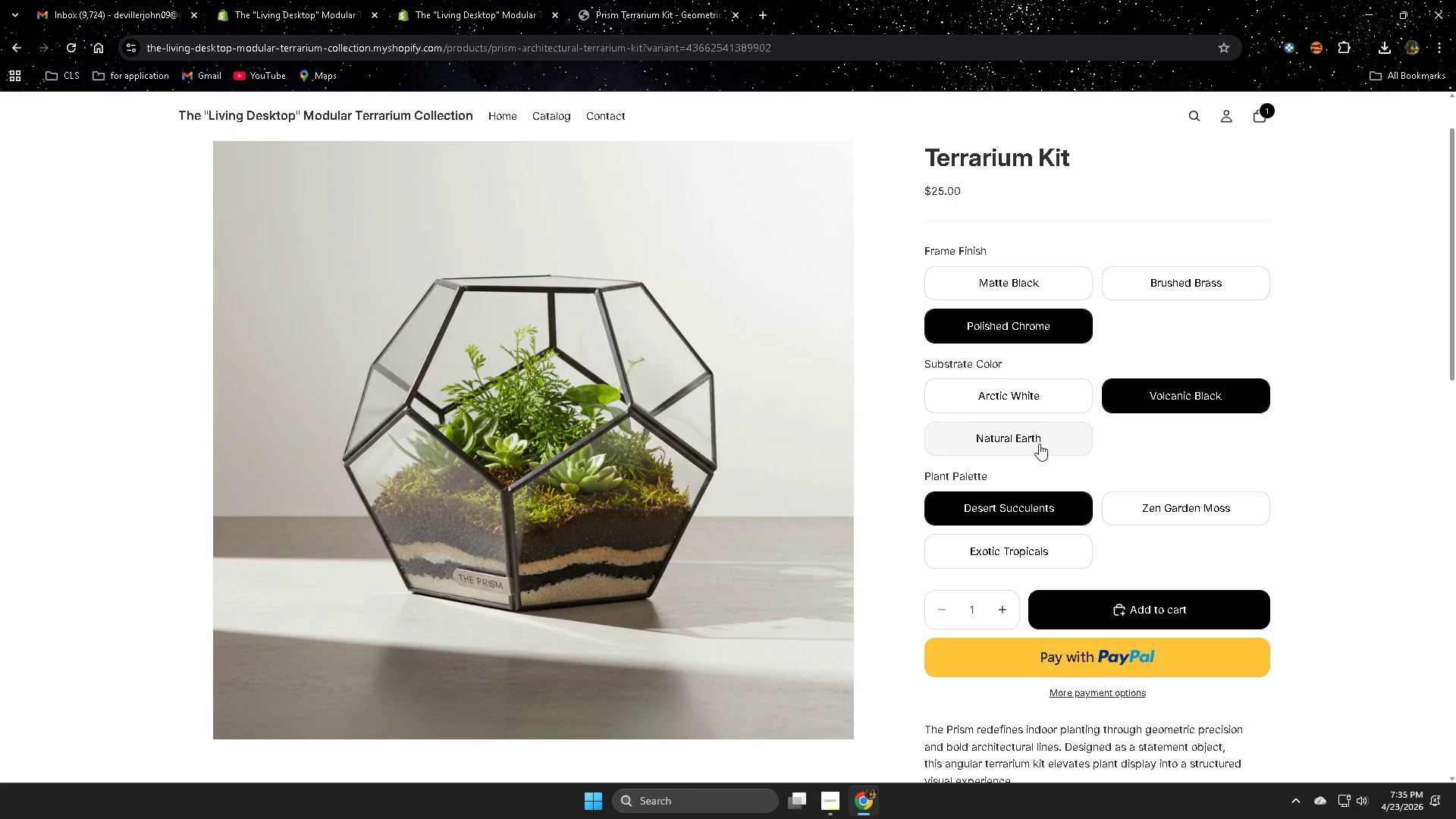 
double_click([1037, 406])
 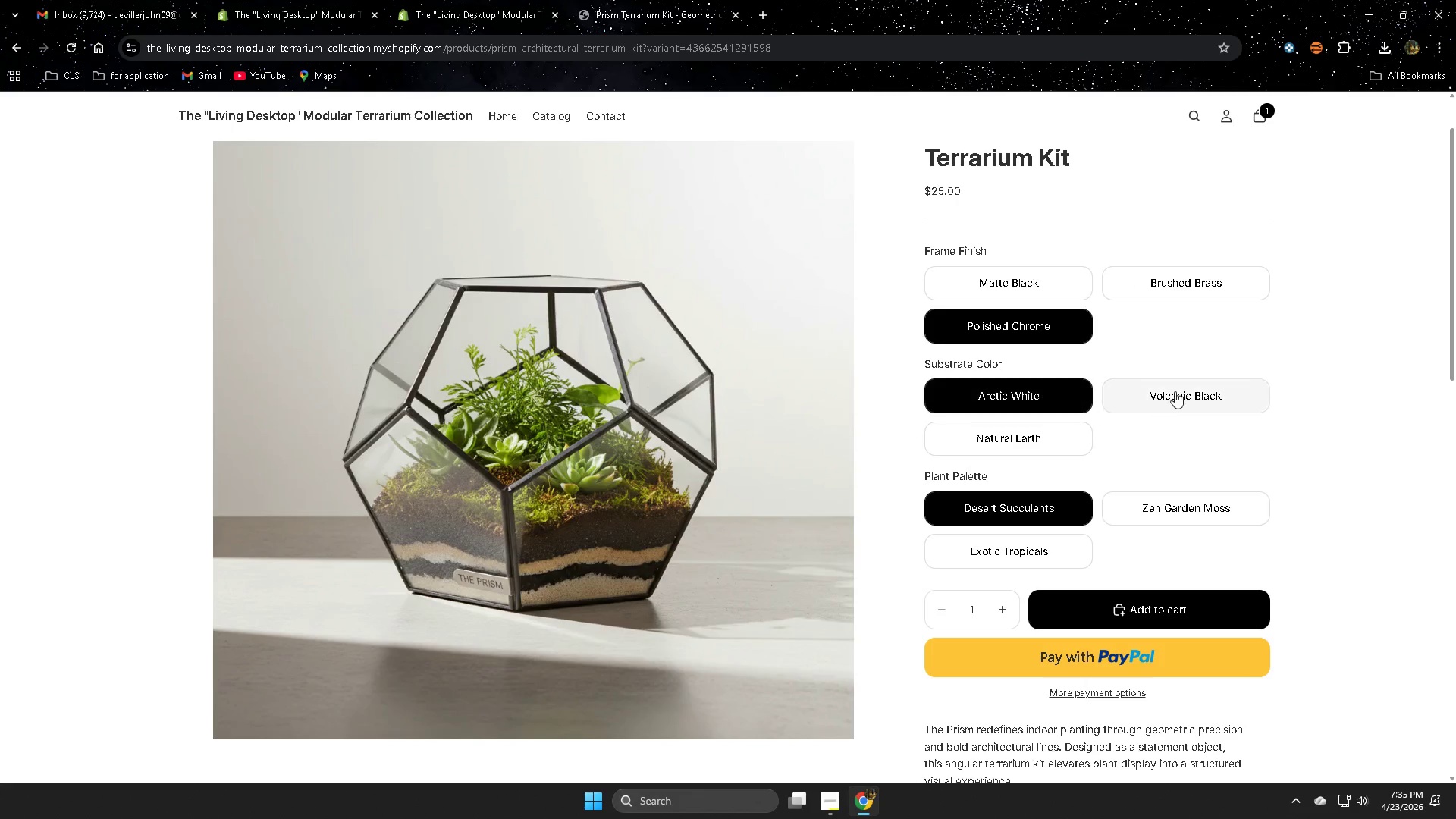 
triple_click([1175, 391])
 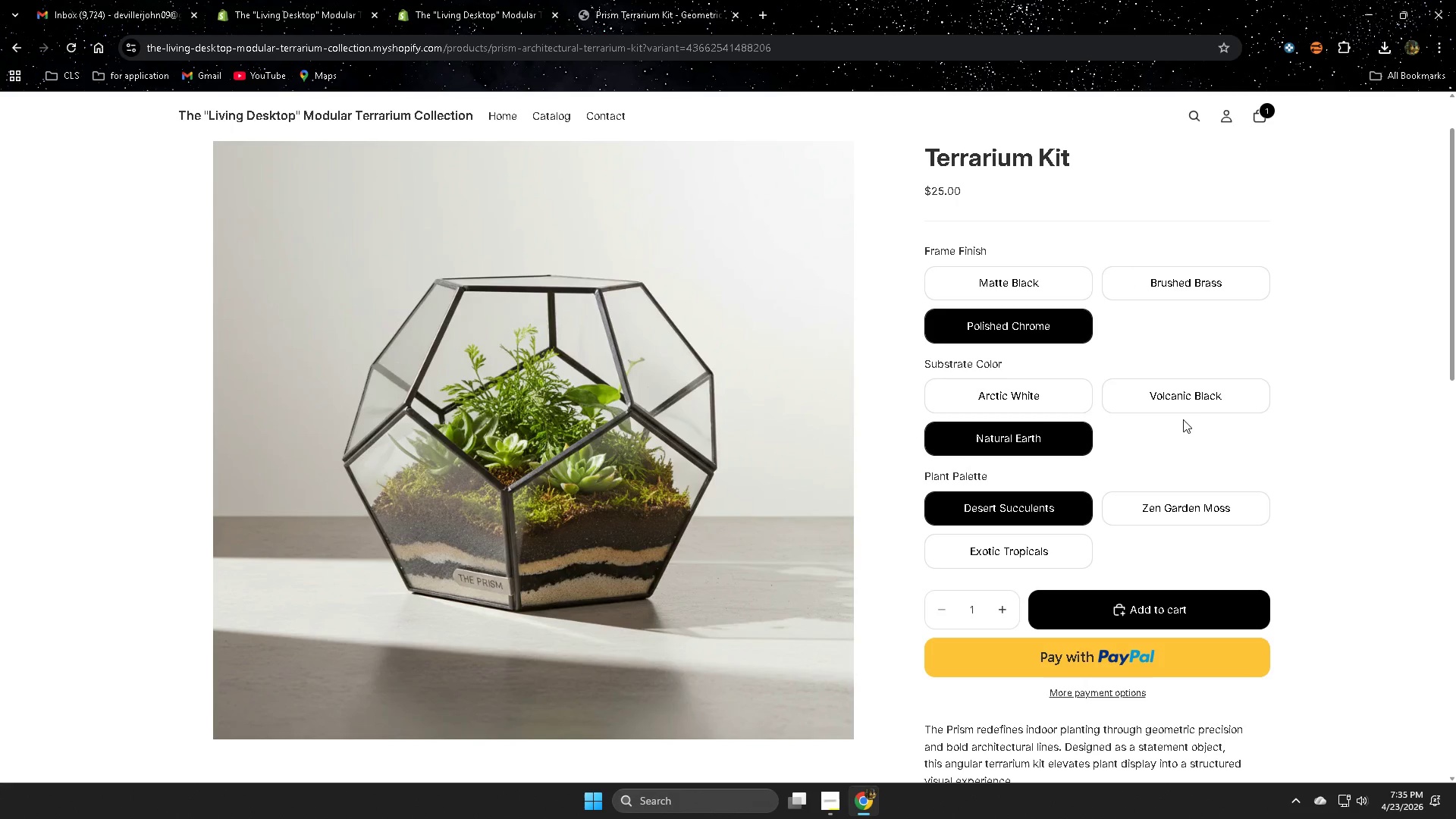 
triple_click([1198, 406])
 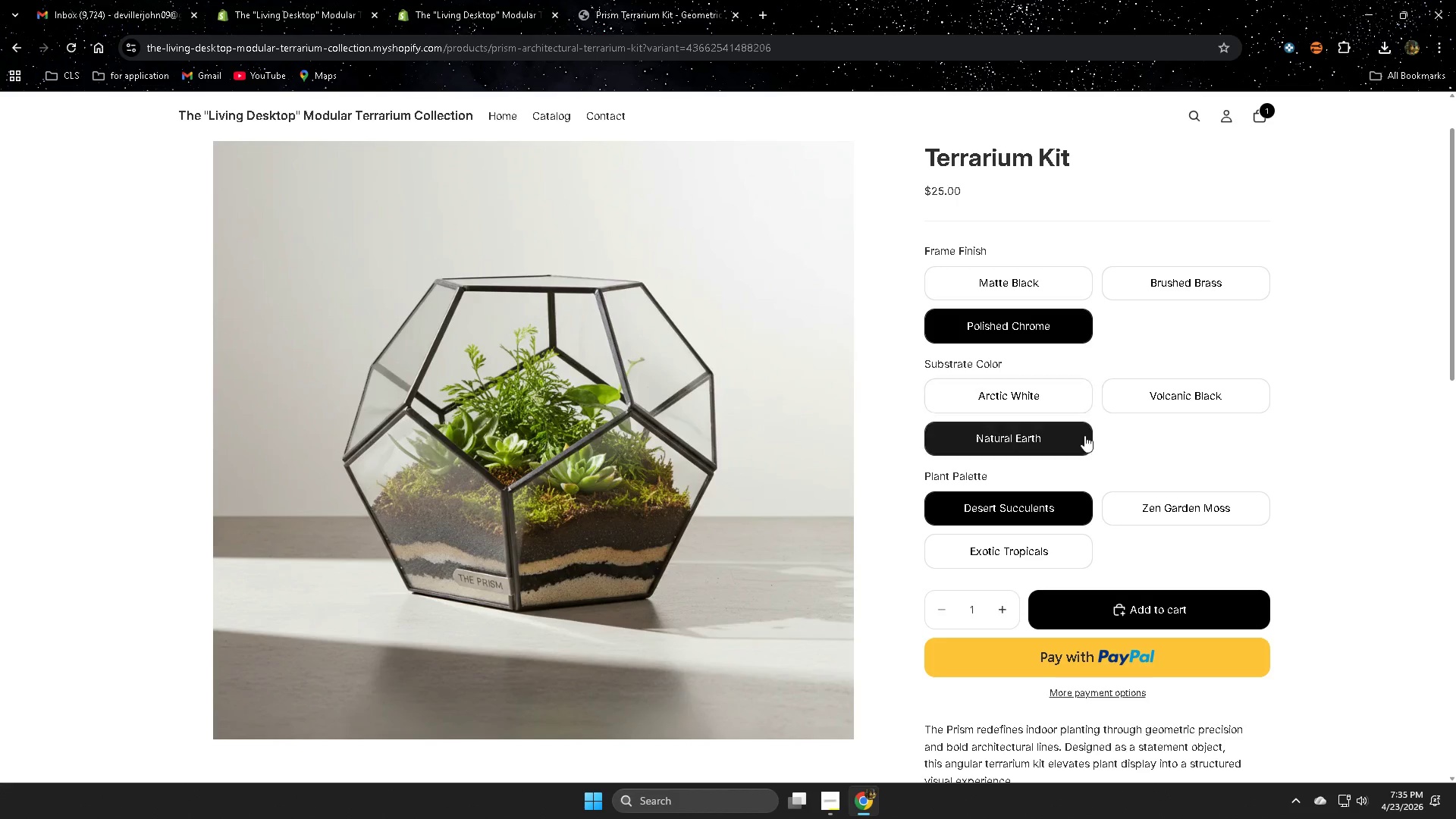 
left_click([1201, 399])
 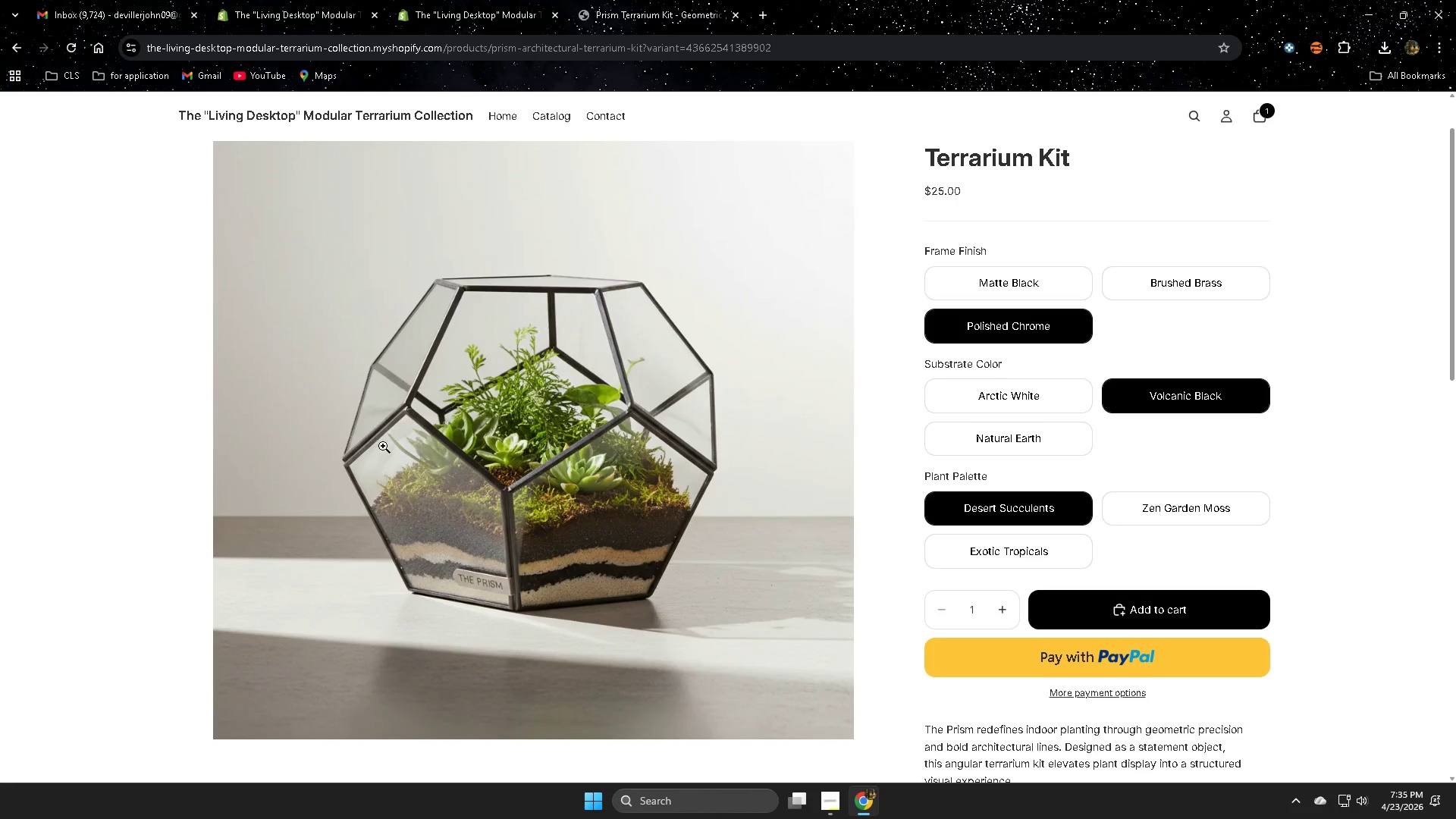 
scroll: coordinate [441, 463], scroll_direction: down, amount: 3.0
 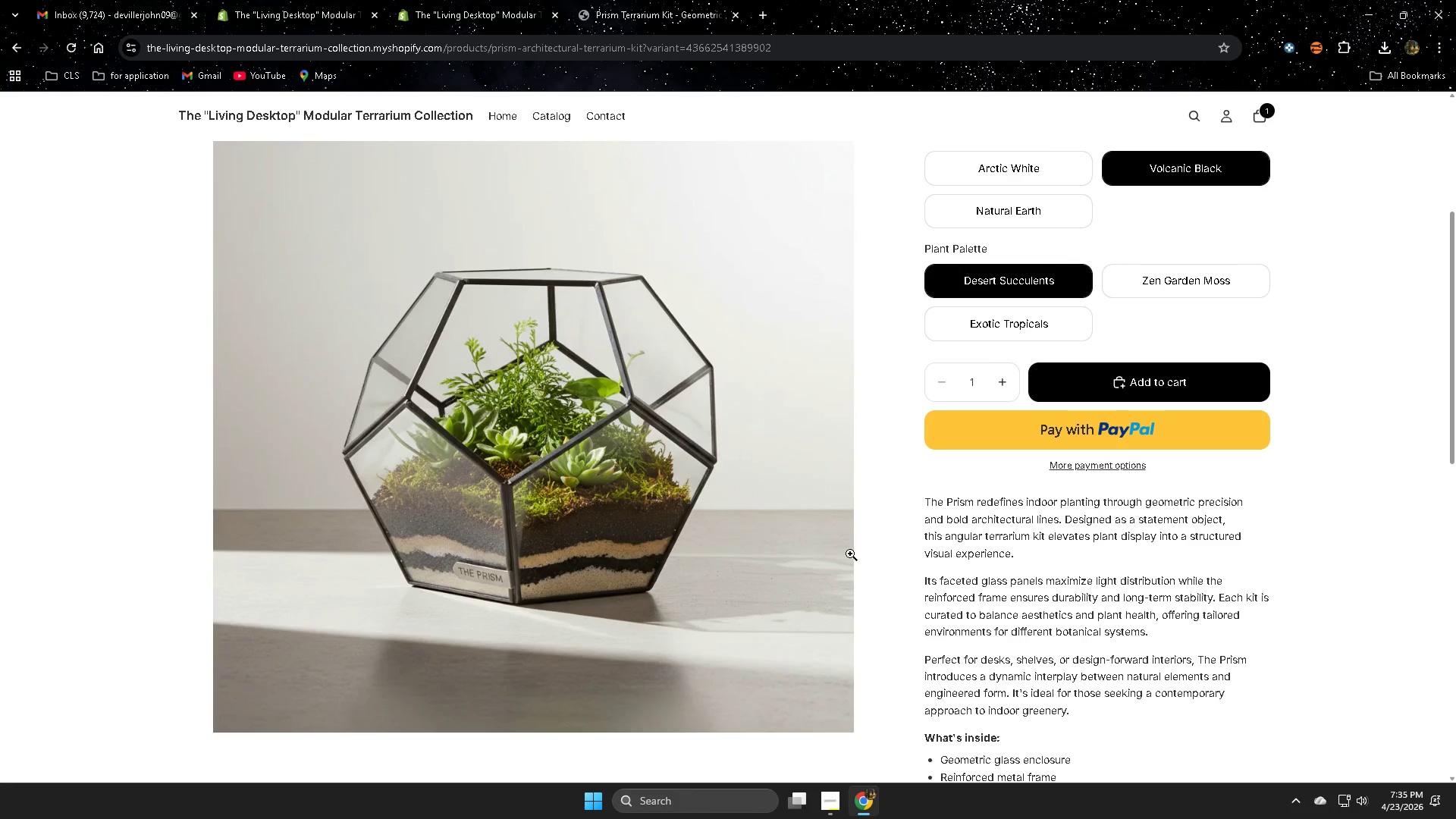 
scroll: coordinate [998, 581], scroll_direction: none, amount: 0.0
 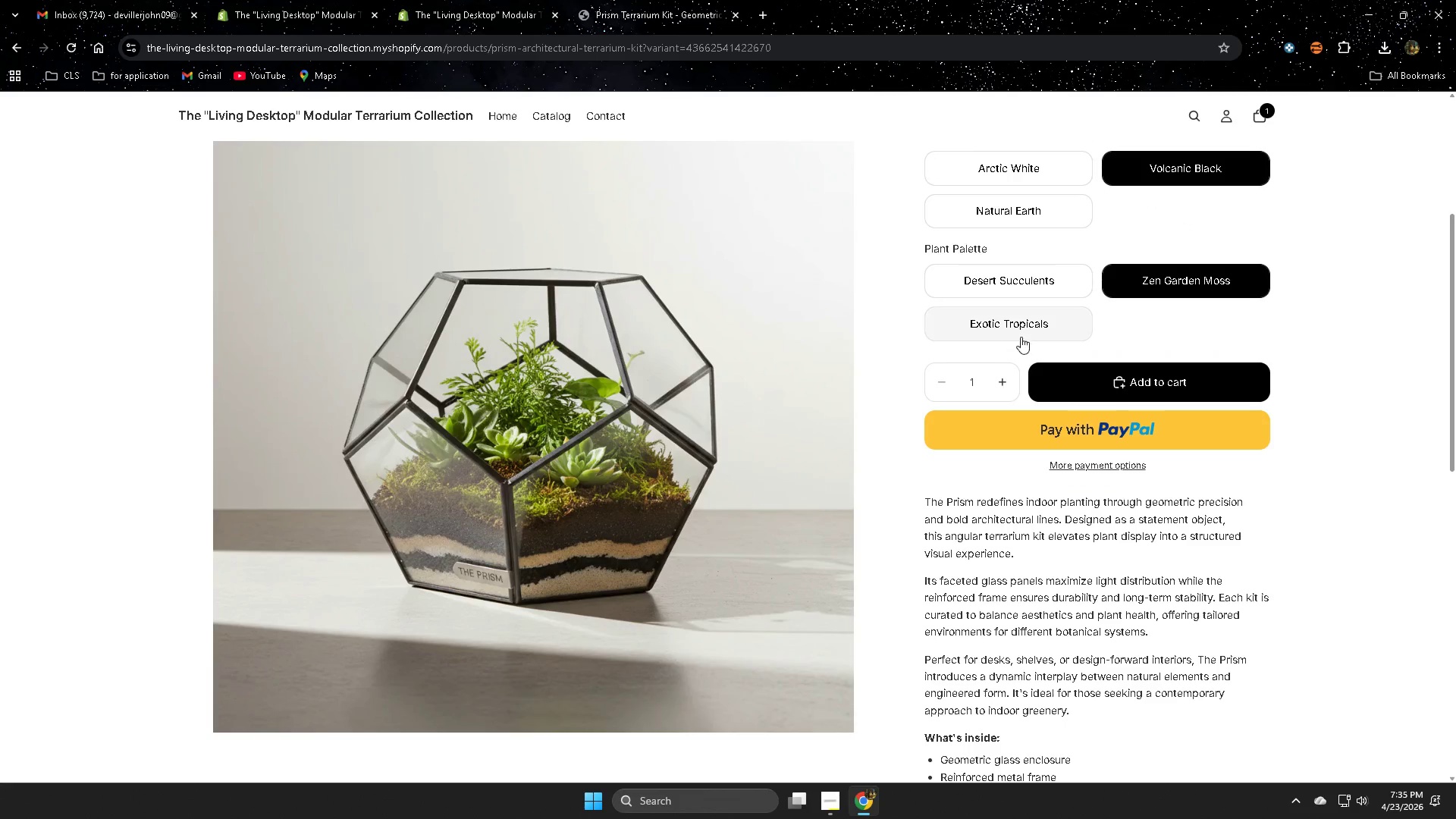 
scroll: coordinate [1082, 615], scroll_direction: down, amount: 7.0
 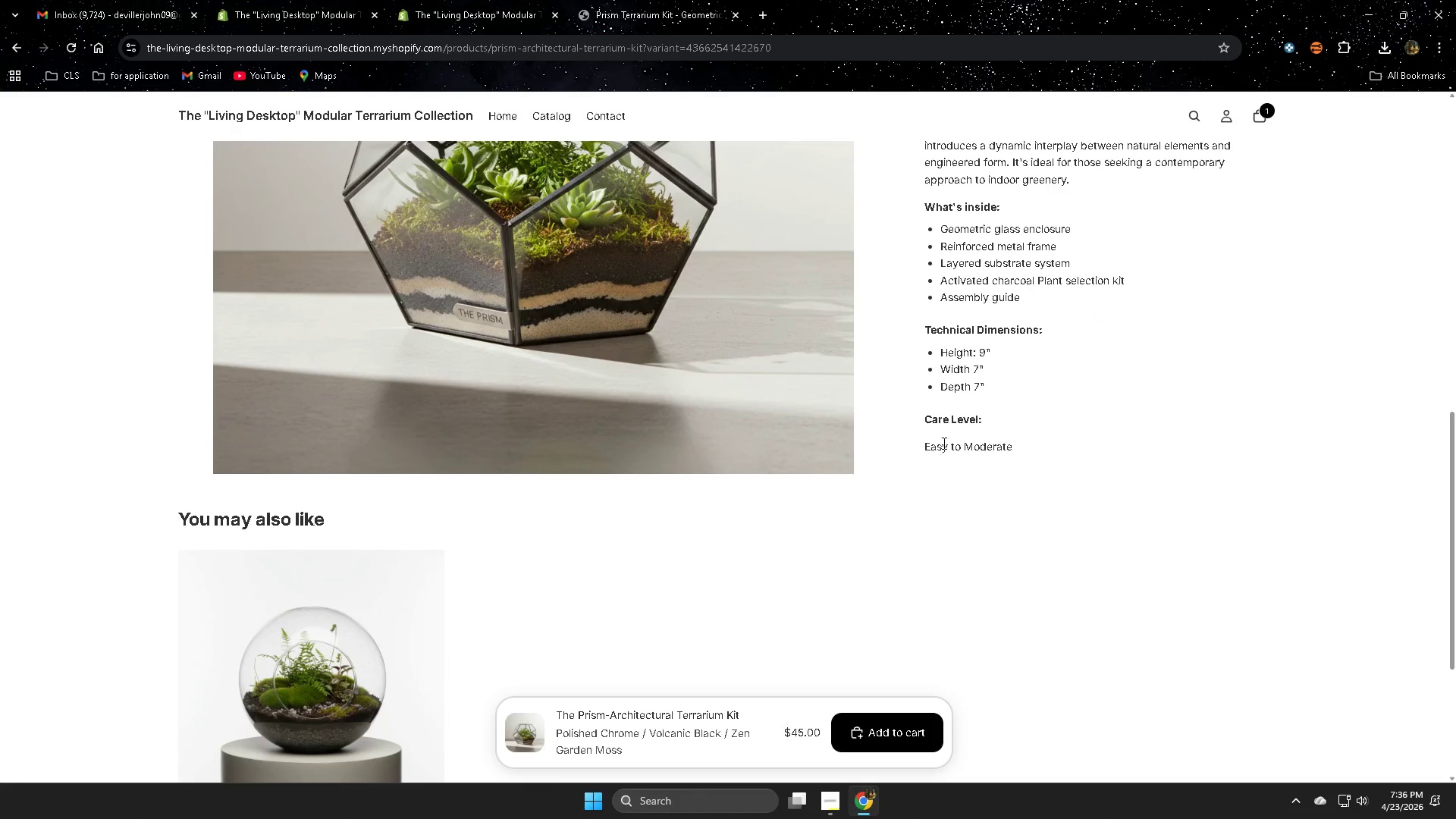 
left_click_drag(start_coordinate=[932, 445], to_coordinate=[1025, 451])
 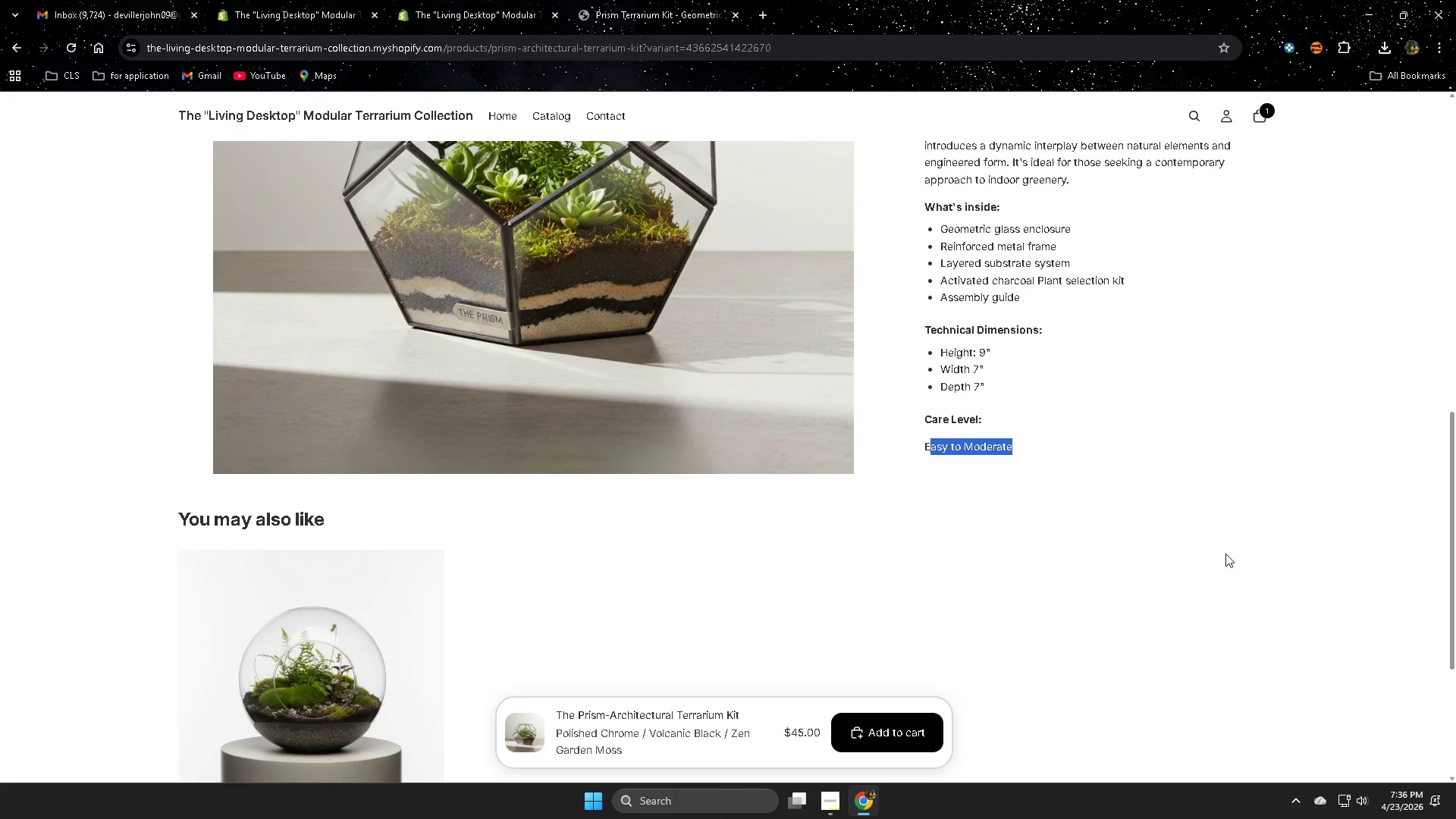 
left_click([1240, 547])
 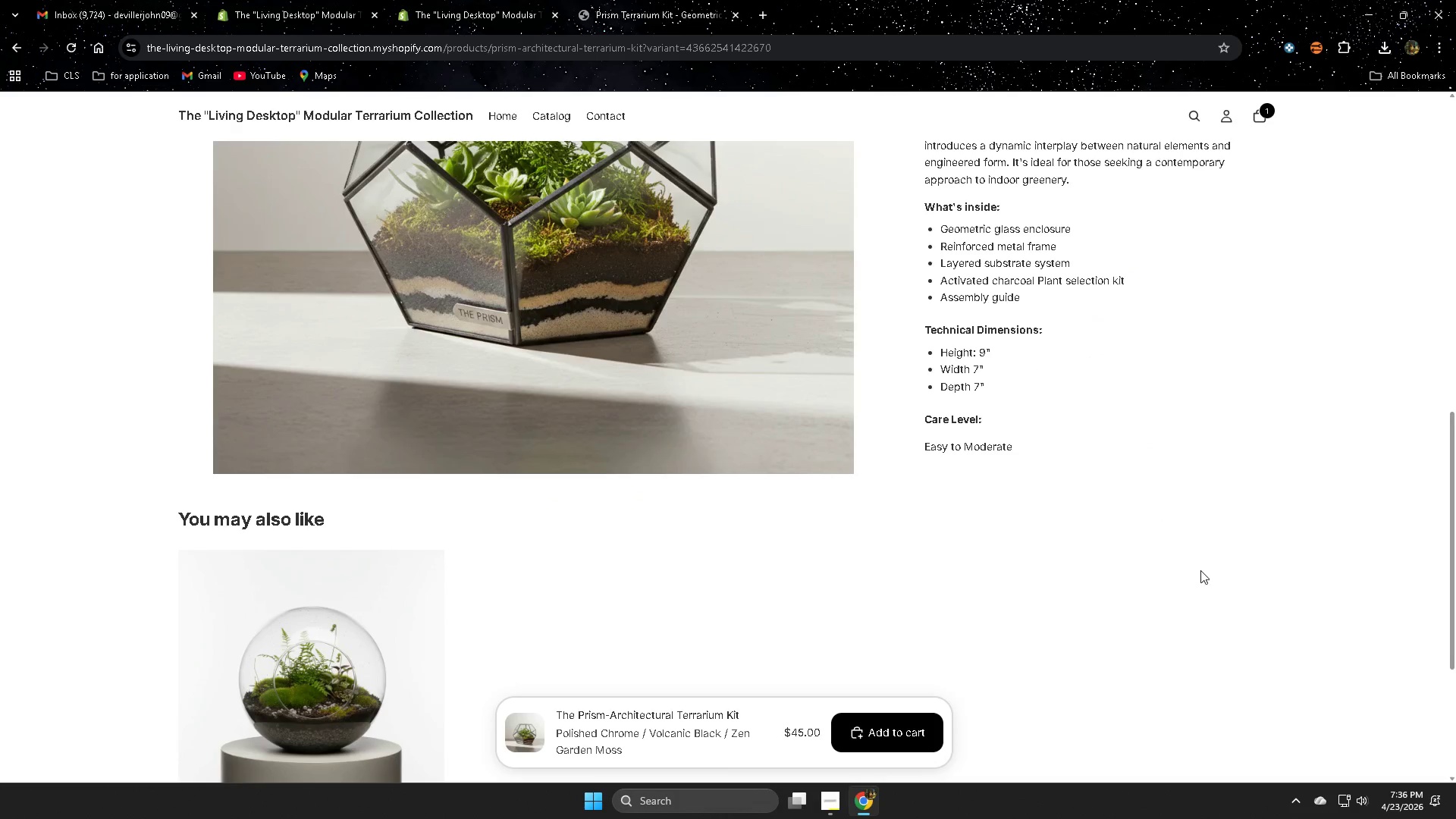 
scroll: coordinate [1199, 571], scroll_direction: up, amount: 2.0
 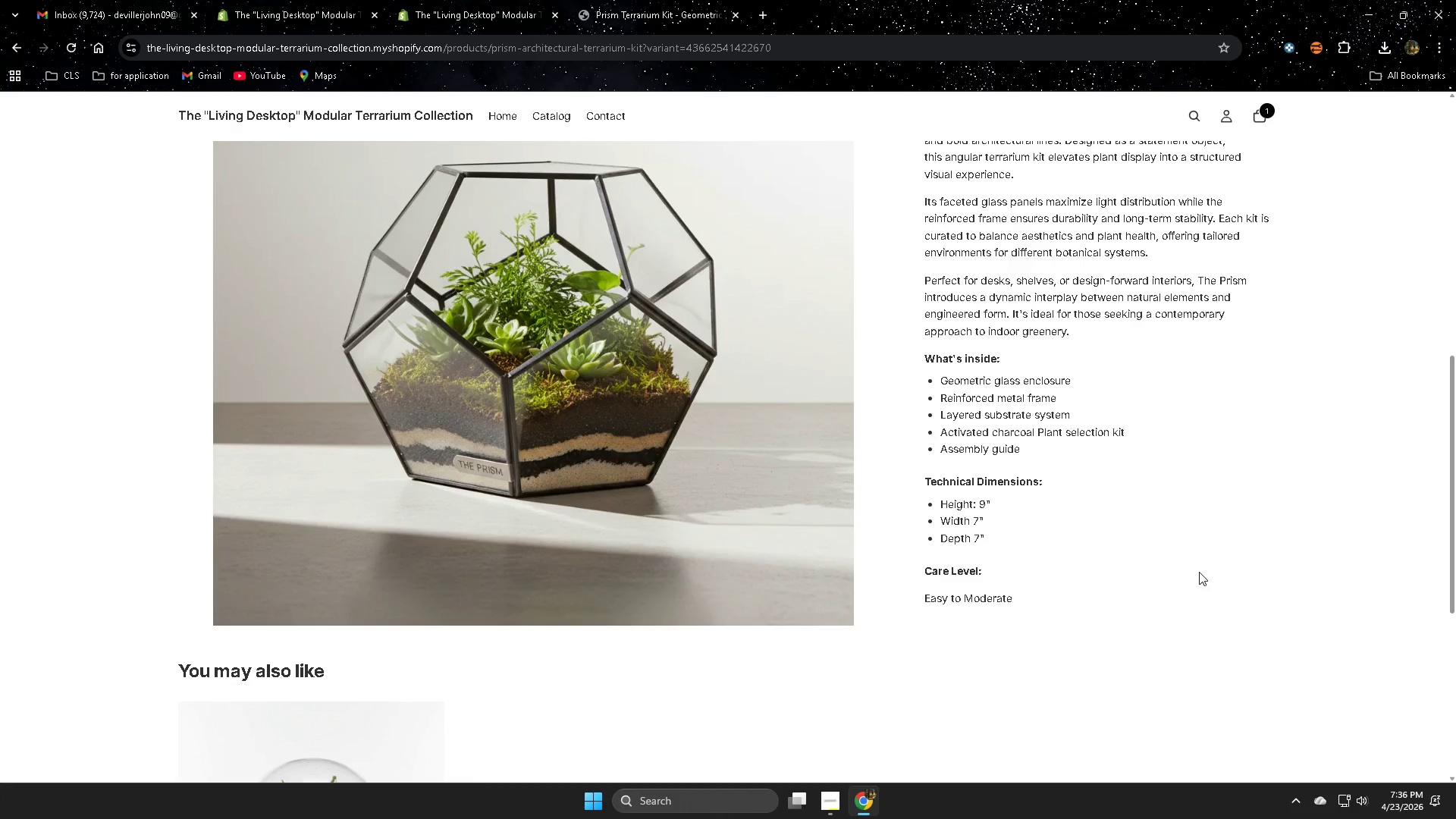 
scroll: coordinate [1197, 573], scroll_direction: down, amount: 7.0
 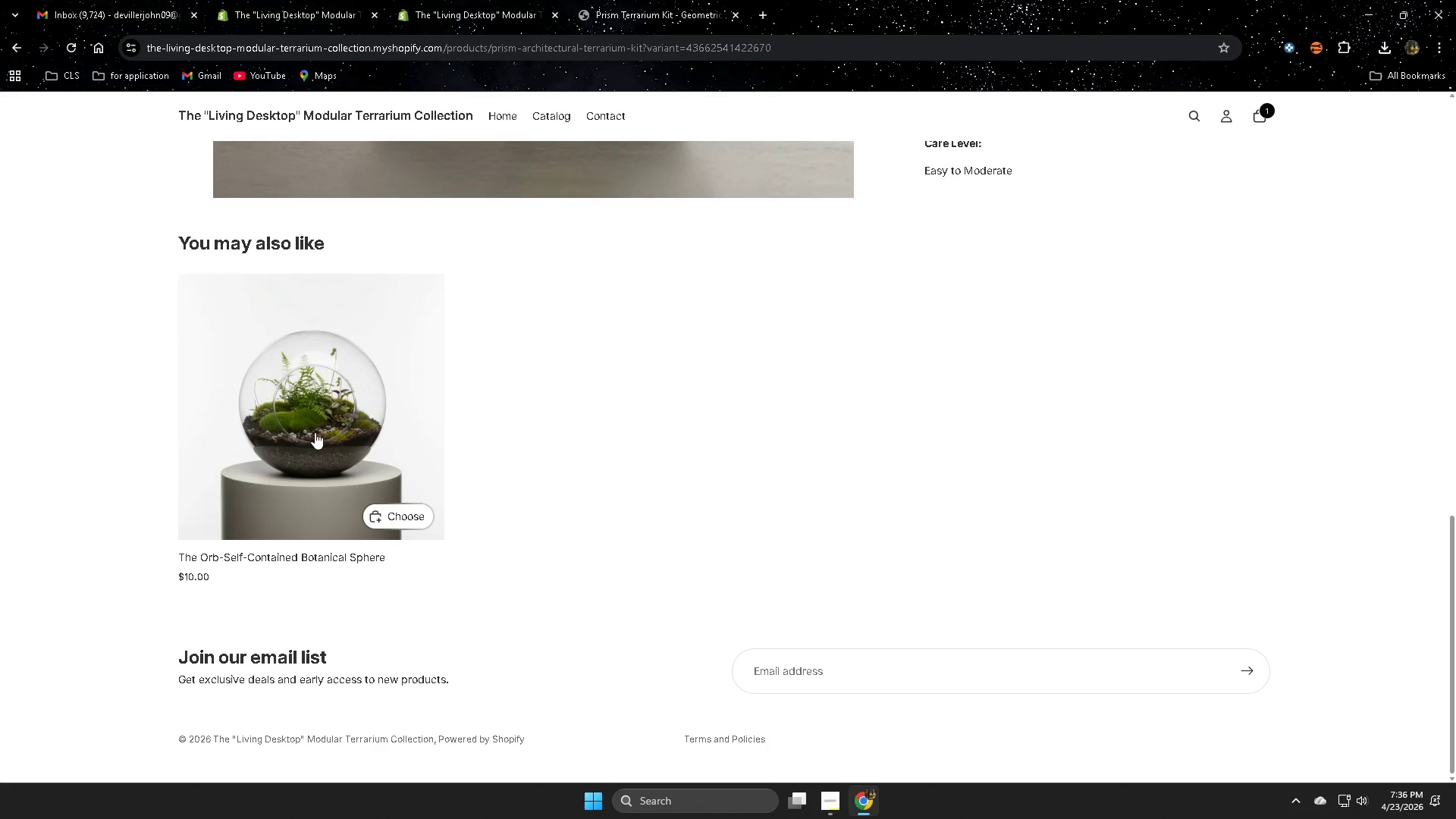 
scroll: coordinate [425, 450], scroll_direction: up, amount: 1.0
 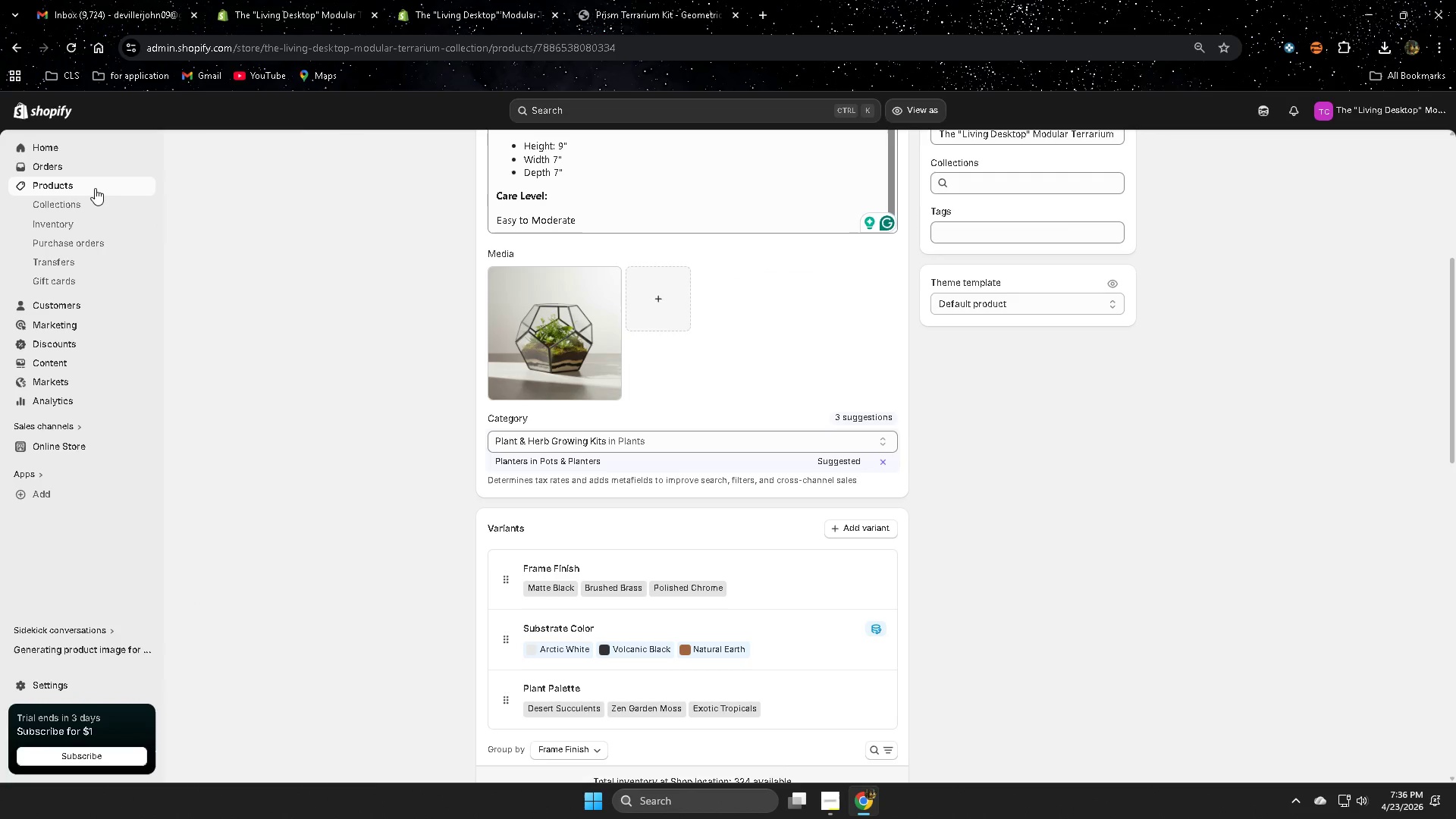 
left_click([95, 188])
 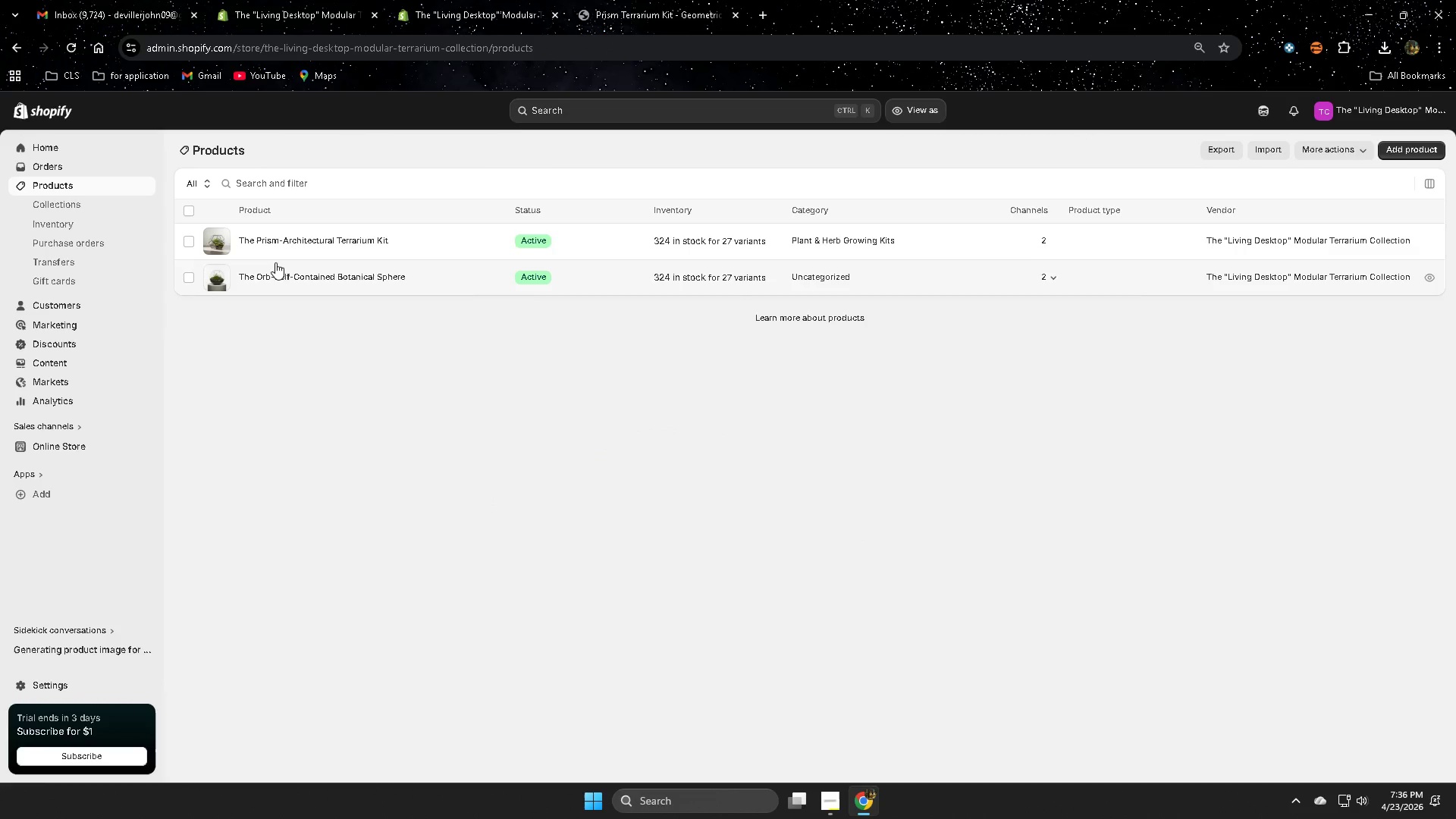 
left_click([596, 281])
 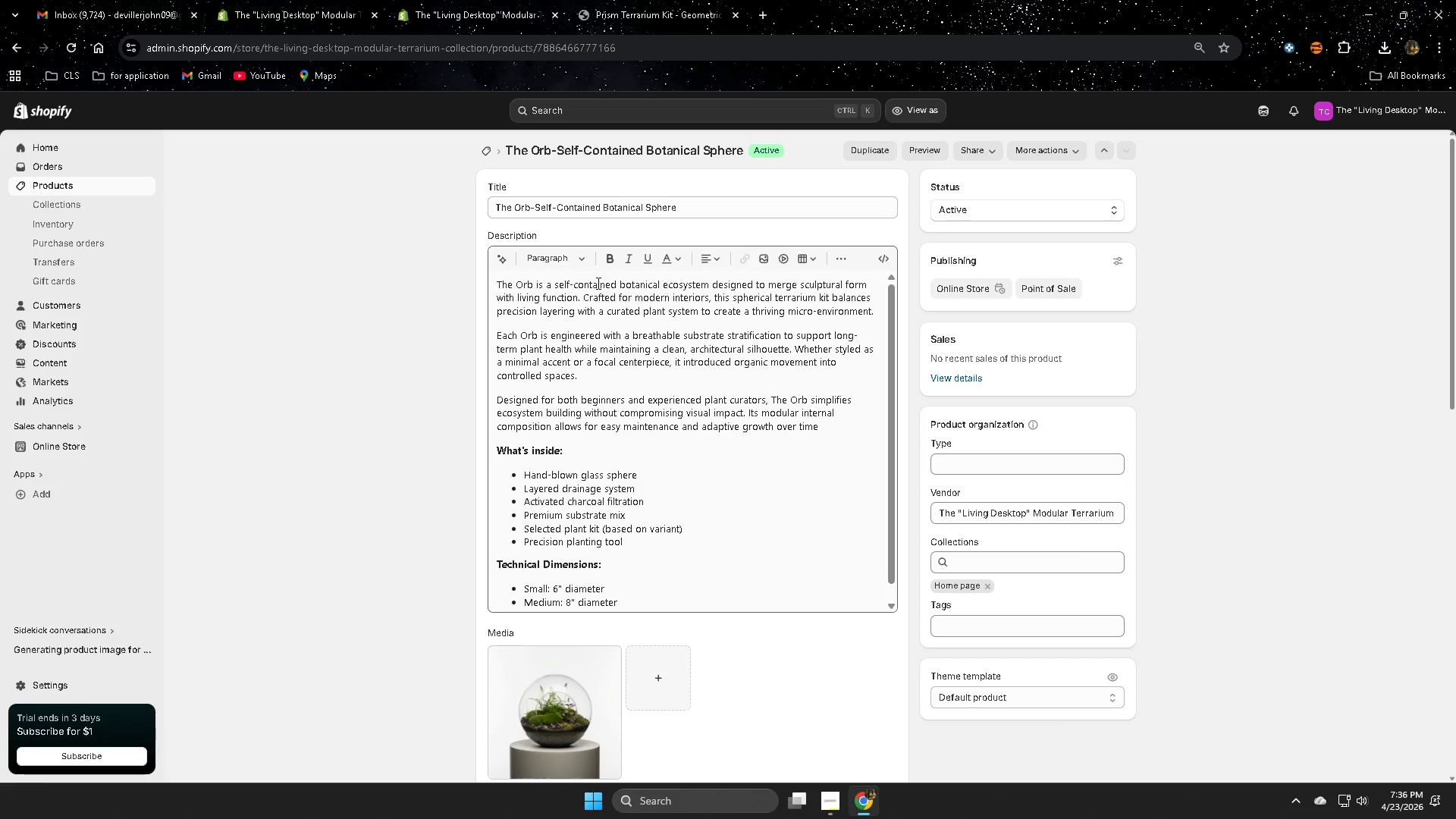 
wait(11.62)
 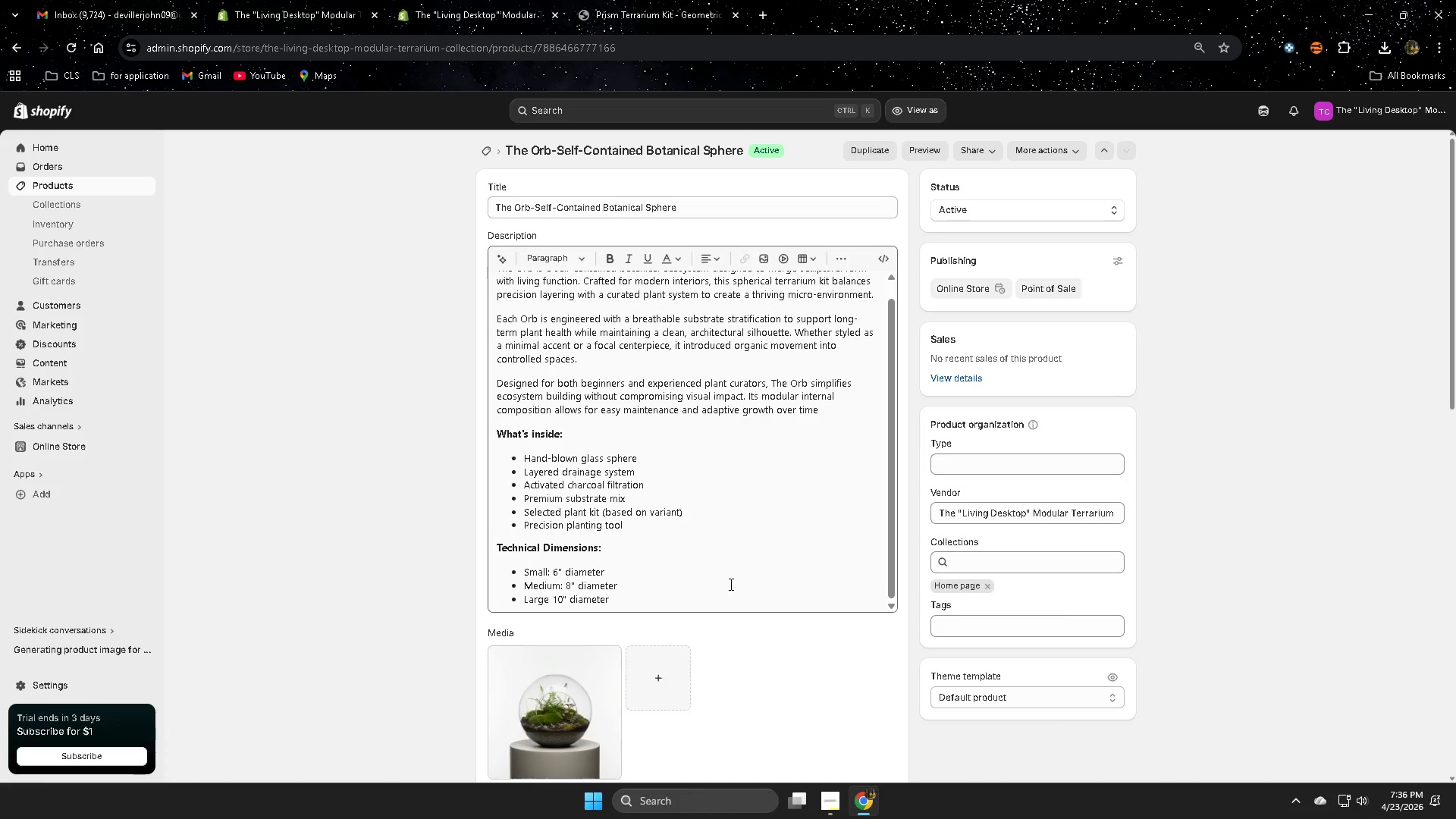 
left_click([723, 589])
 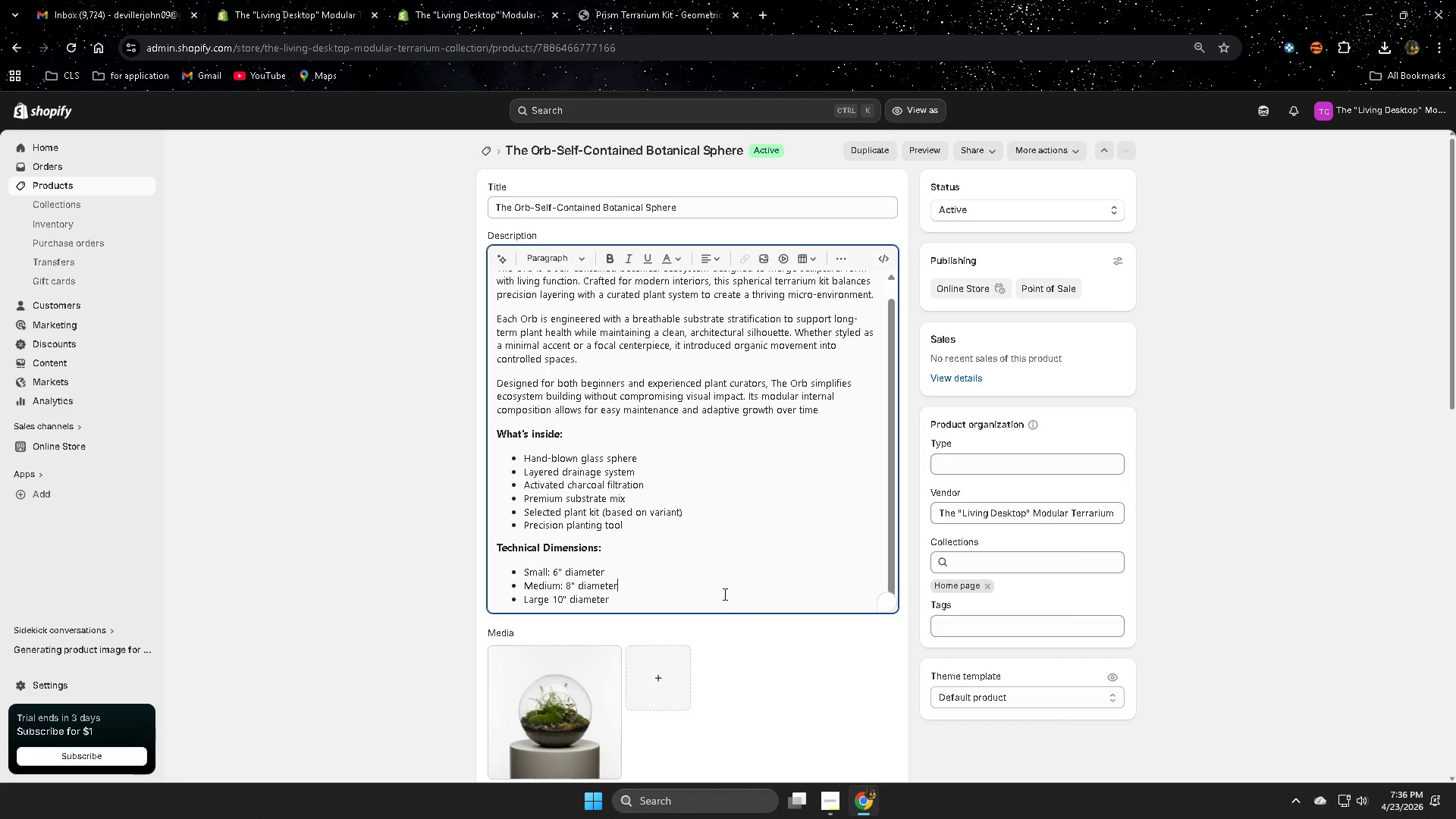 
scroll: coordinate [734, 574], scroll_direction: down, amount: 3.0
 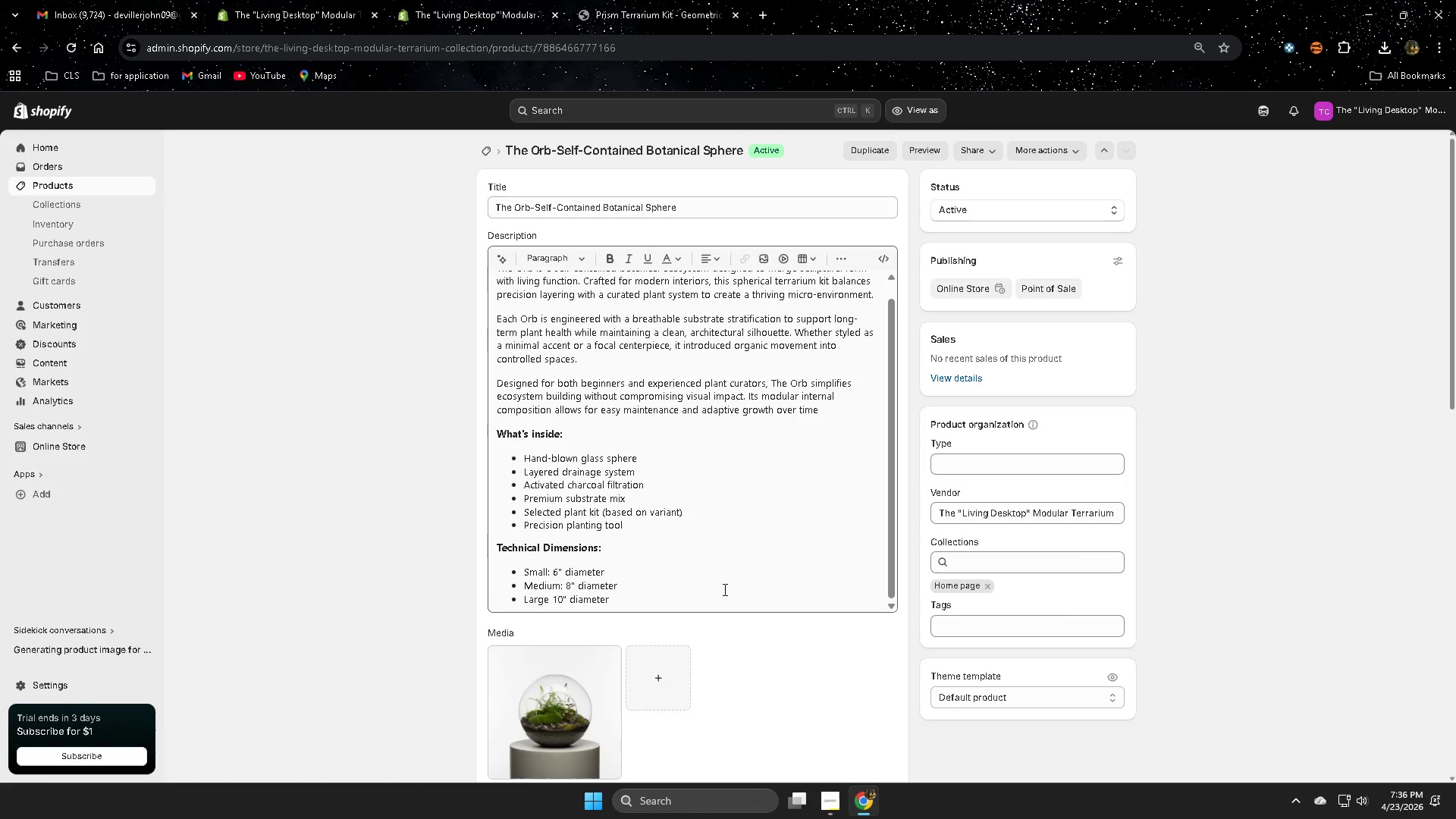 
key(ArrowDown)
 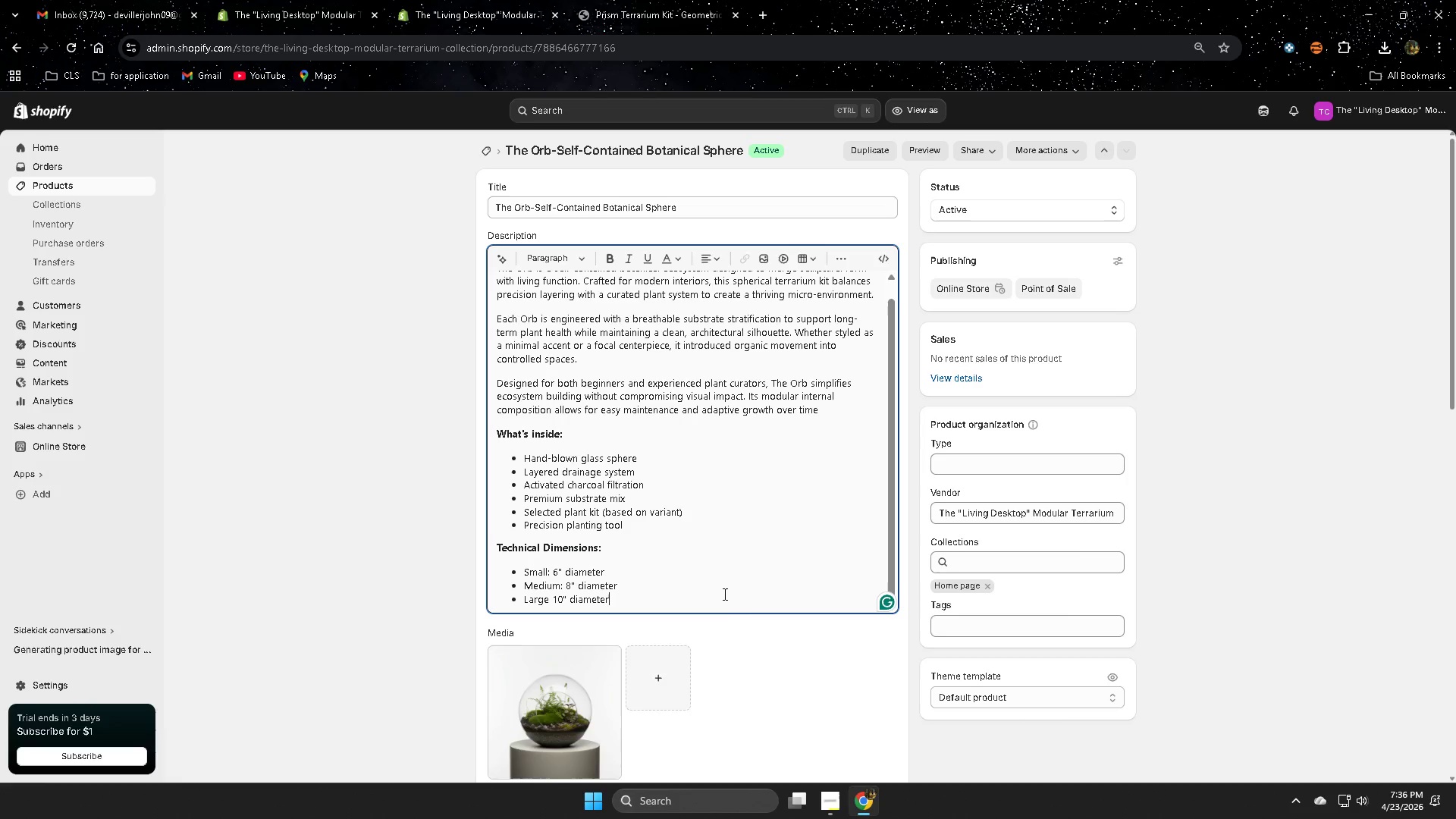 
key(ArrowDown)
 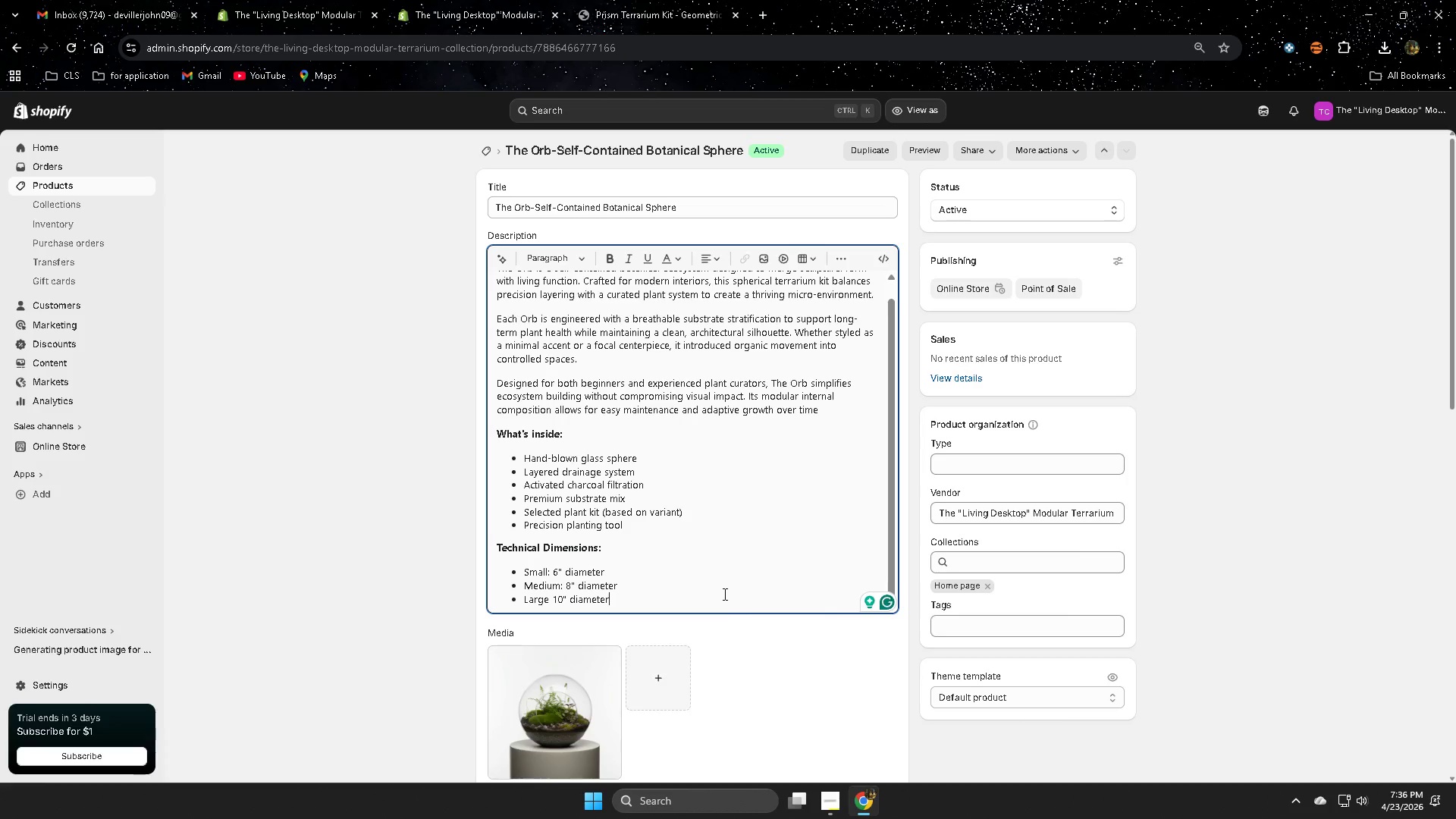 
key(Enter)
 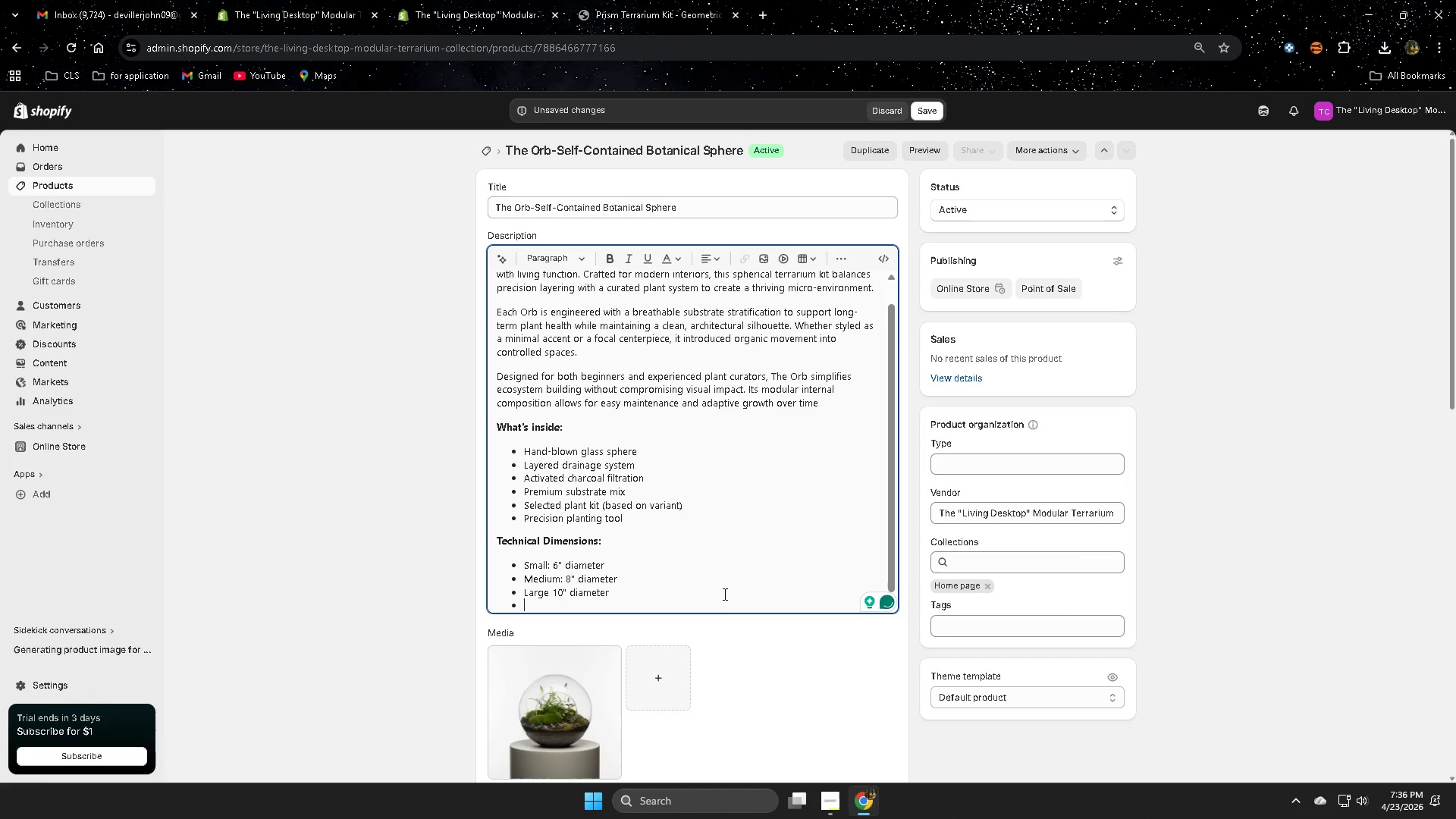 
key(Enter)
 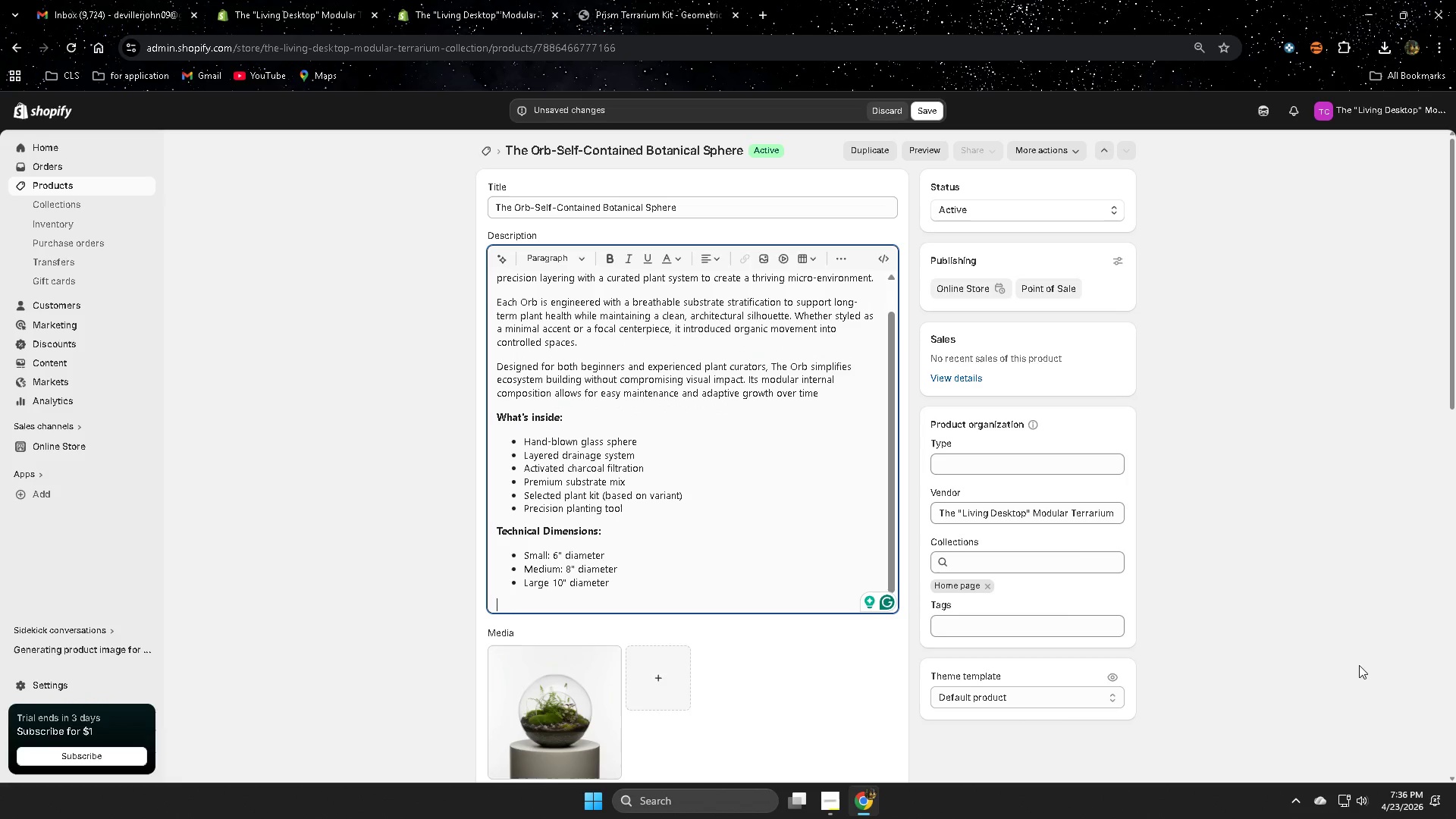 
wait(10.64)
 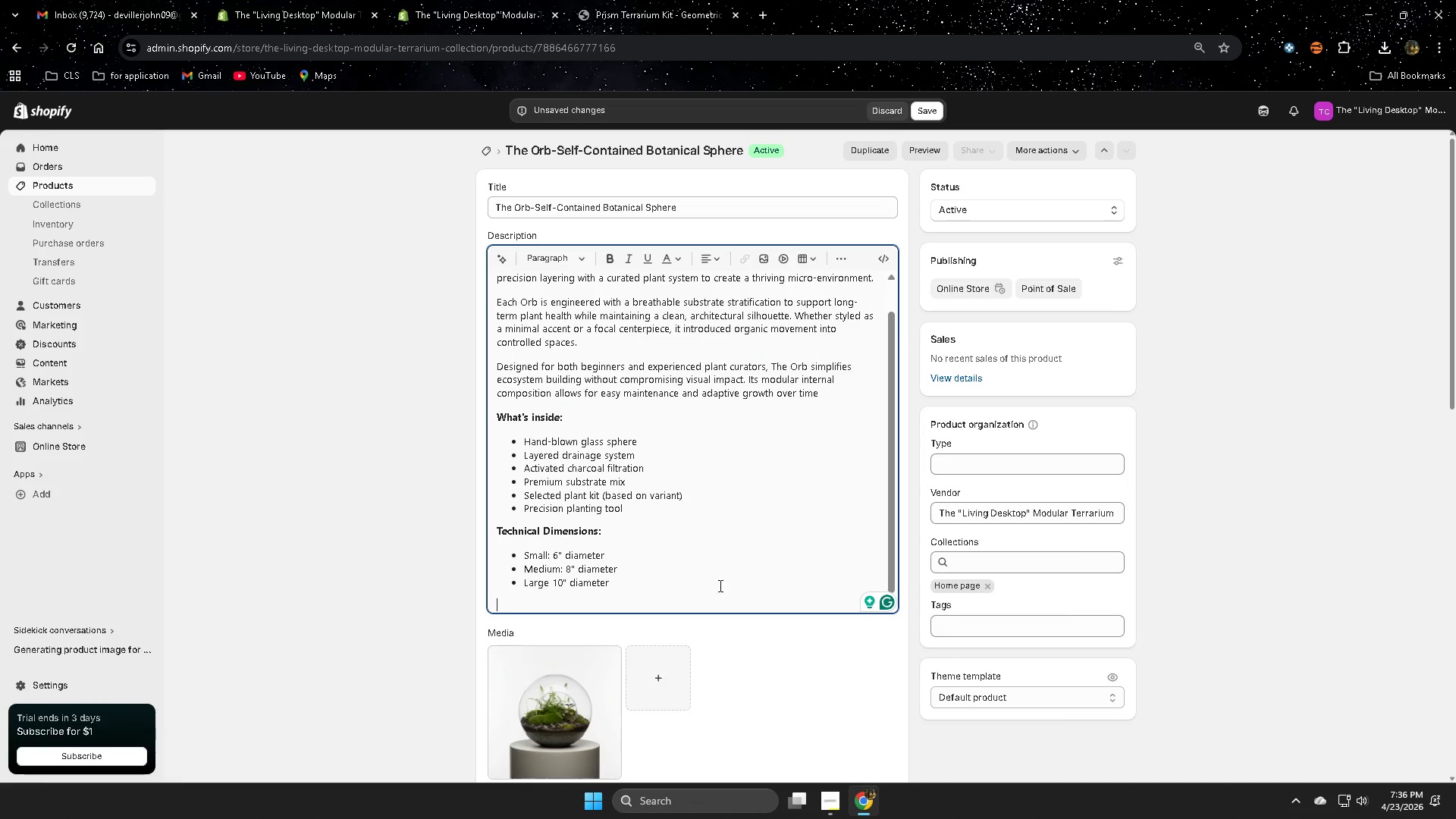 
type(Care Level:)
 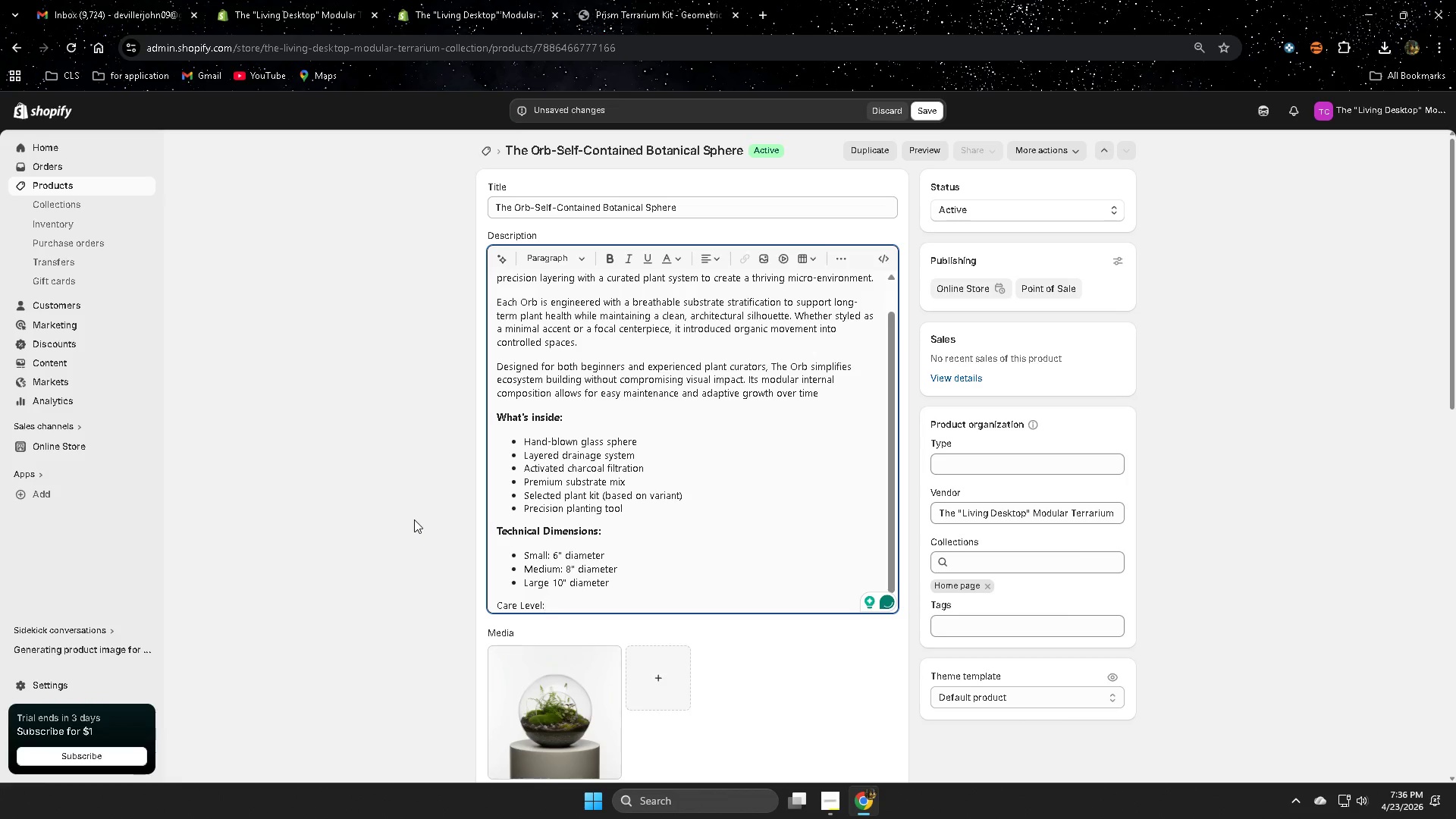 
left_click_drag(start_coordinate=[554, 607], to_coordinate=[497, 608])
 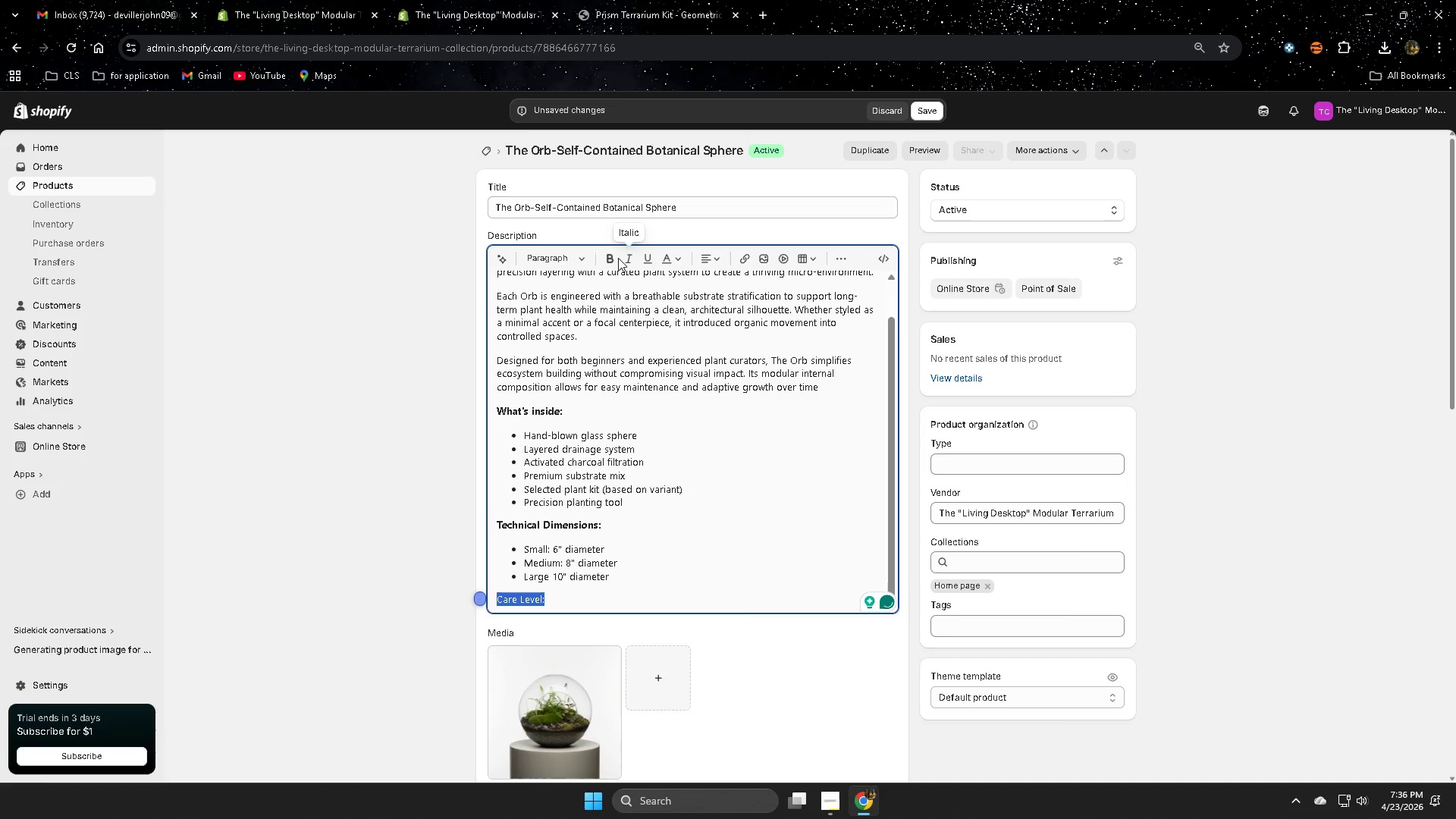 
left_click([612, 253])
 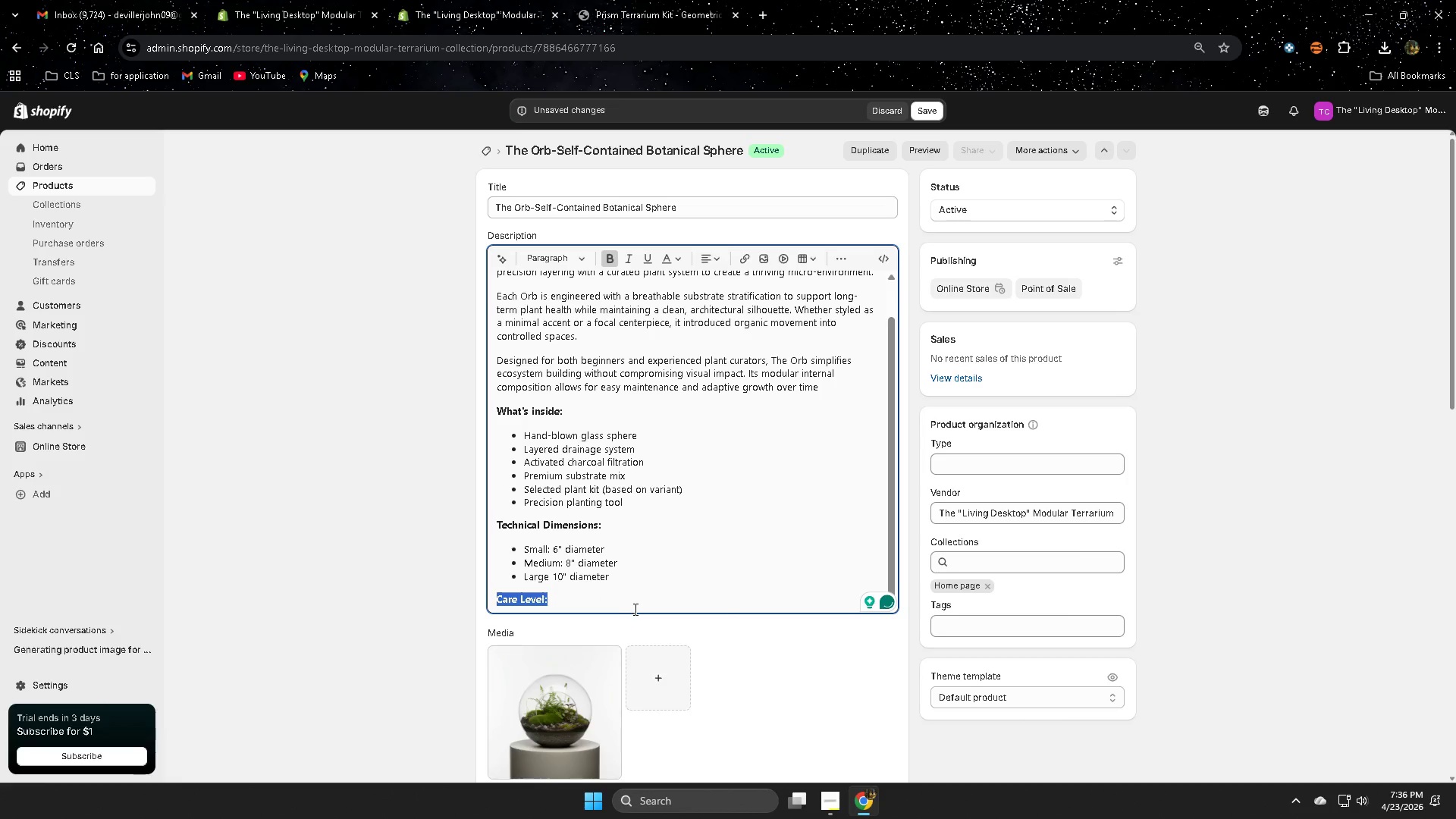 
key(ArrowRight)
 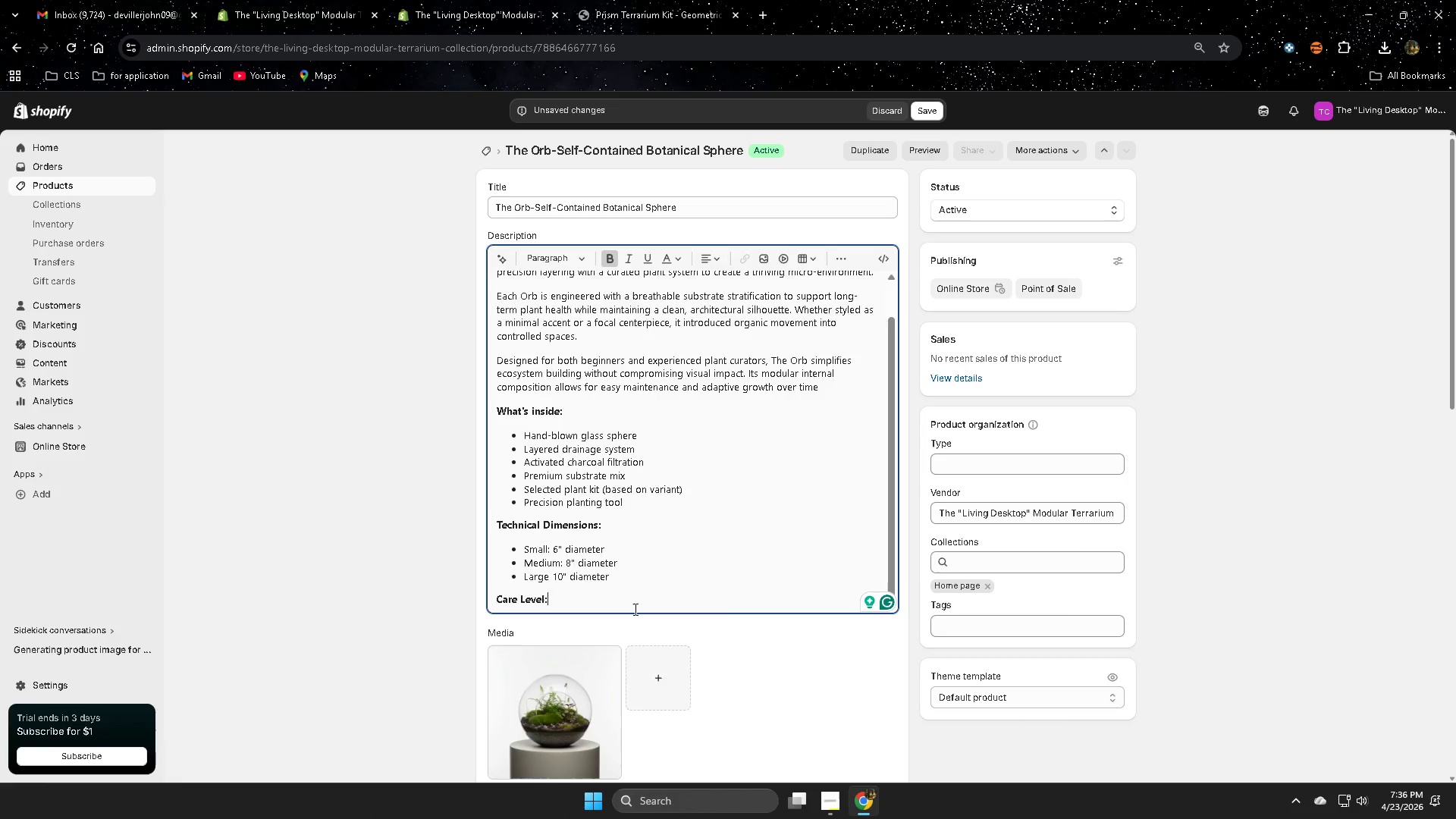 
key(Enter)
 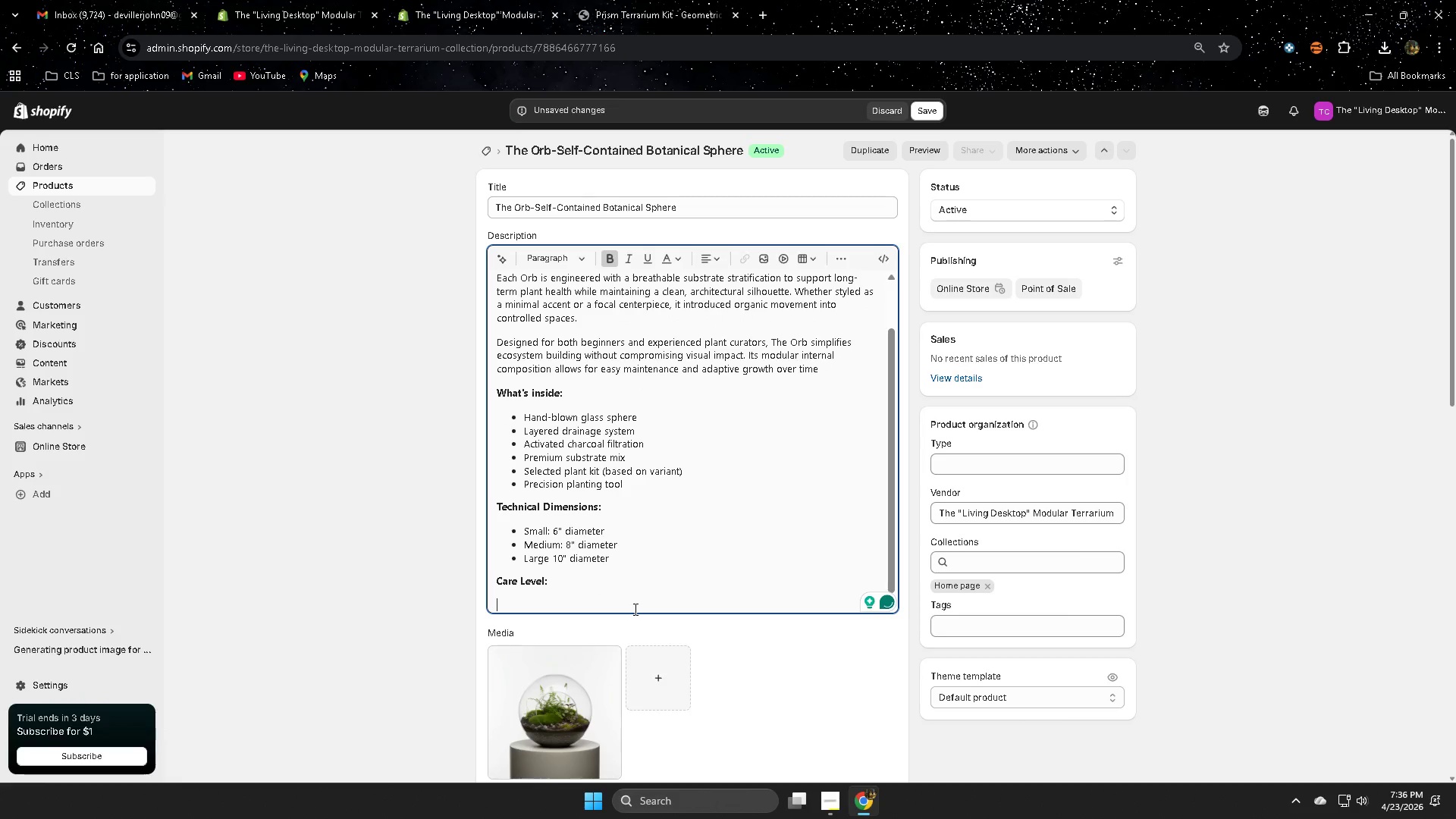 
key(ArrowUp)
 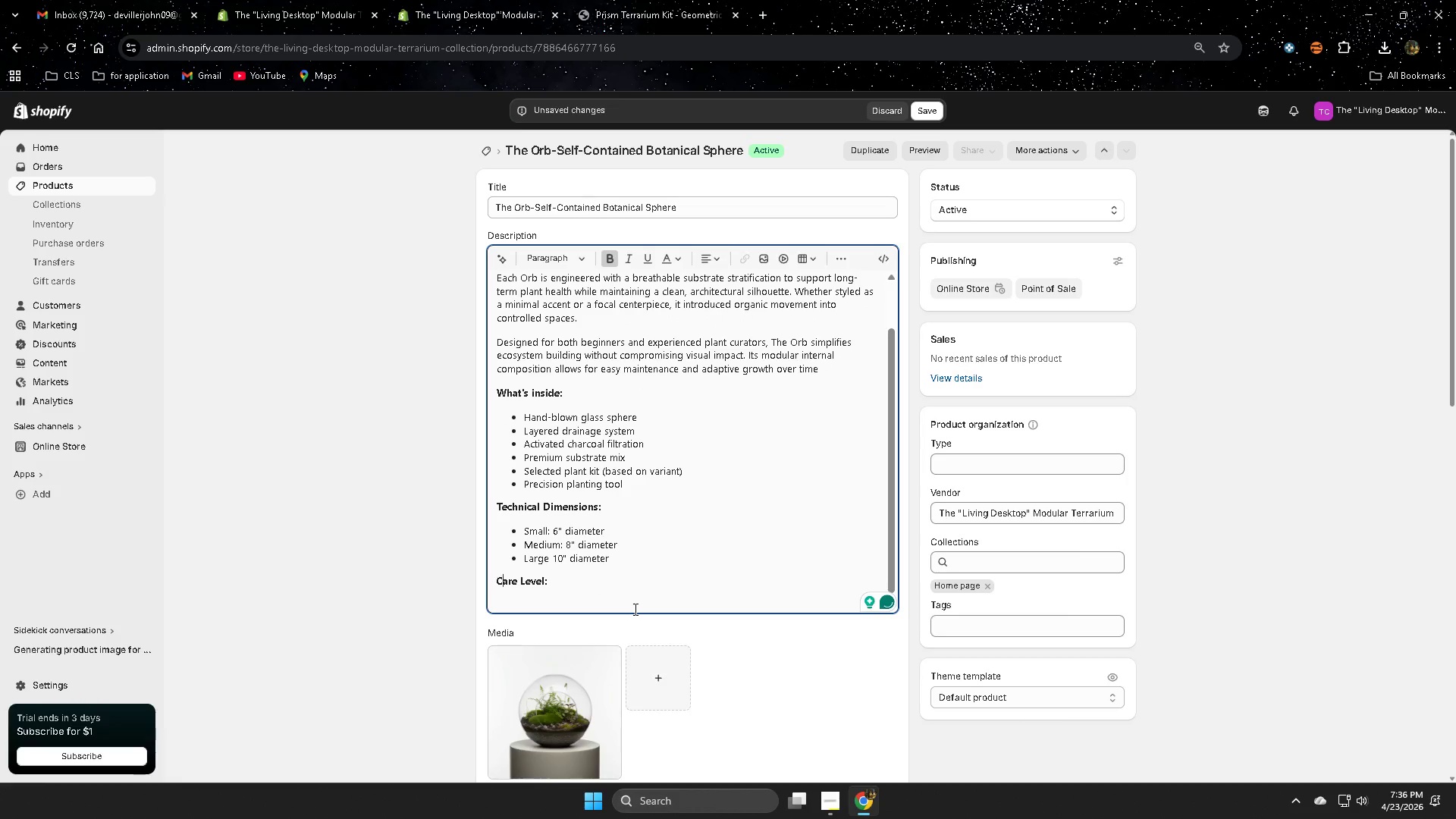 
hold_key(key=ArrowRight, duration=0.75)
 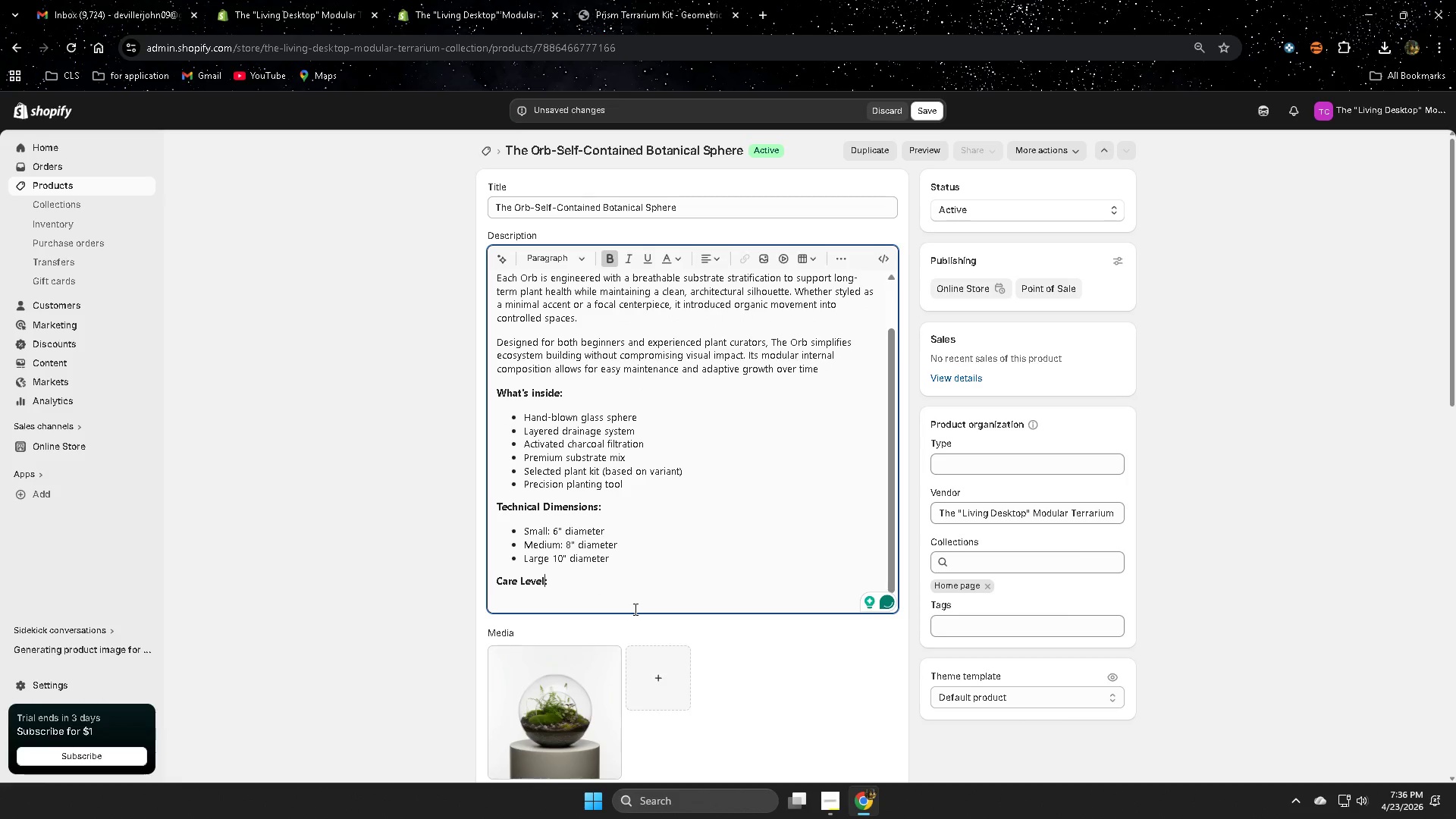 
key(ArrowRight)
 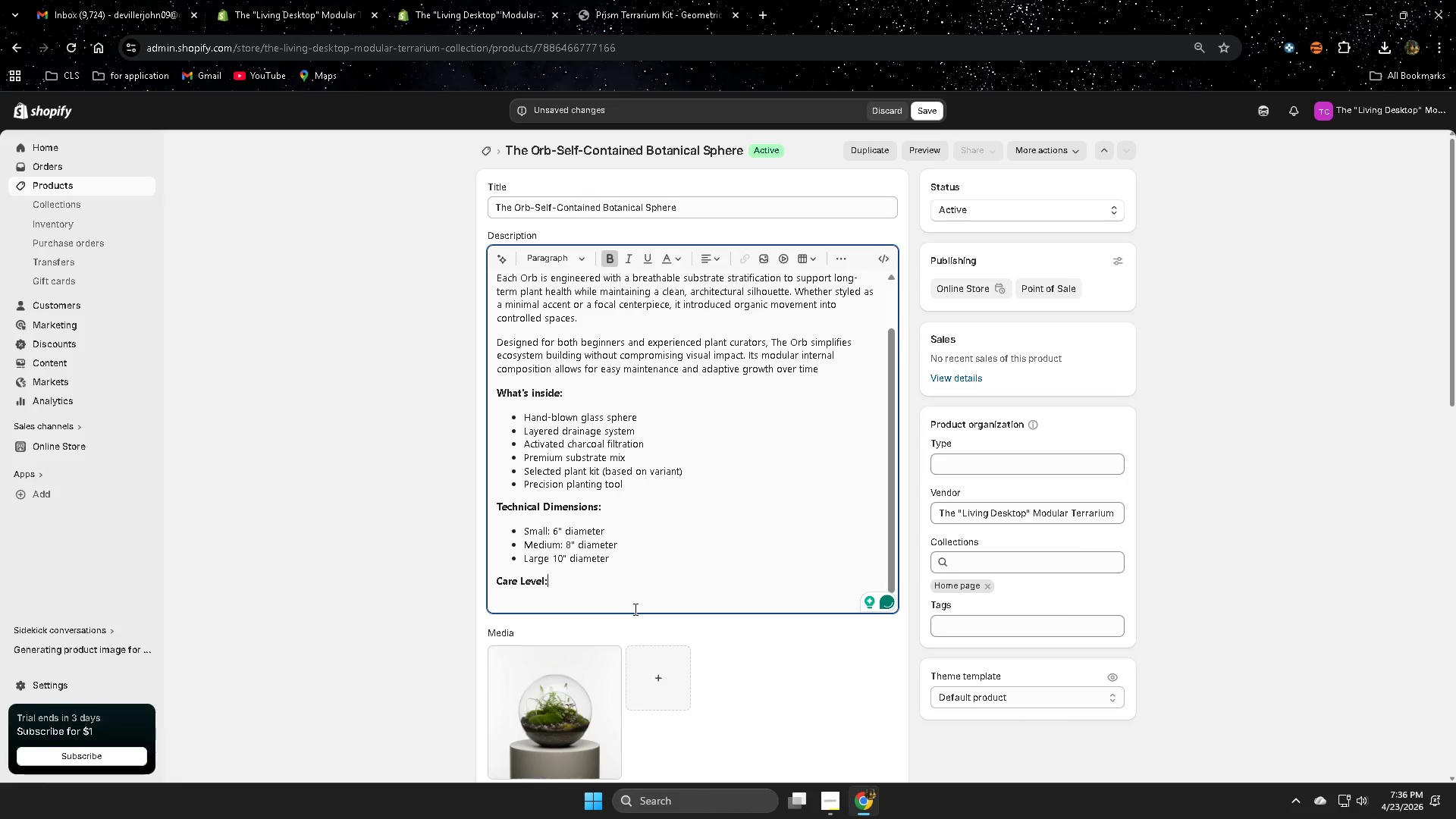 
key(ArrowRight)
 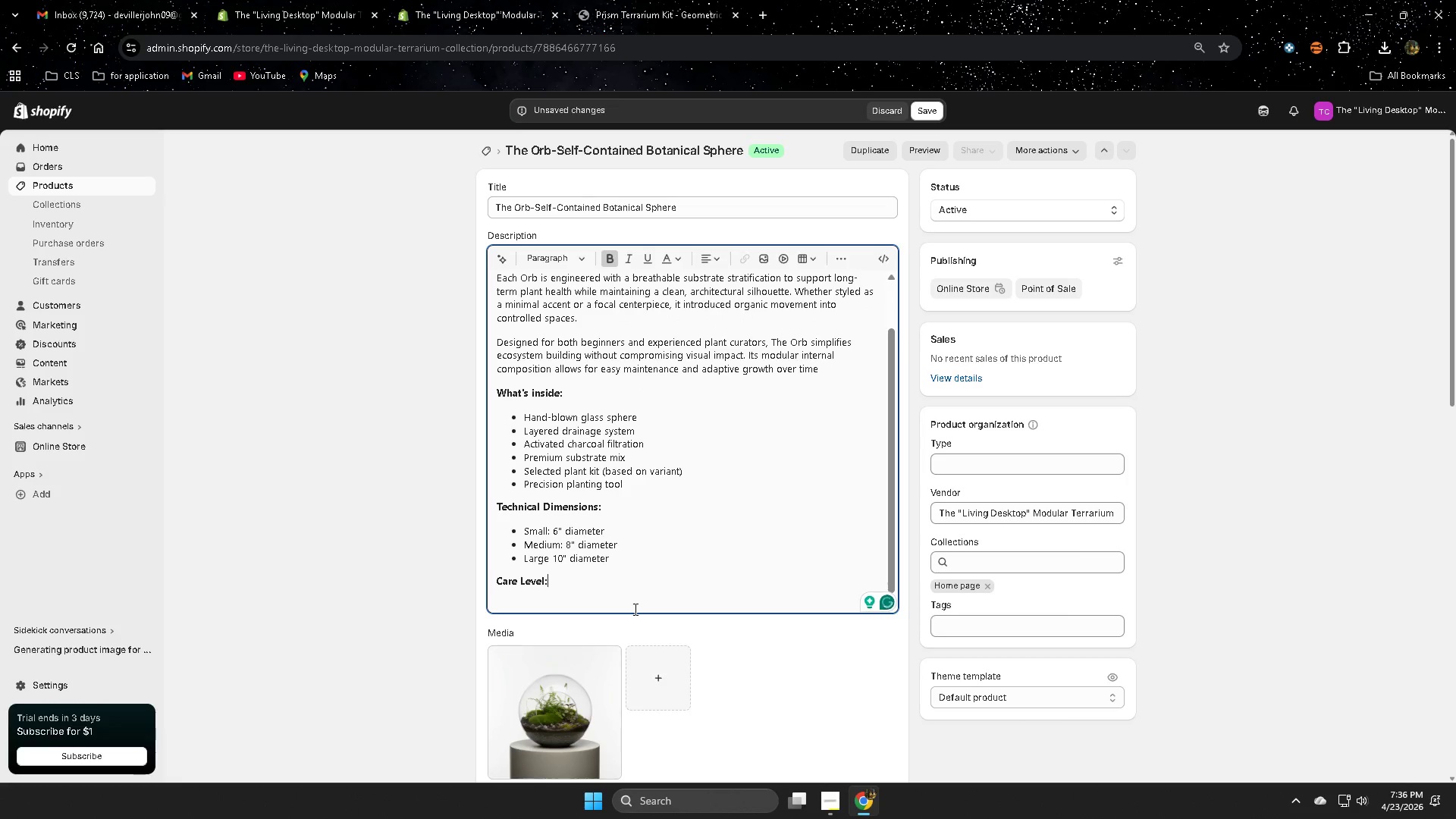 
key(Space)
 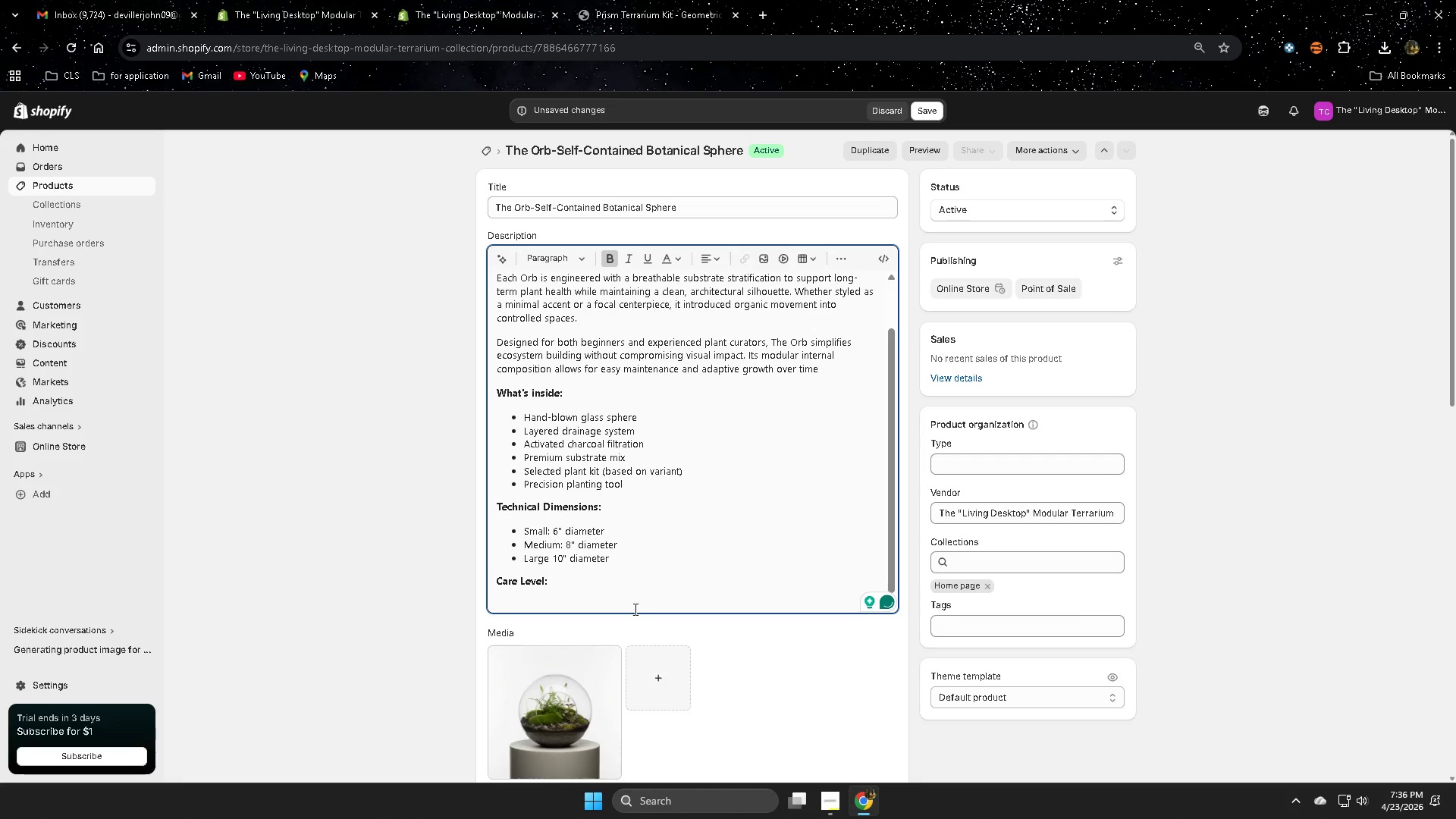 
type(Mo)
key(Backspace)
key(Backspace)
 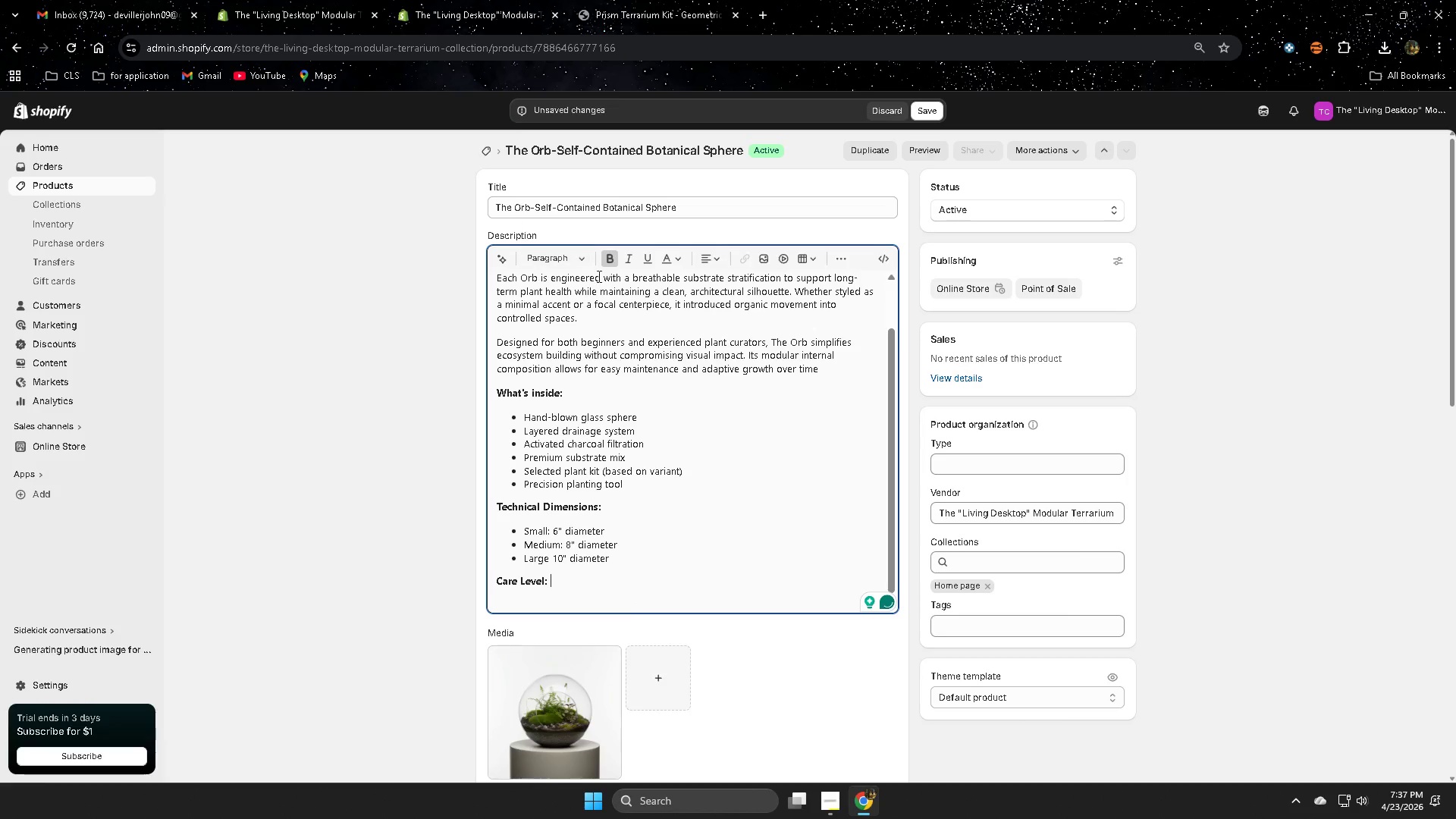 
left_click([611, 262])
 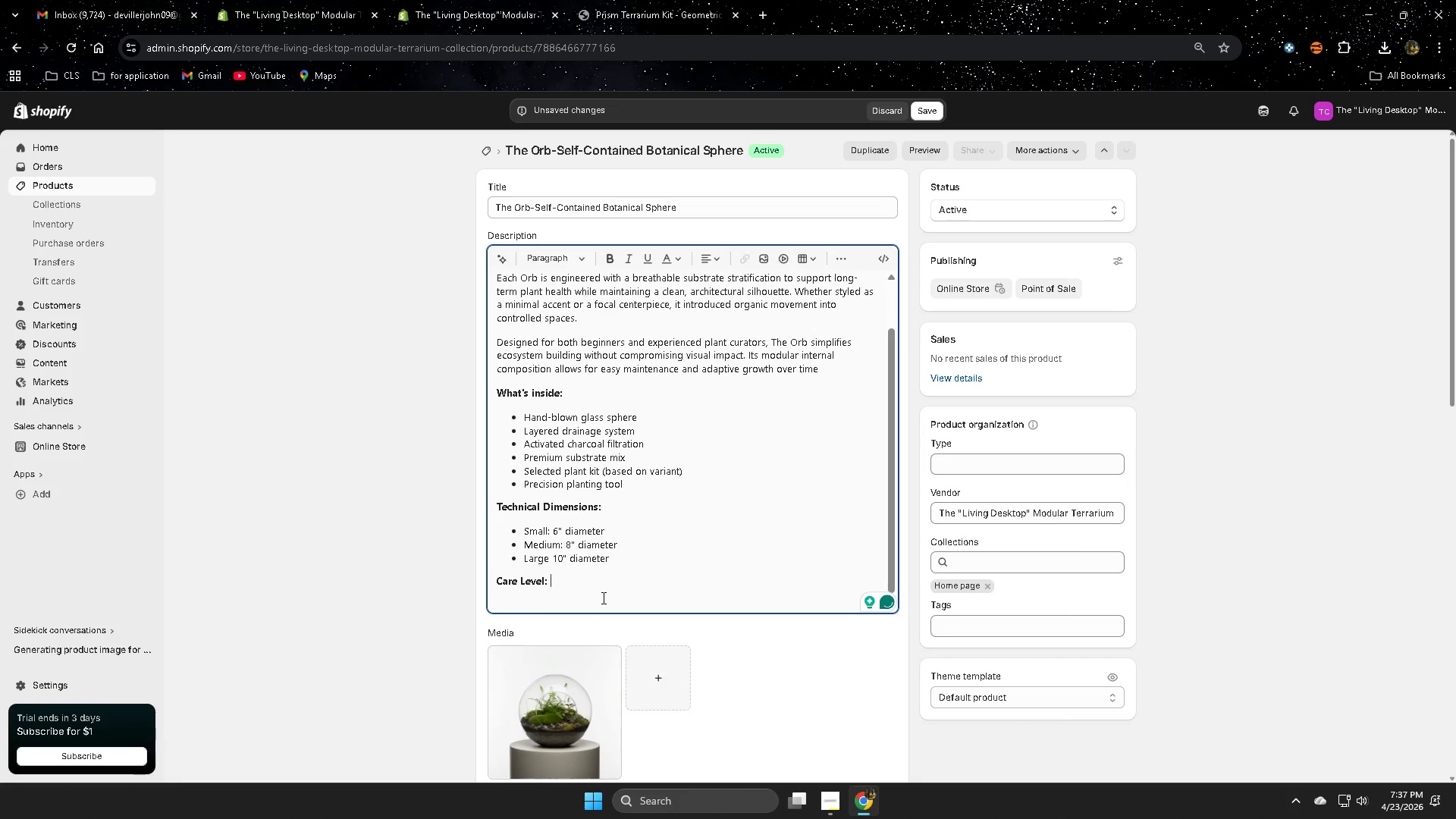 
type(MN)
key(Backspace)
key(Backspace)
type(Mo)
key(Backspace)
key(Backspace)
 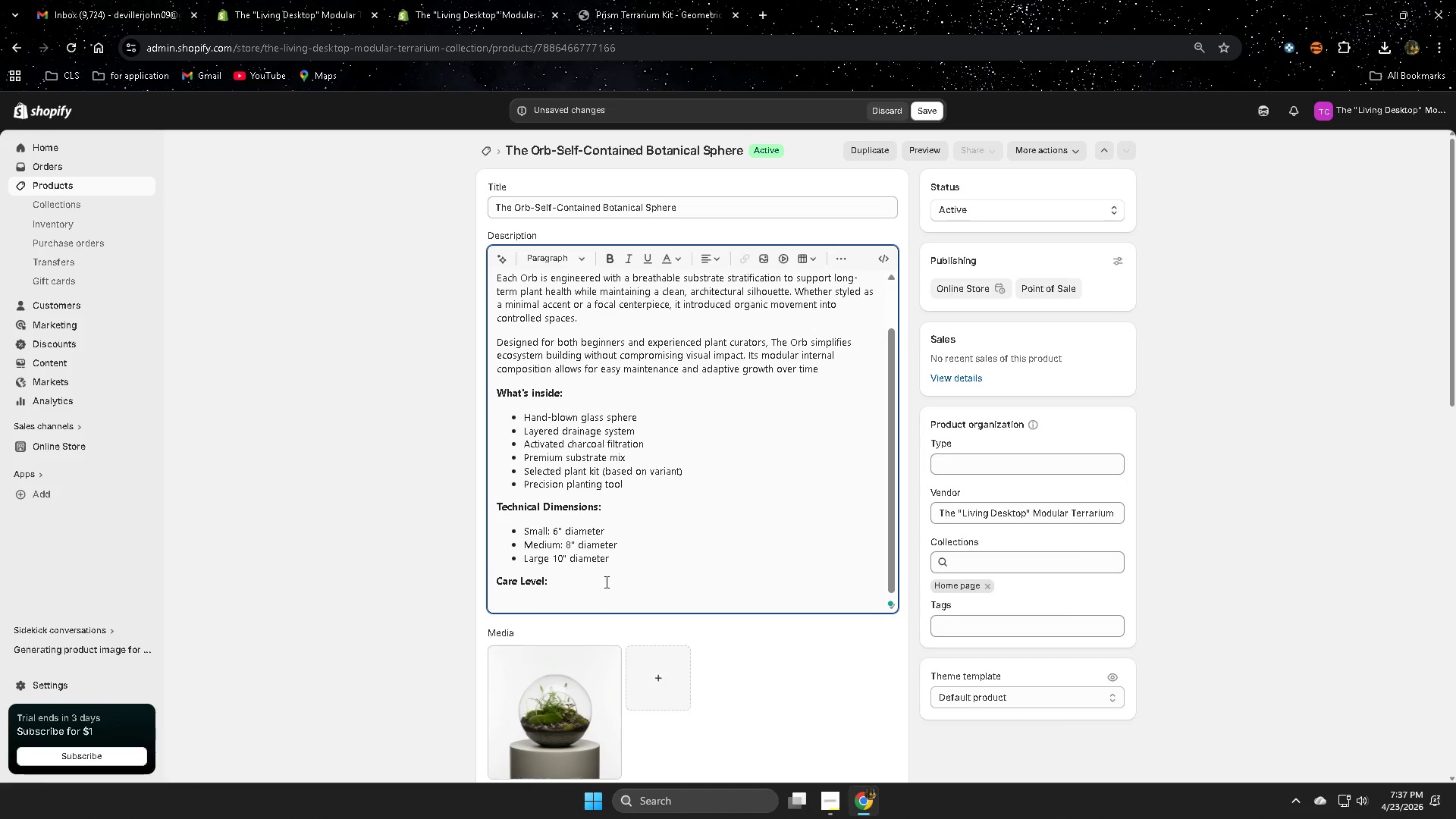 
double_click([576, 580])
 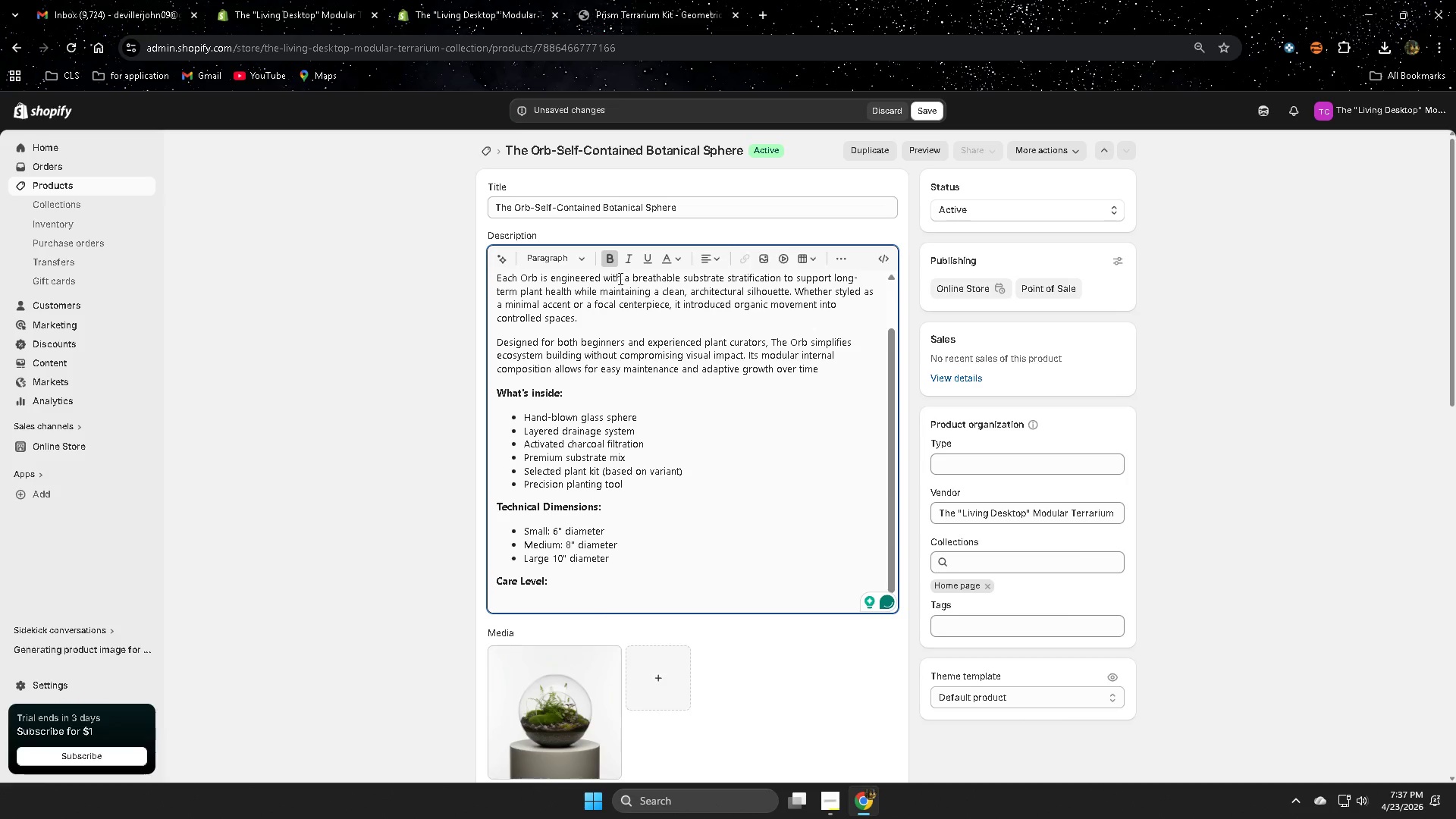 
left_click([613, 262])
 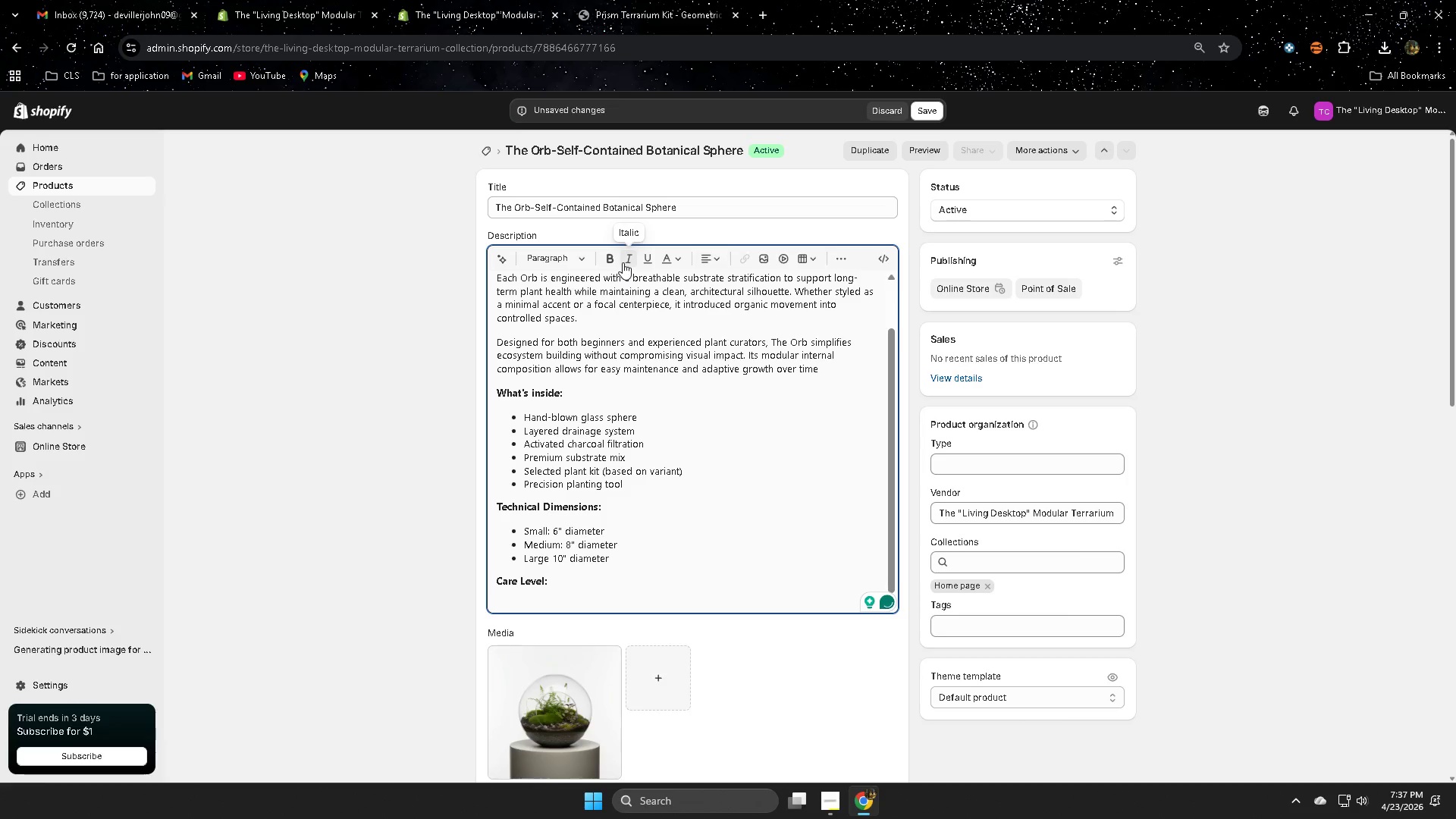 
type(Mpo)
key(Backspace)
key(Backspace)
type(o)
 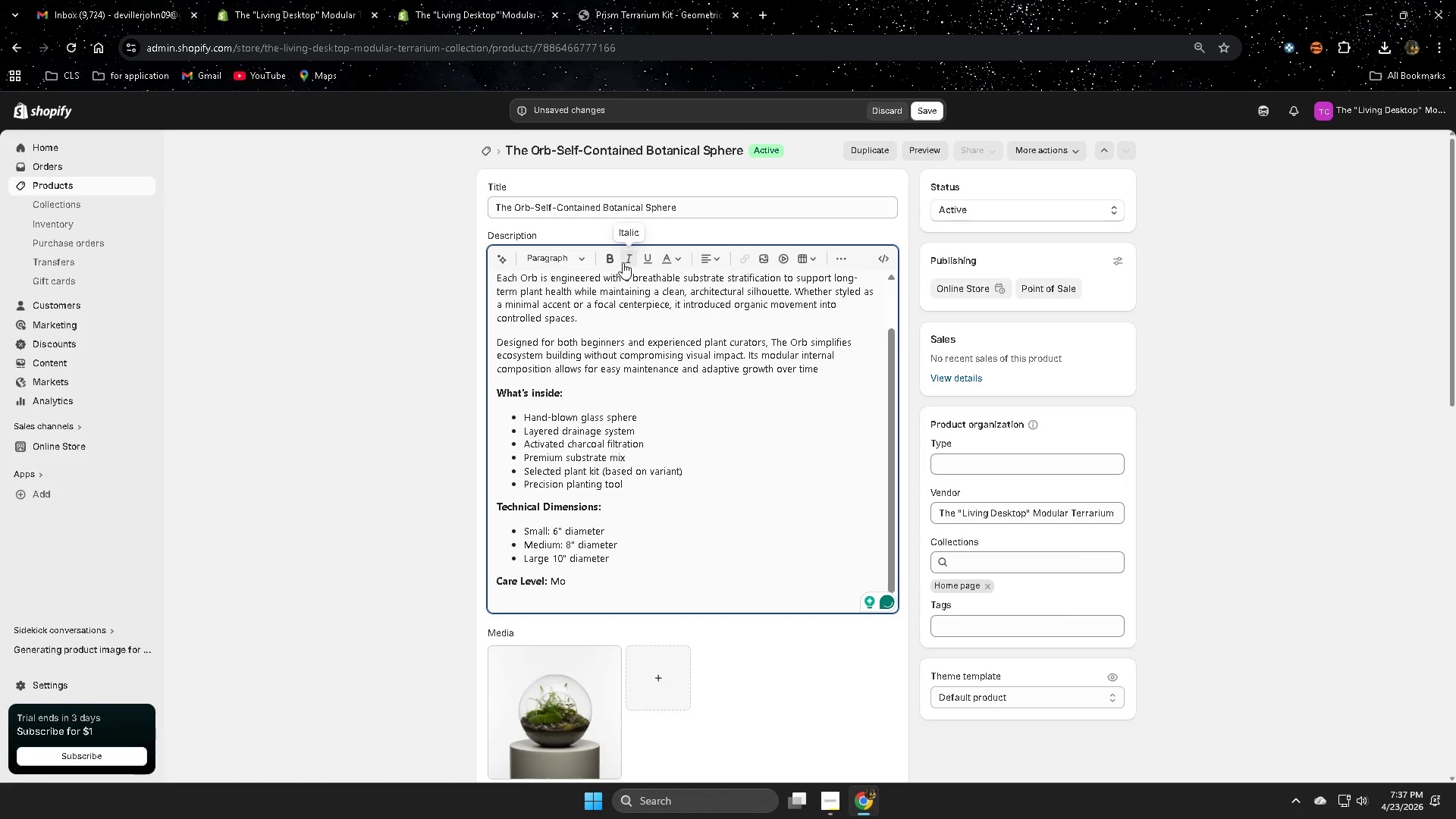 
type(derate)
 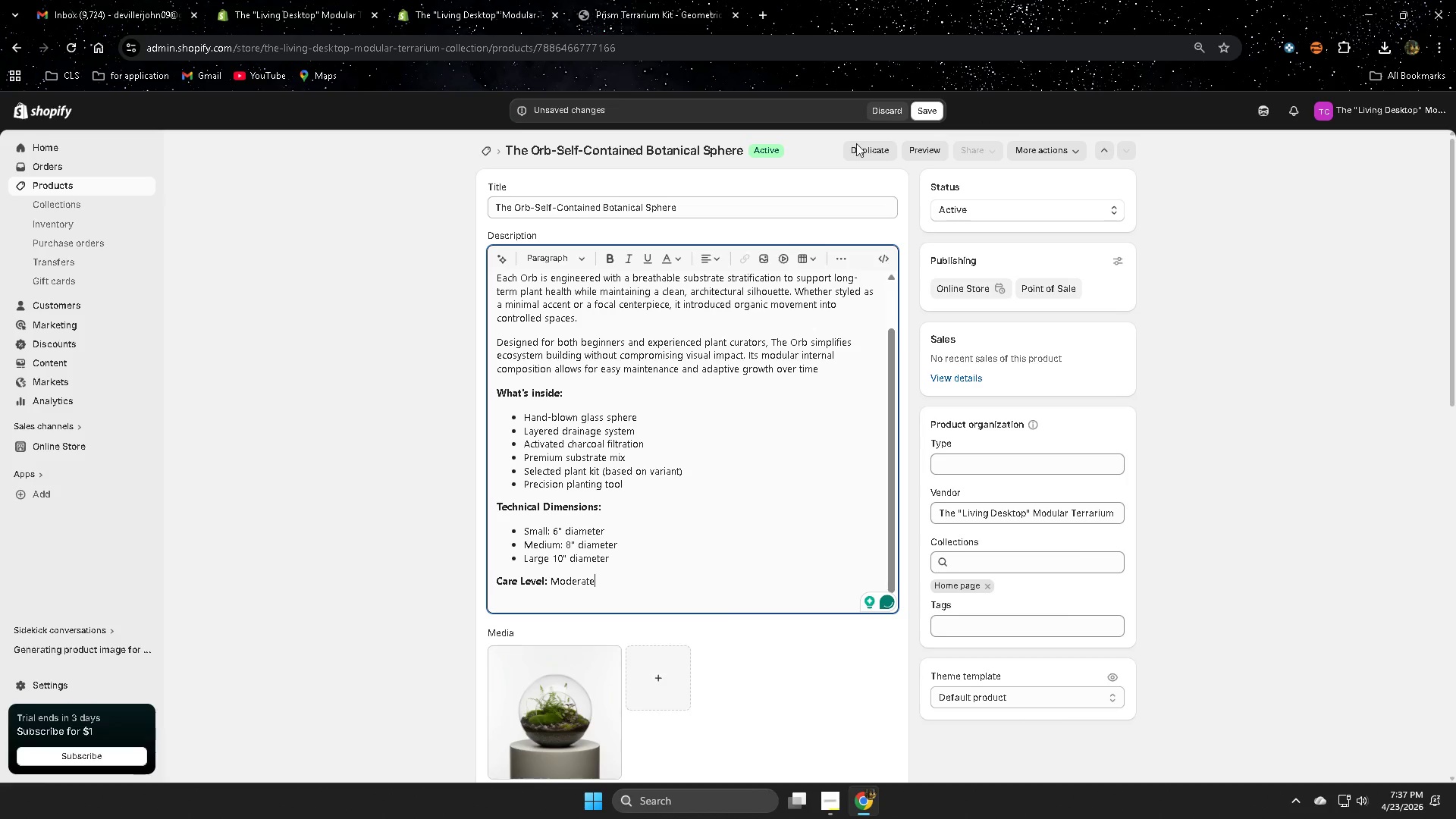 
left_click([922, 106])
 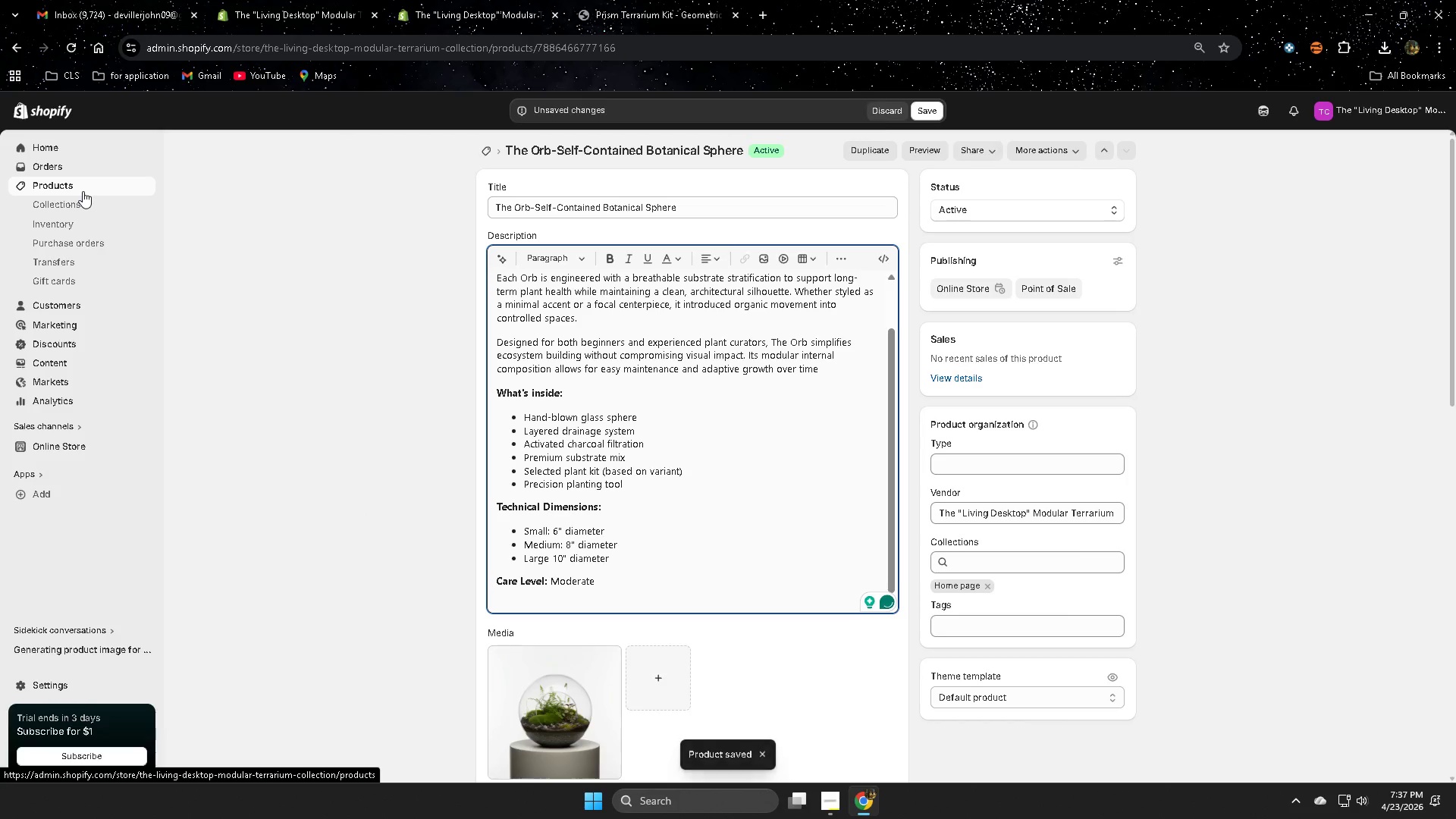 
left_click([83, 191])
 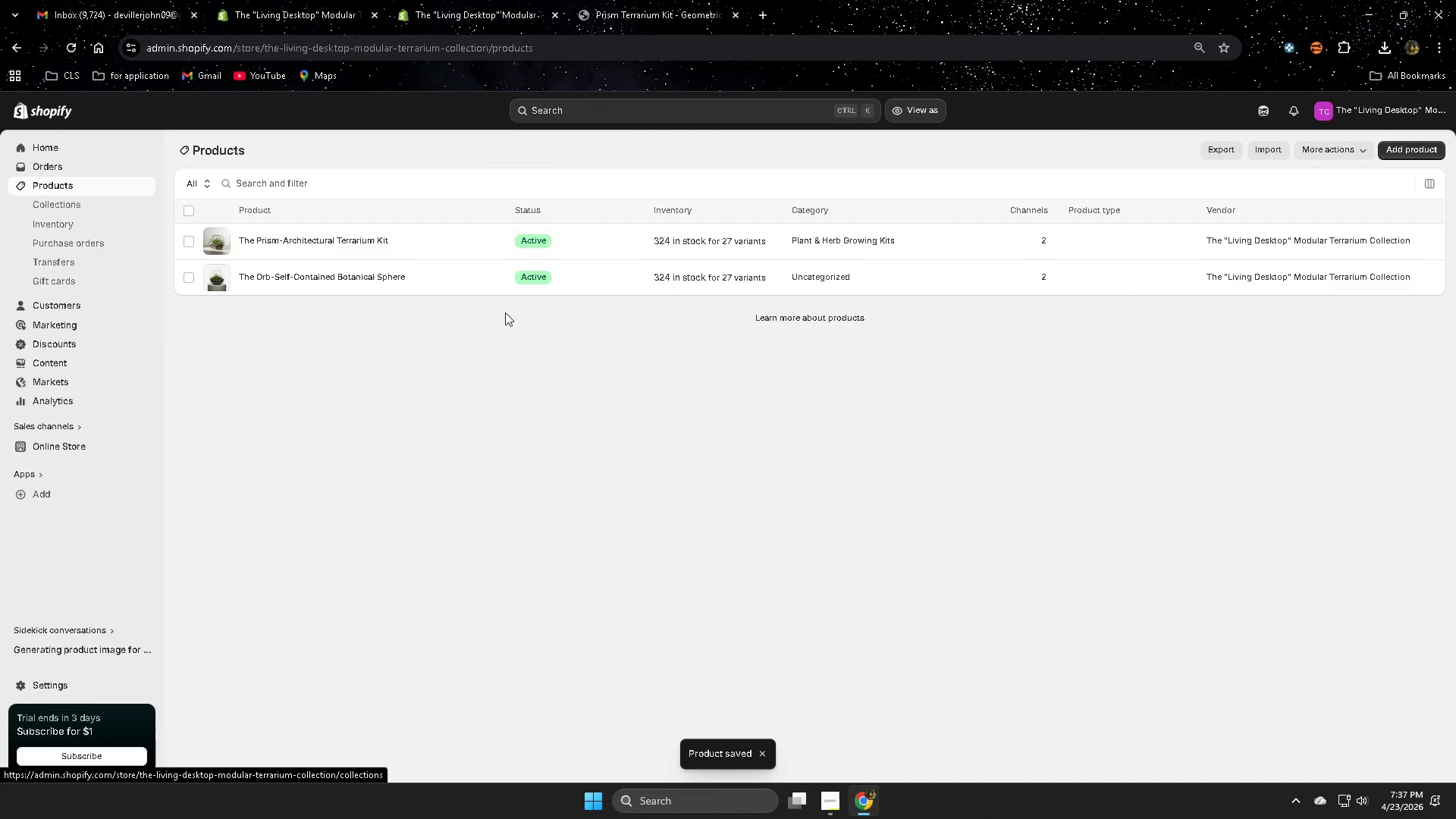 
left_click([460, 247])
 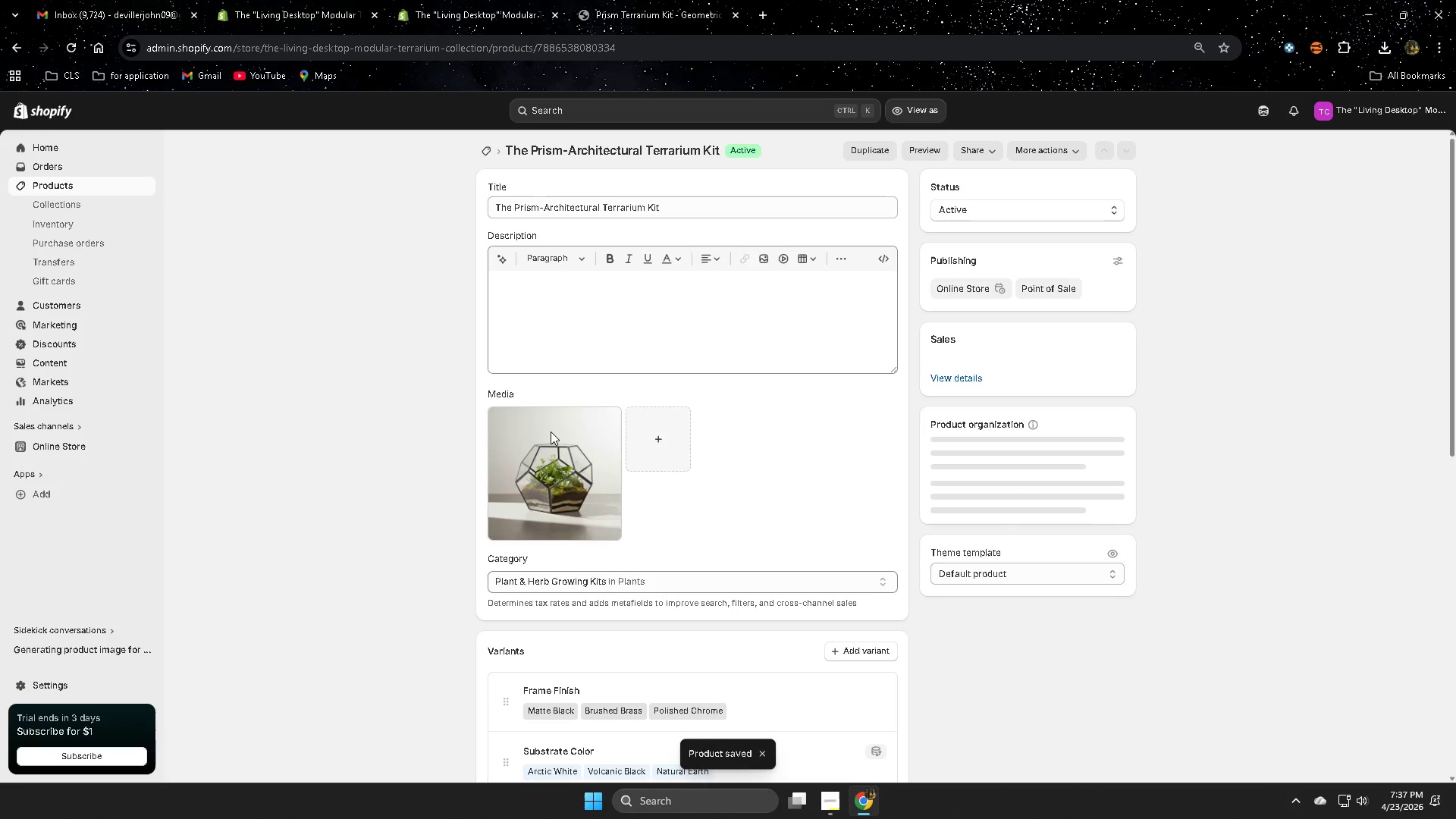 
scroll: coordinate [707, 502], scroll_direction: down, amount: 6.0
 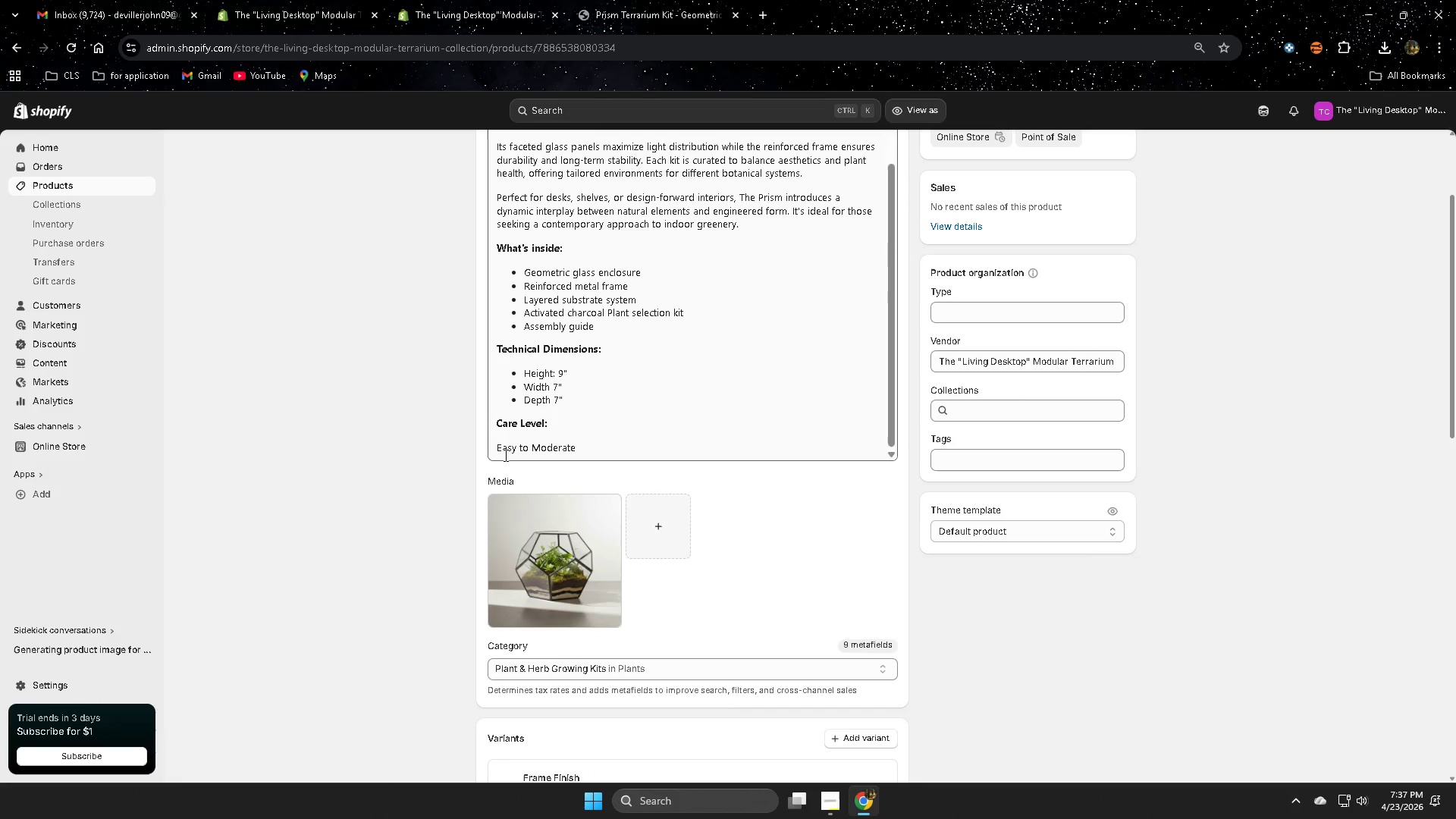 
left_click([499, 444])
 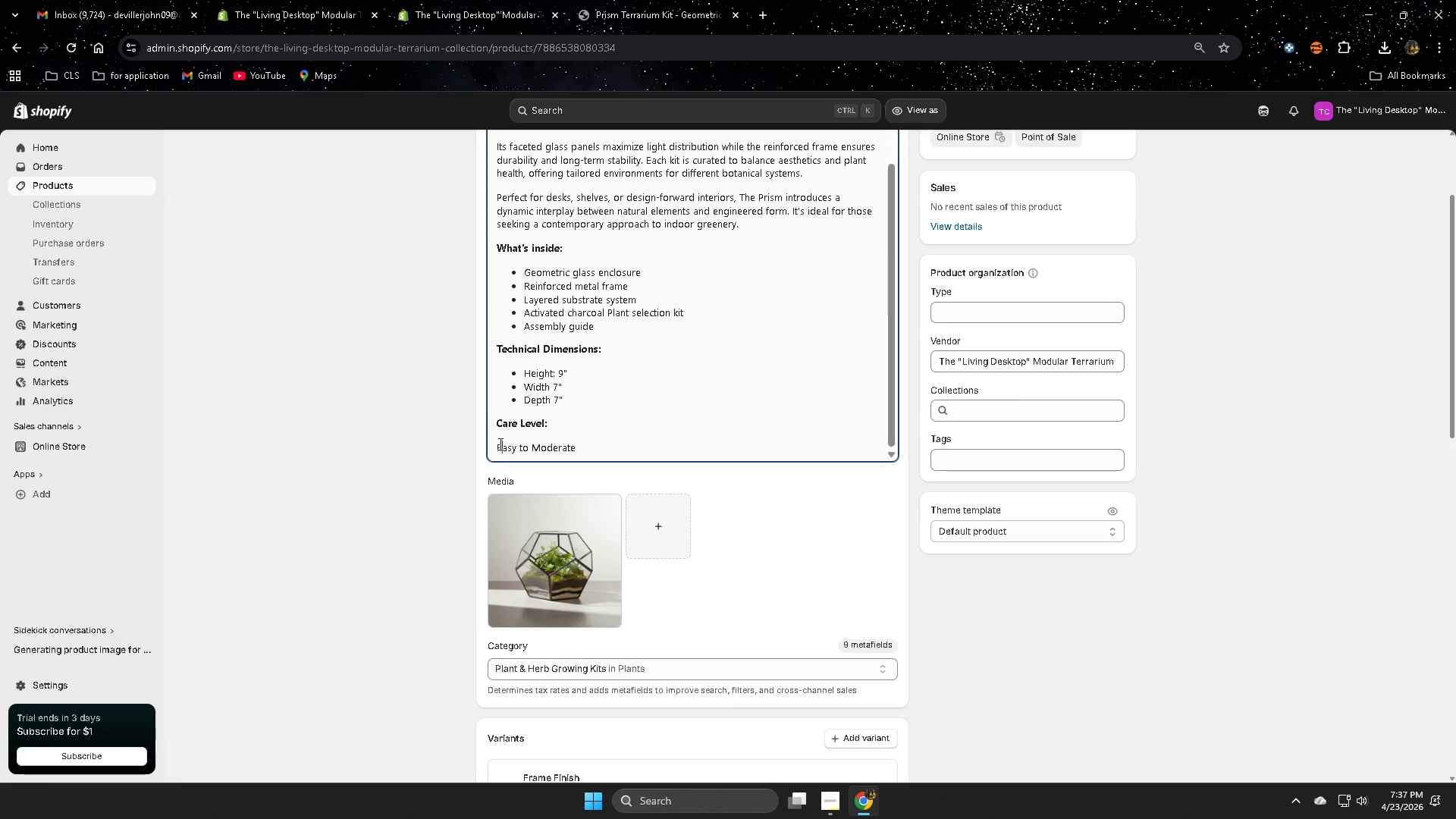 
left_click_drag(start_coordinate=[499, 444], to_coordinate=[584, 443])
 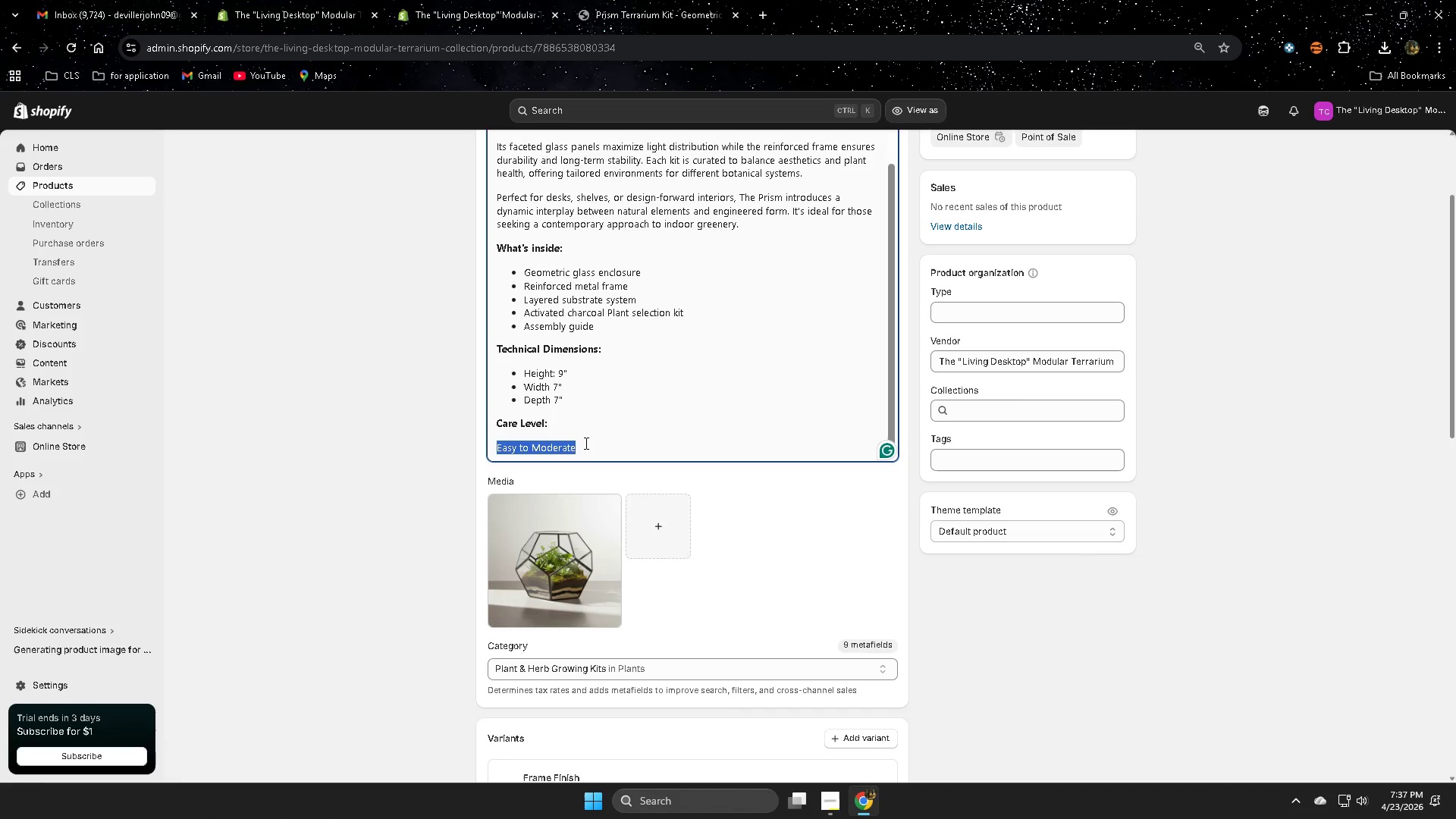 
key(Control+ControlLeft)
 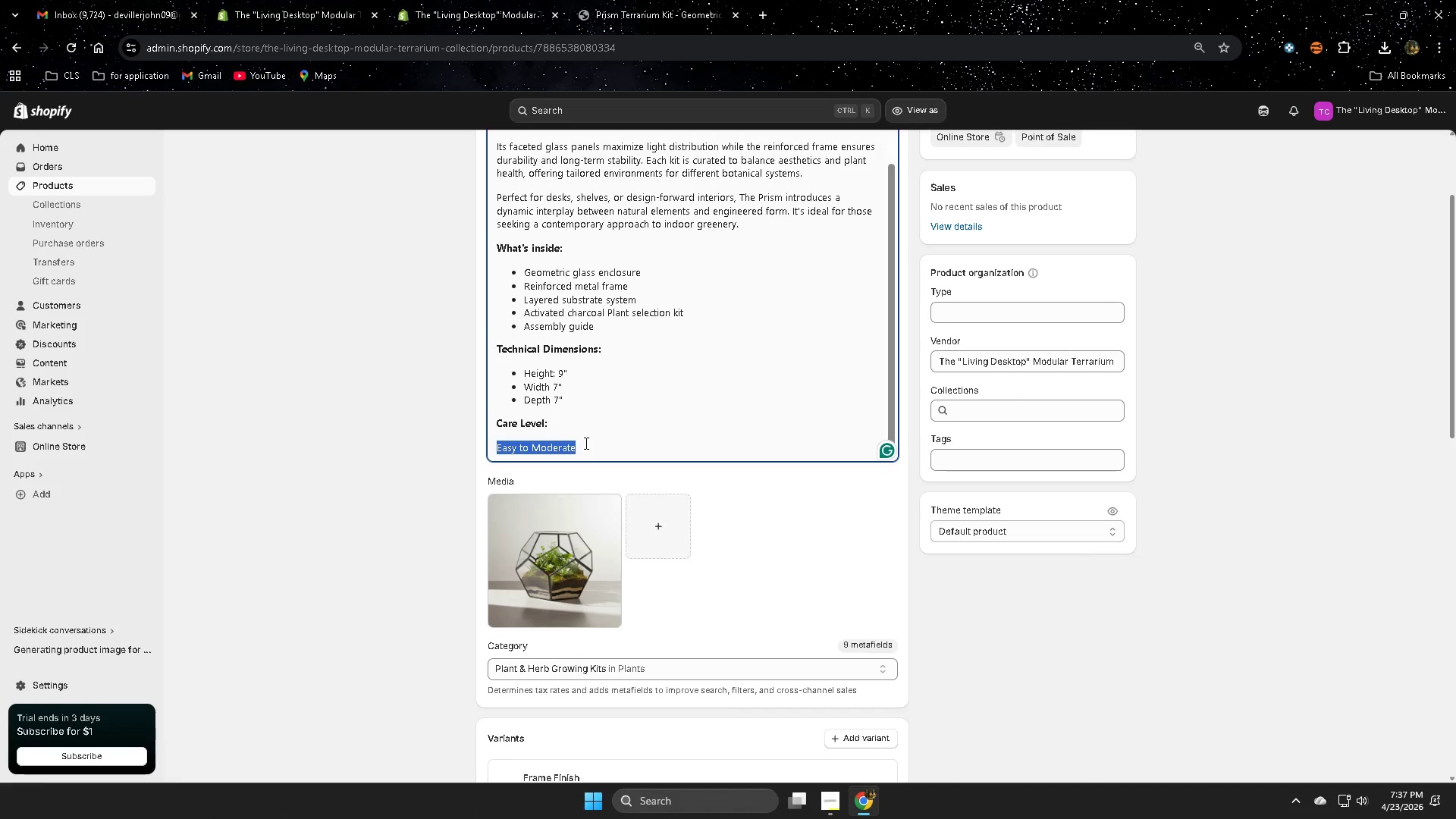 
key(Control+C)
 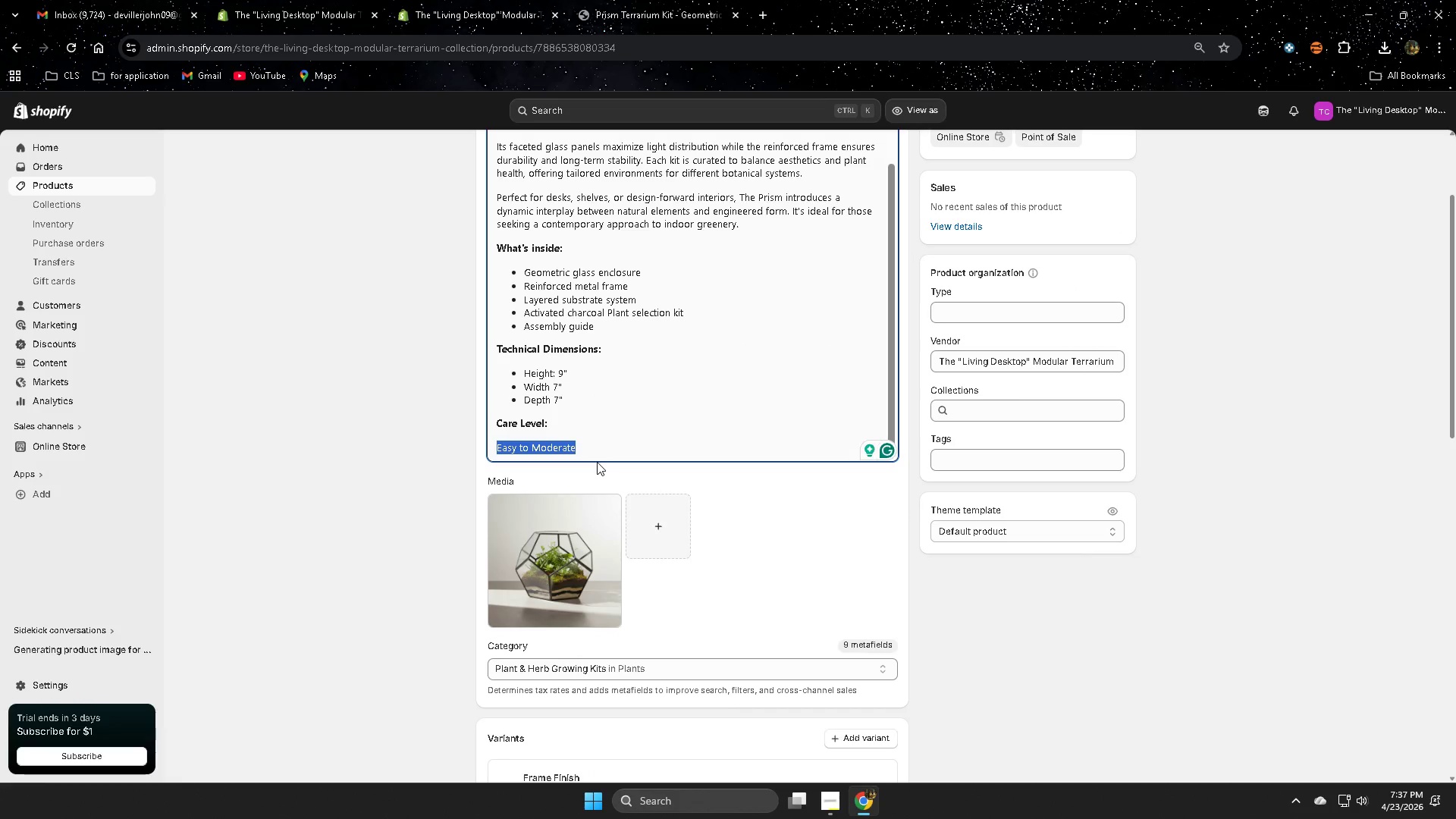 
key(Delete)
 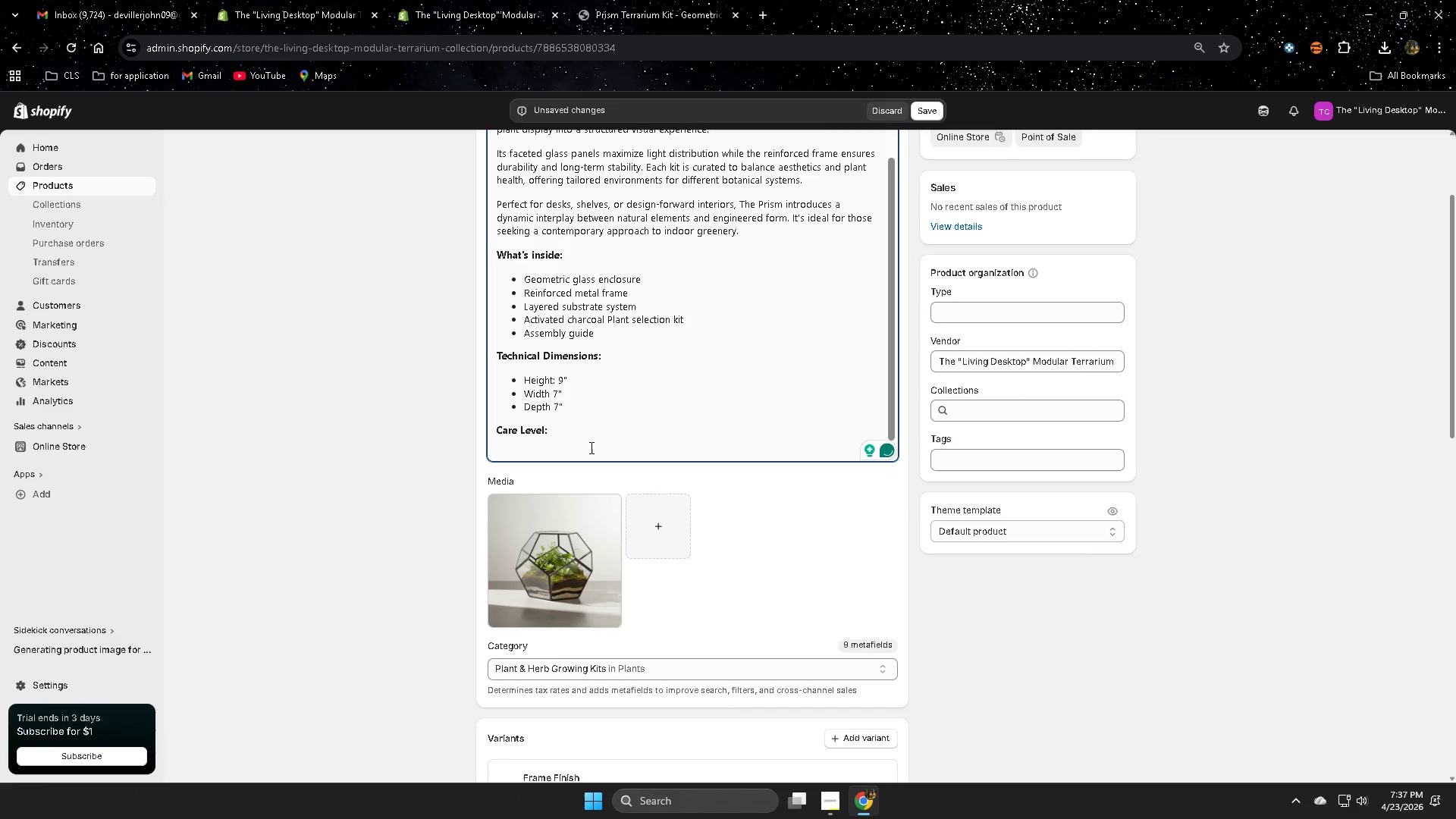 
left_click([583, 426])
 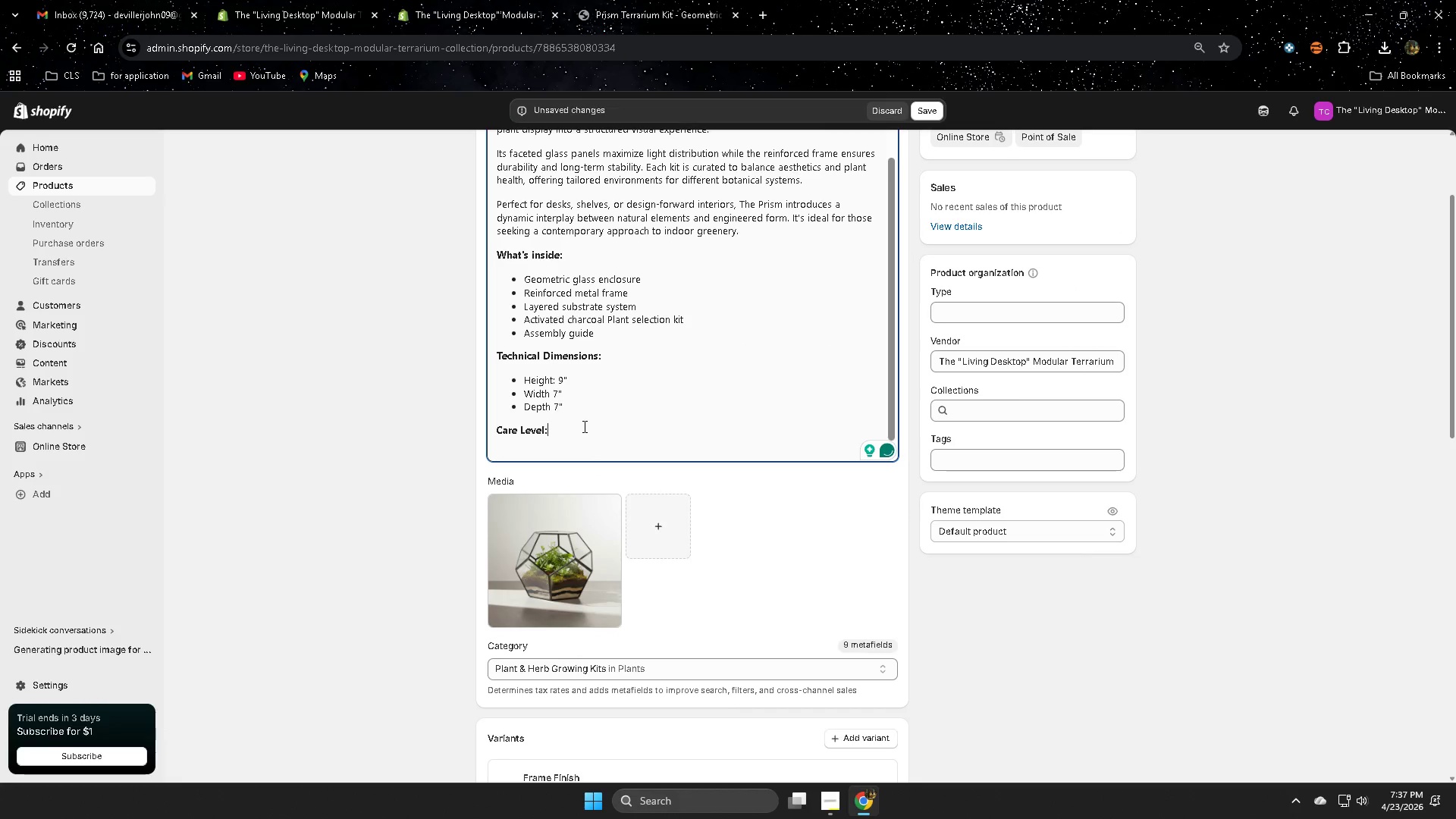 
key(Space)
 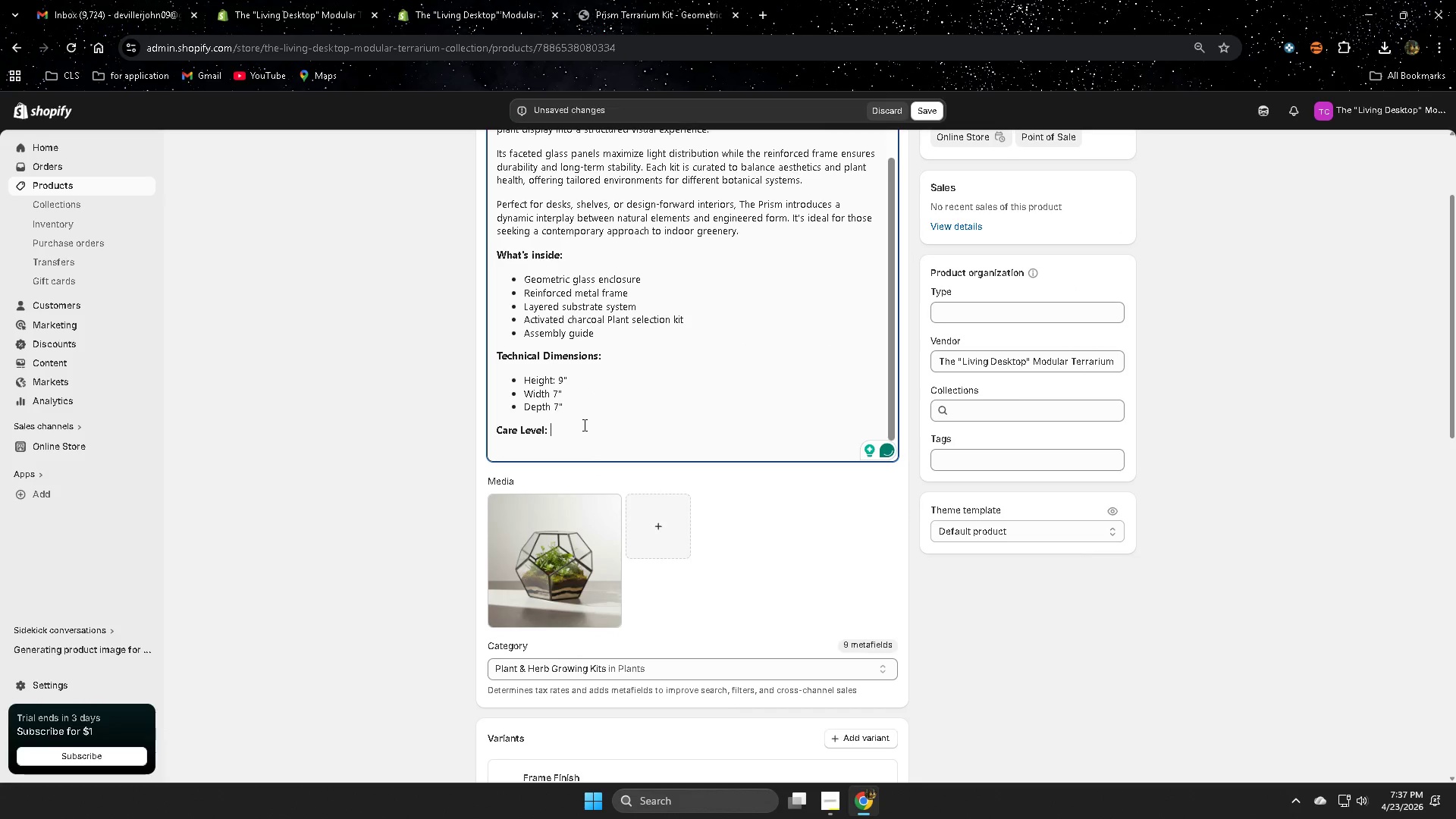 
key(Control+ControlLeft)
 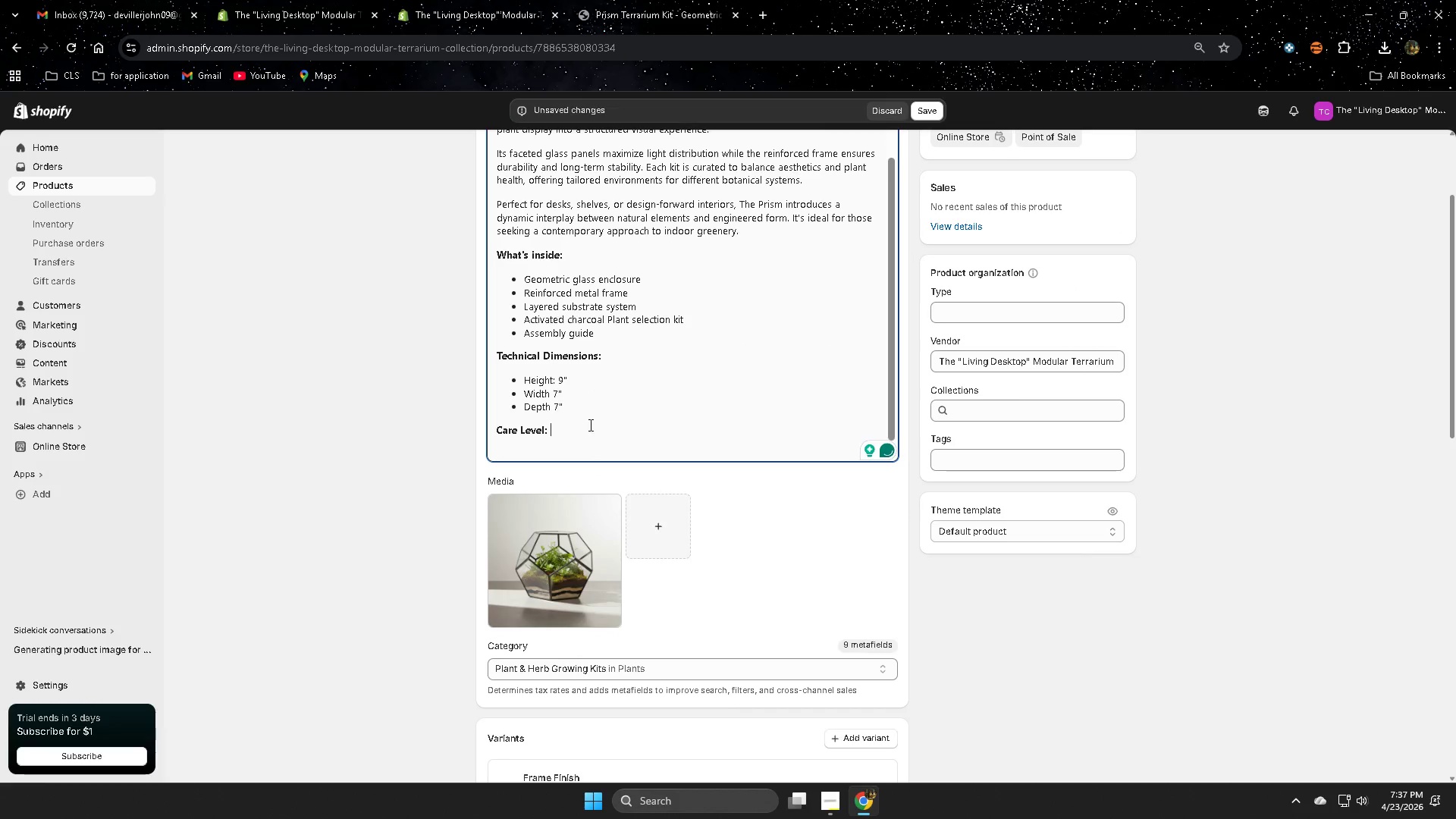 
key(Control+V)
 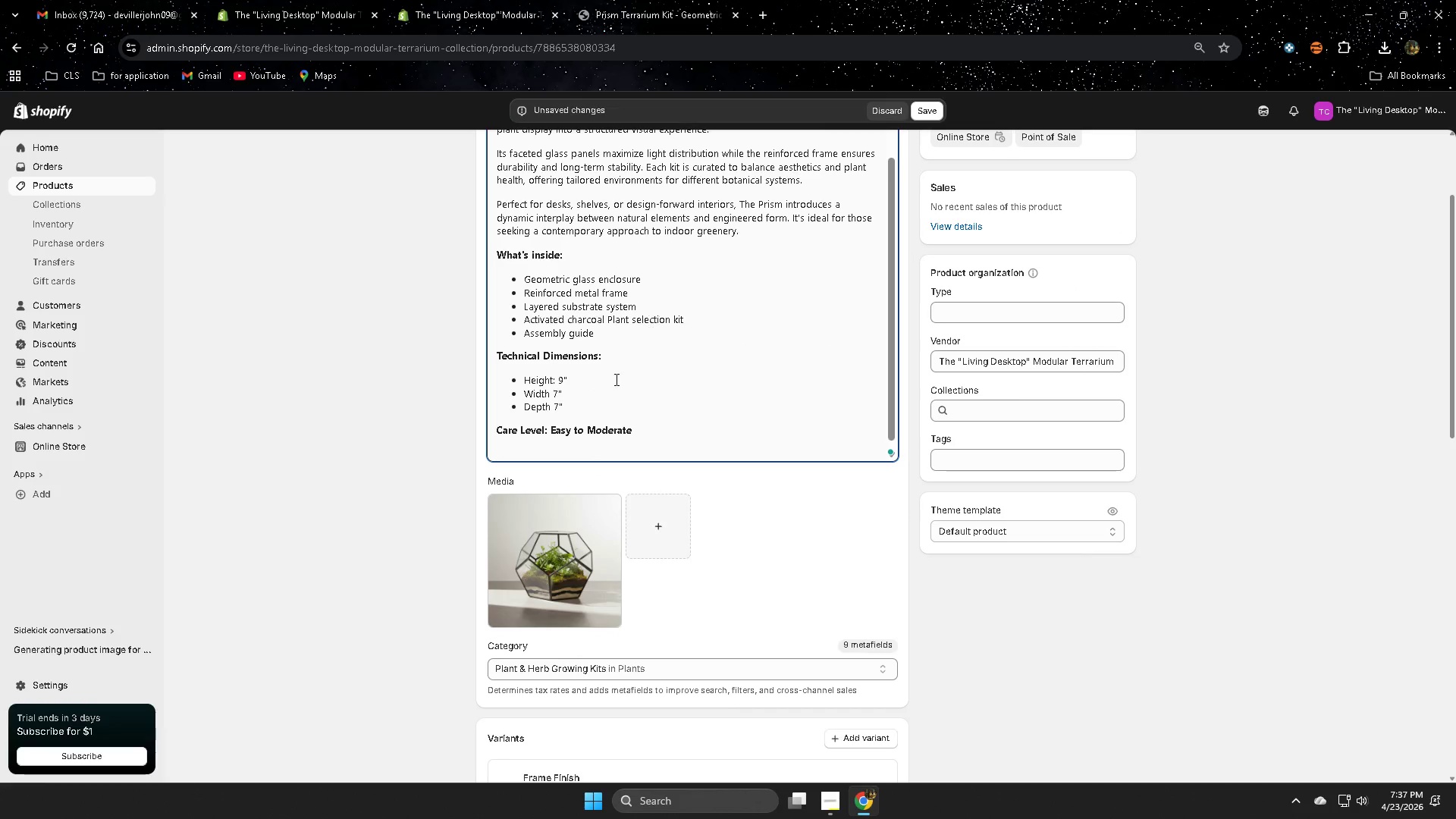 
scroll: coordinate [727, 423], scroll_direction: up, amount: 2.0
 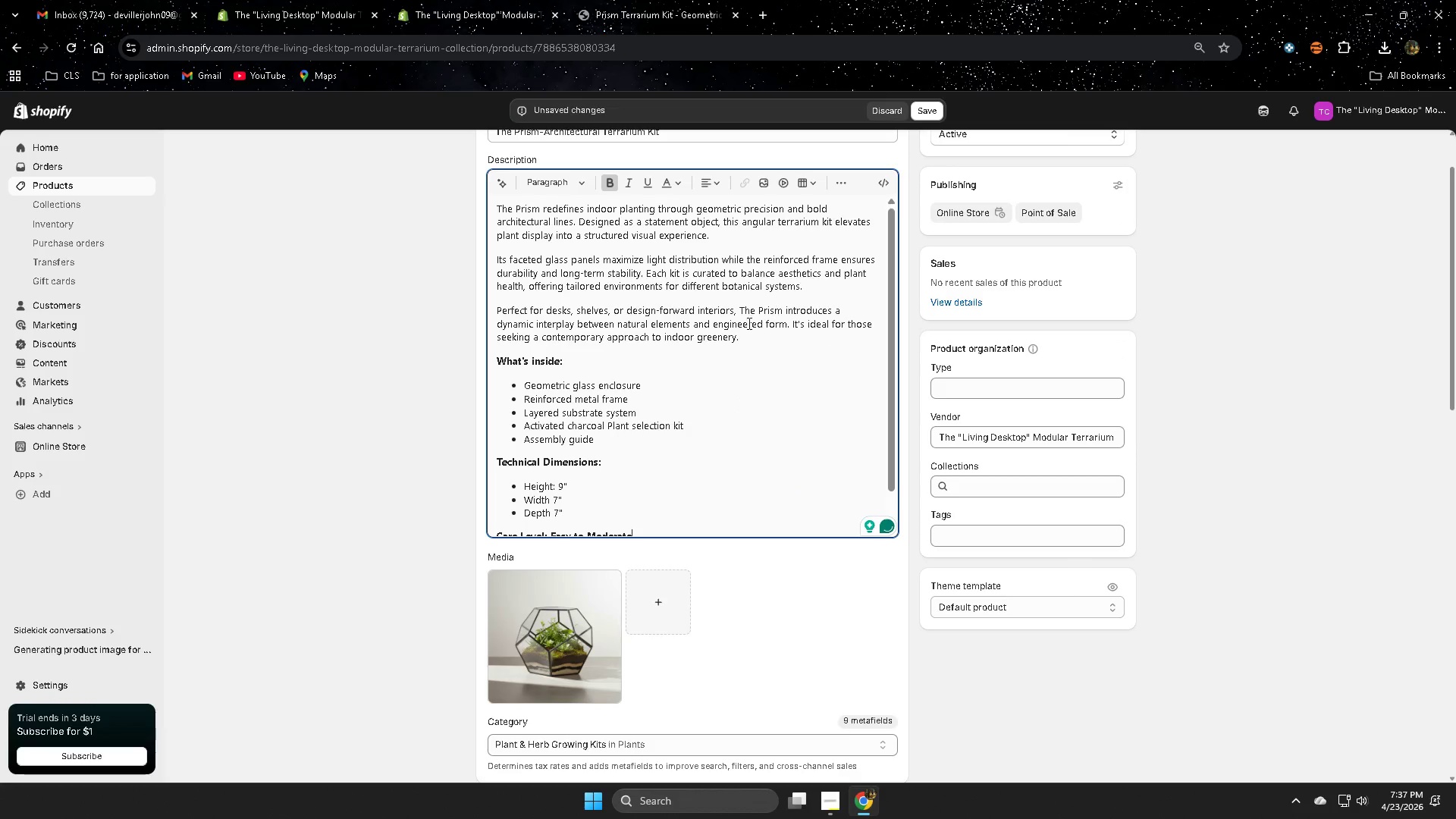 
scroll: coordinate [729, 334], scroll_direction: down, amount: 2.0
 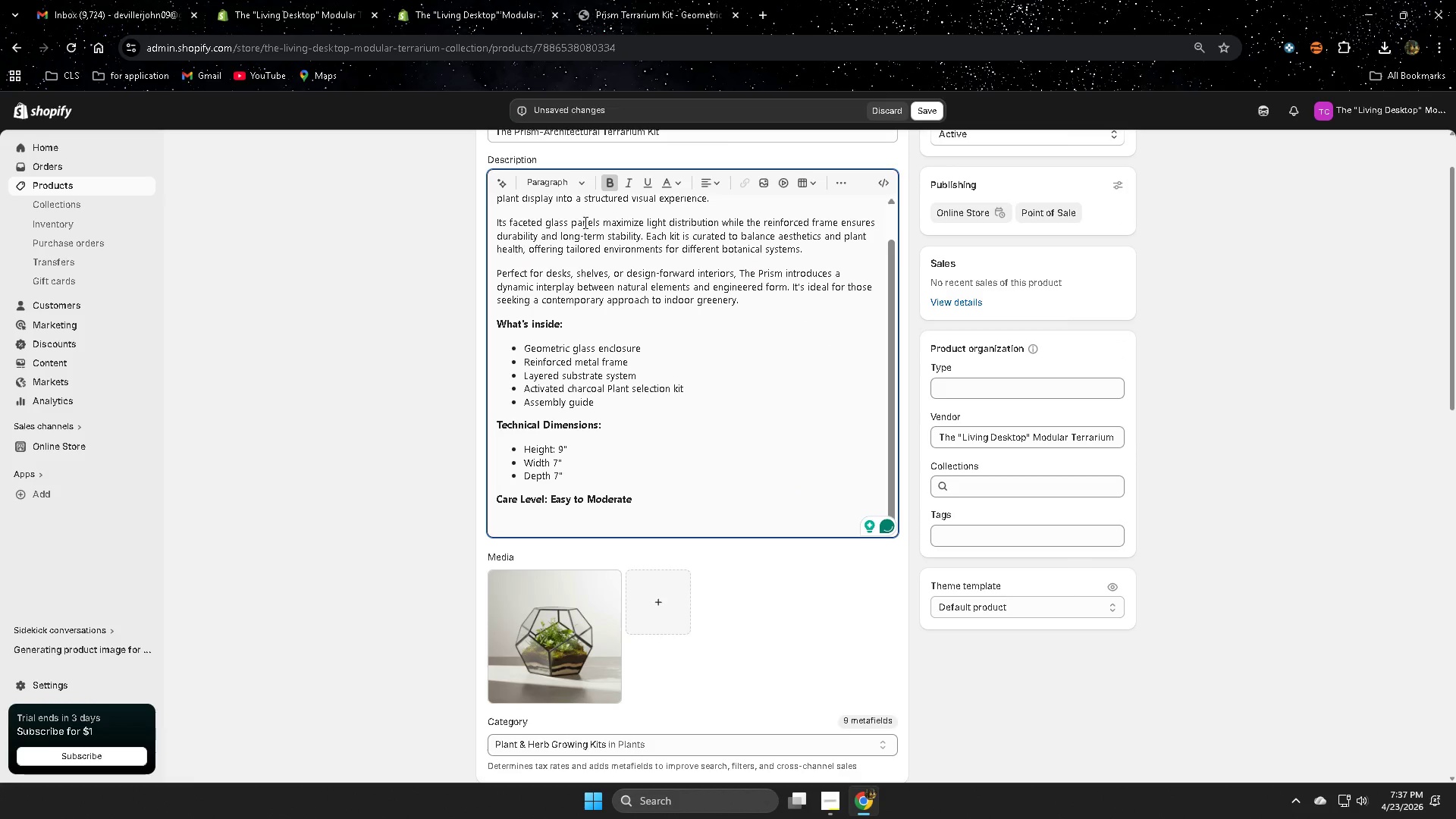 
left_click([611, 186])
 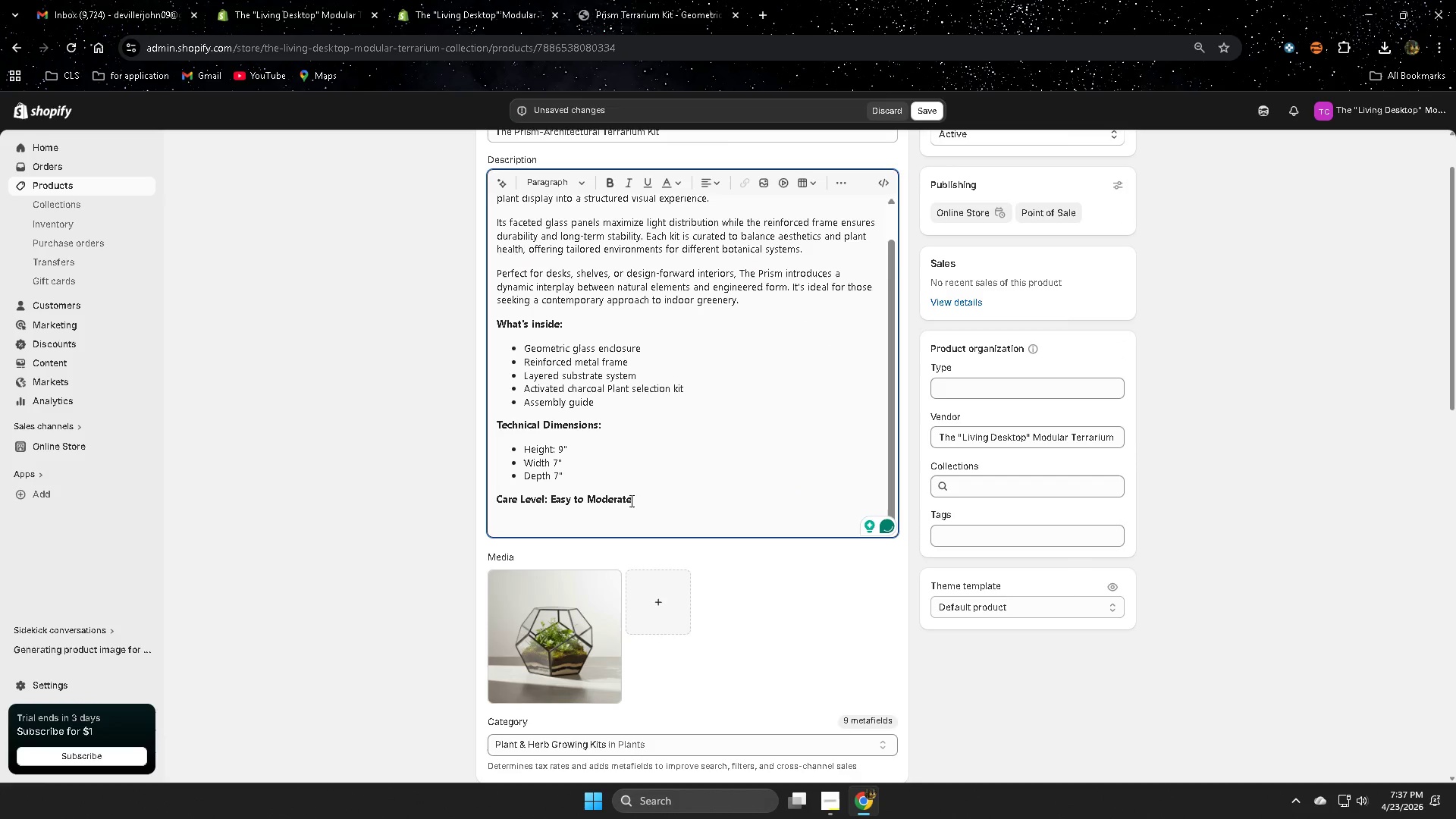 
left_click([630, 500])
 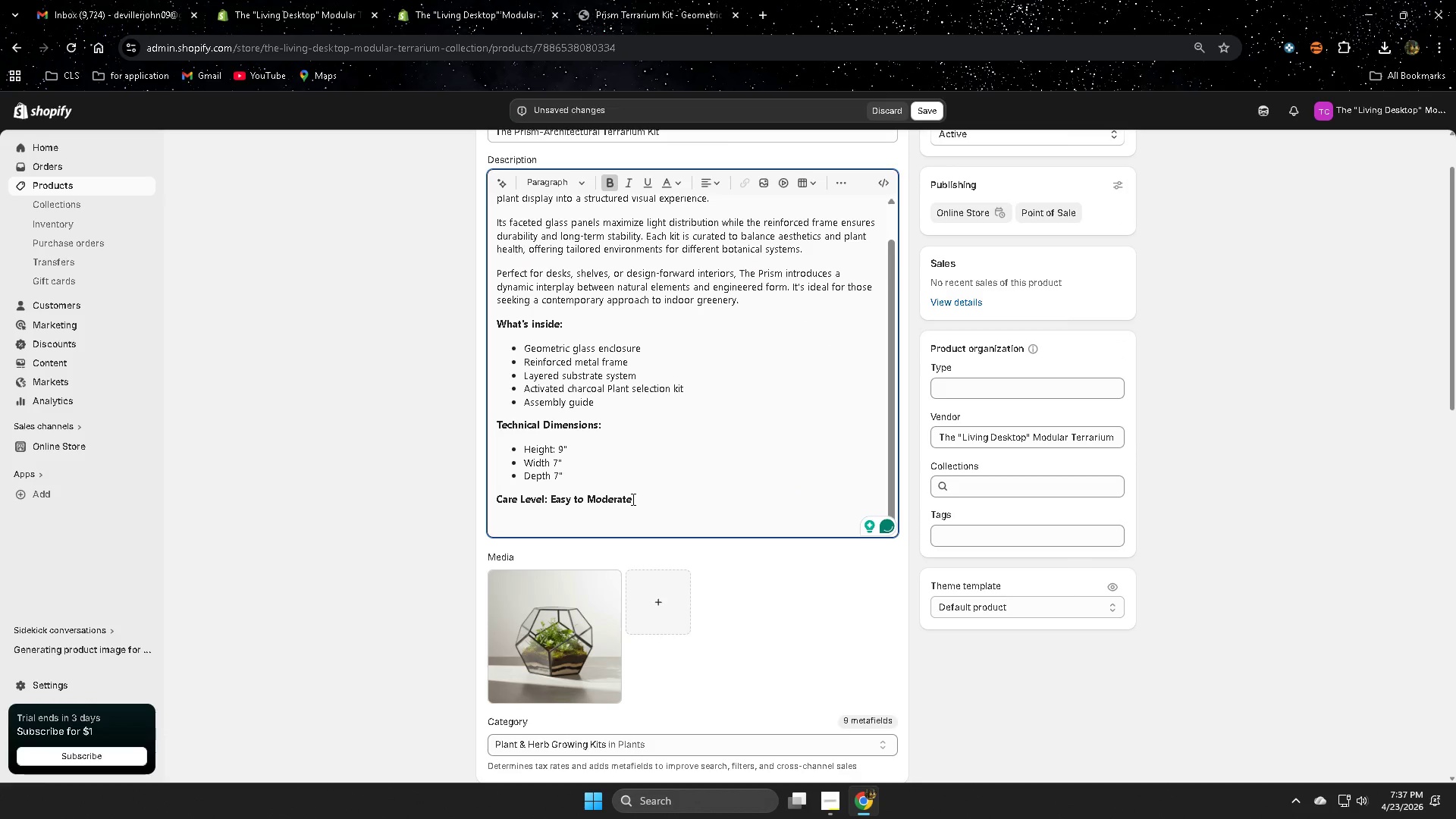 
left_click([632, 499])
 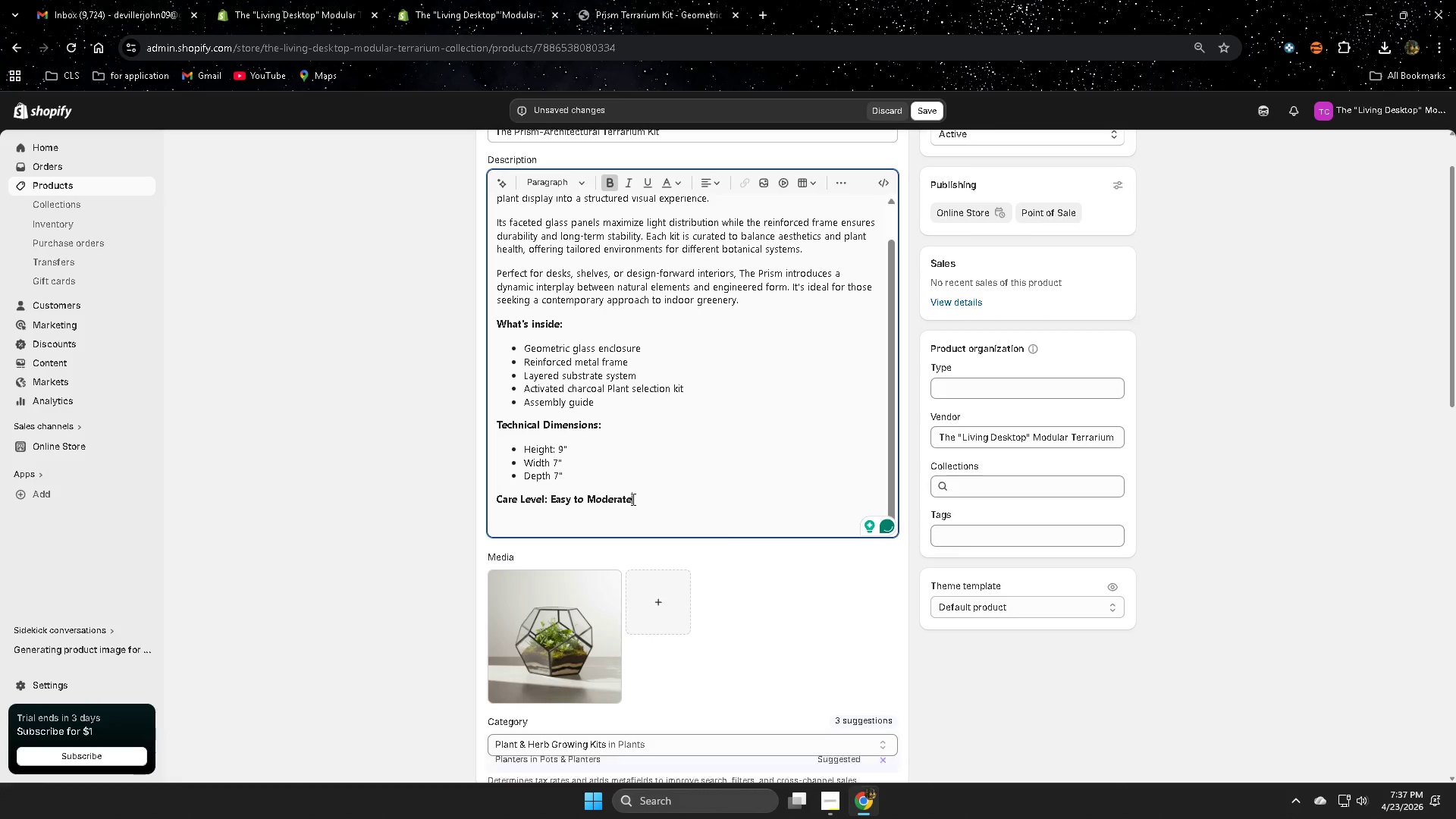 
key(Control+Z)
 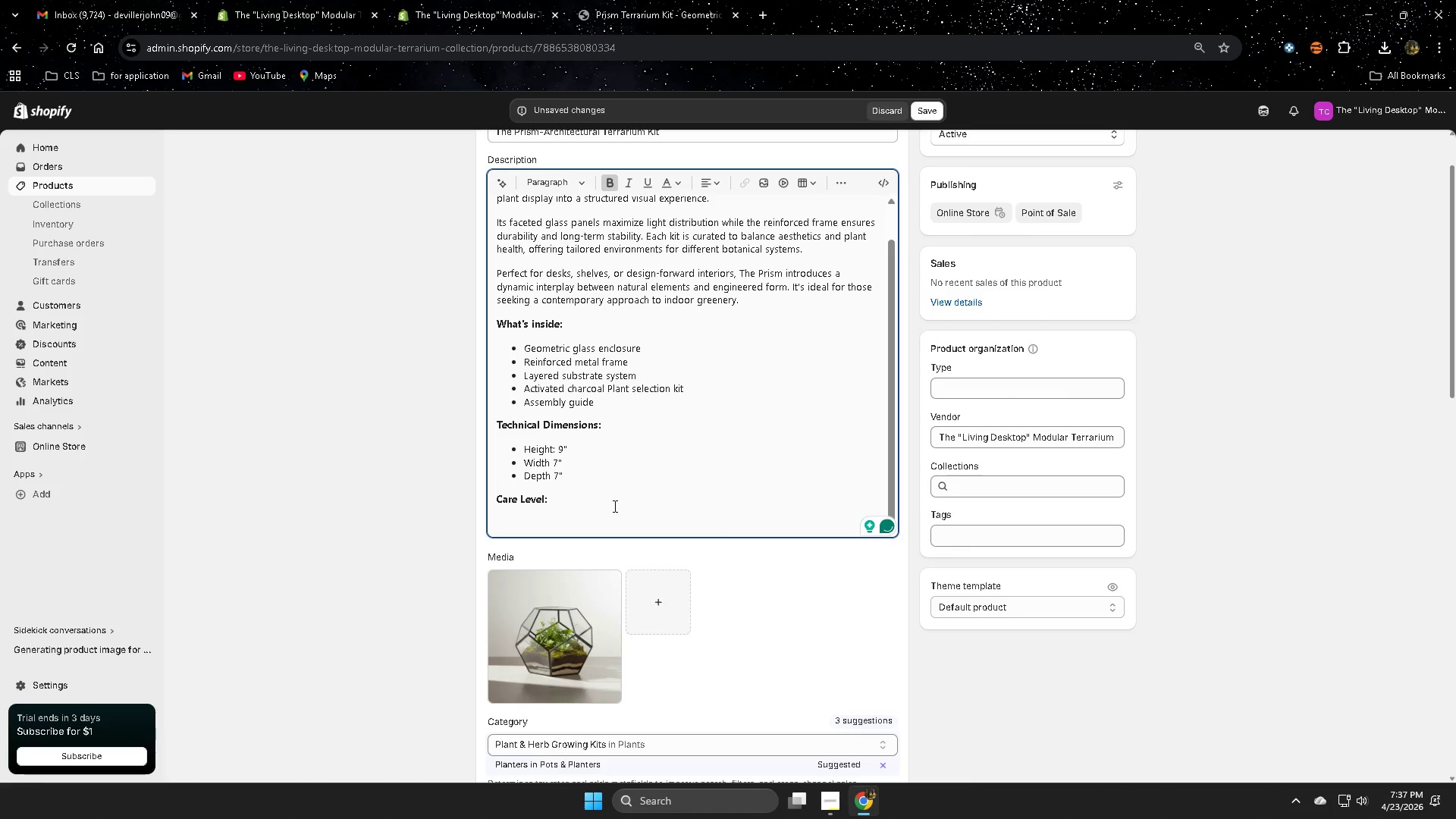 
key(Control+Z)
 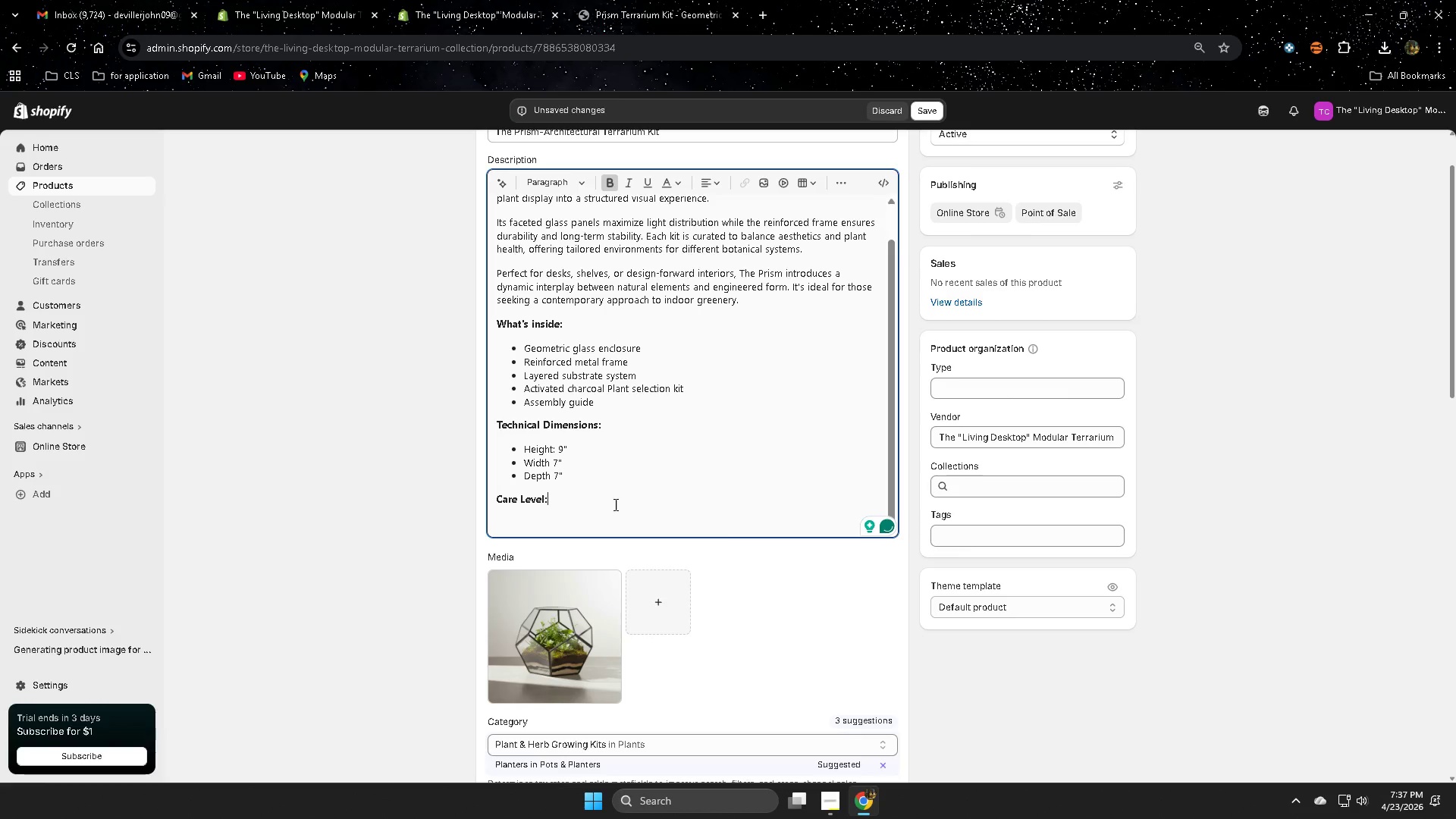 
key(Control+Z)
 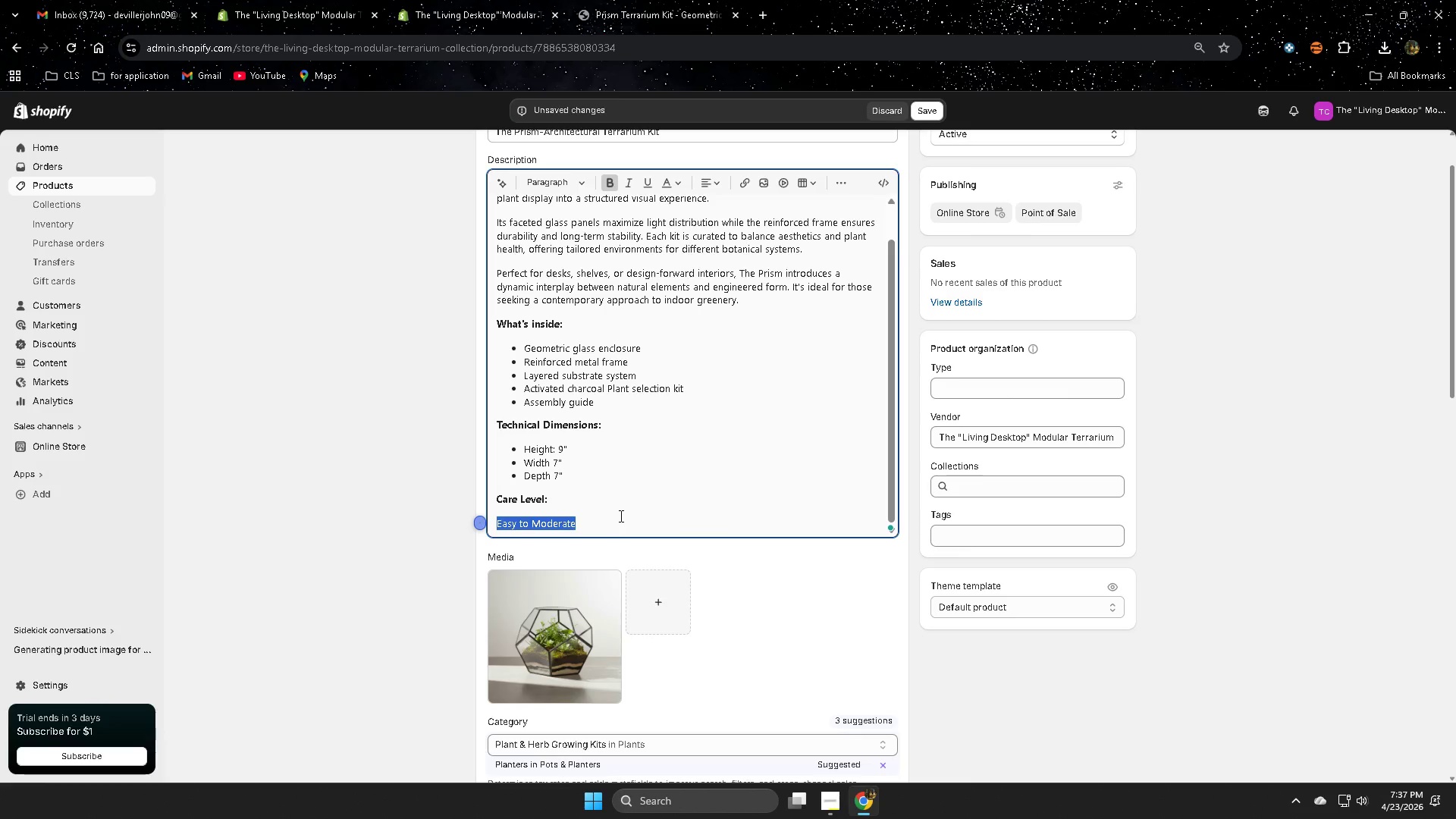 
left_click([624, 516])
 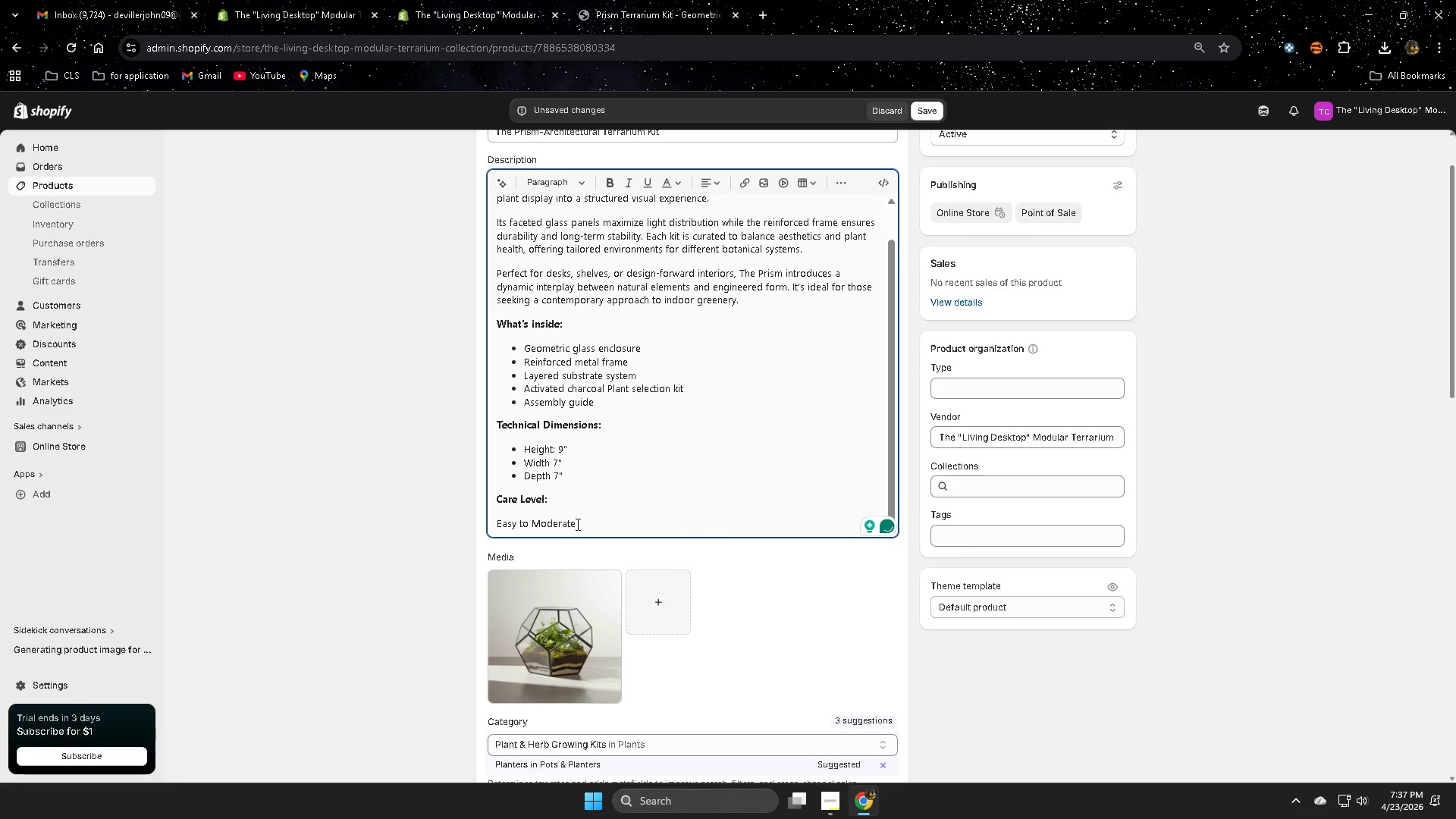 
left_click_drag(start_coordinate=[576, 524], to_coordinate=[497, 524])
 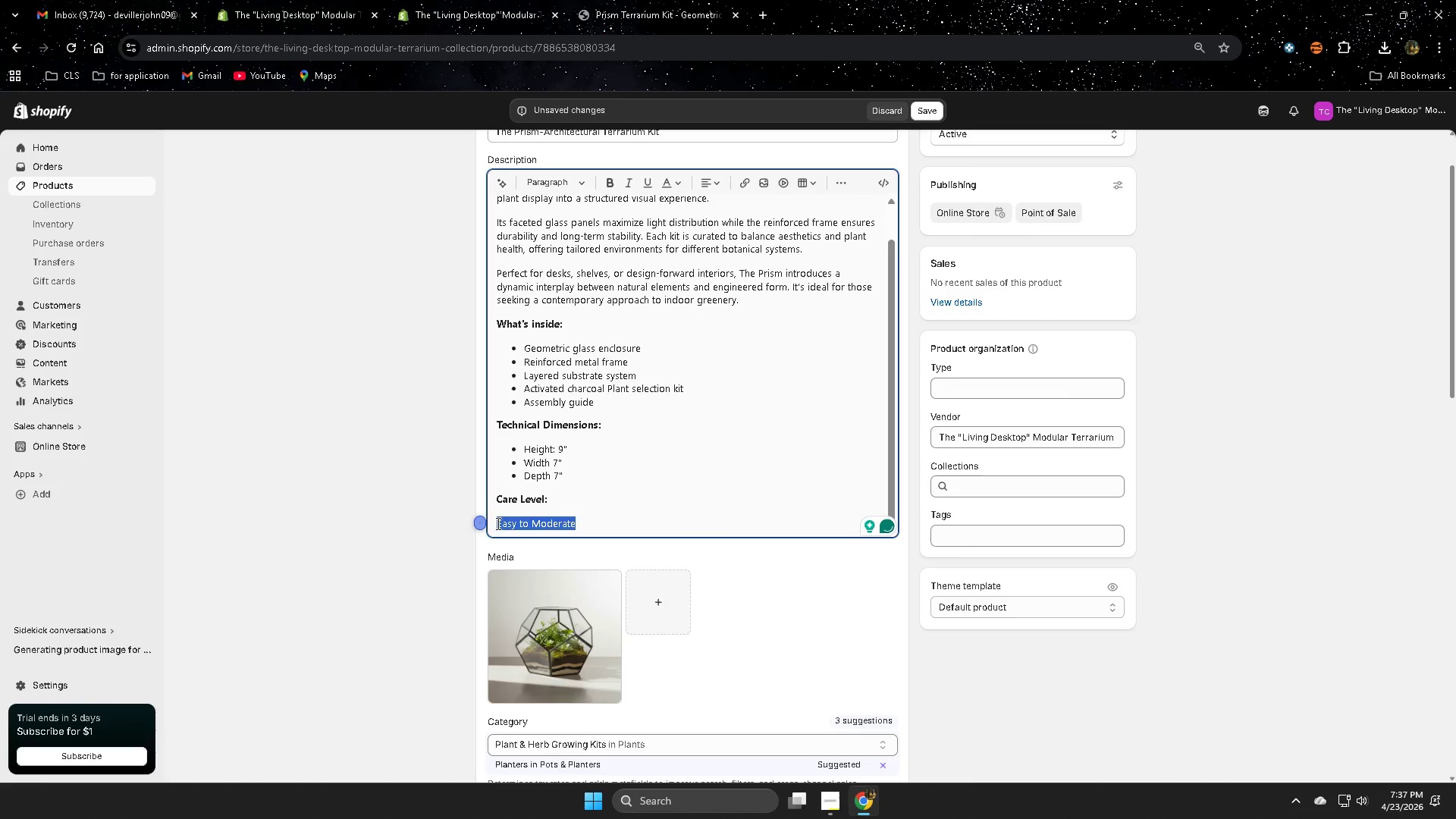 
key(Control+C)
 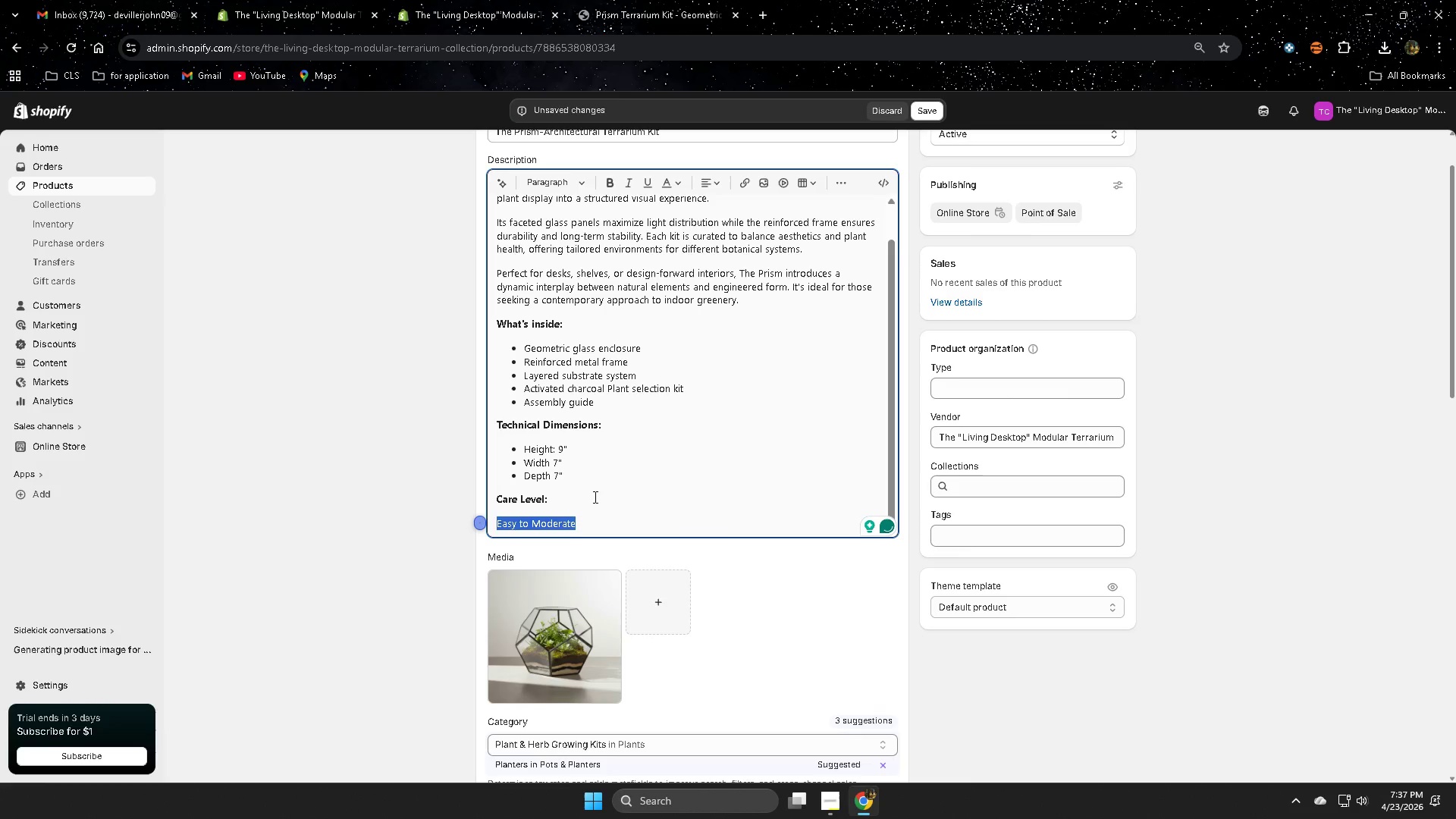 
left_click([594, 497])
 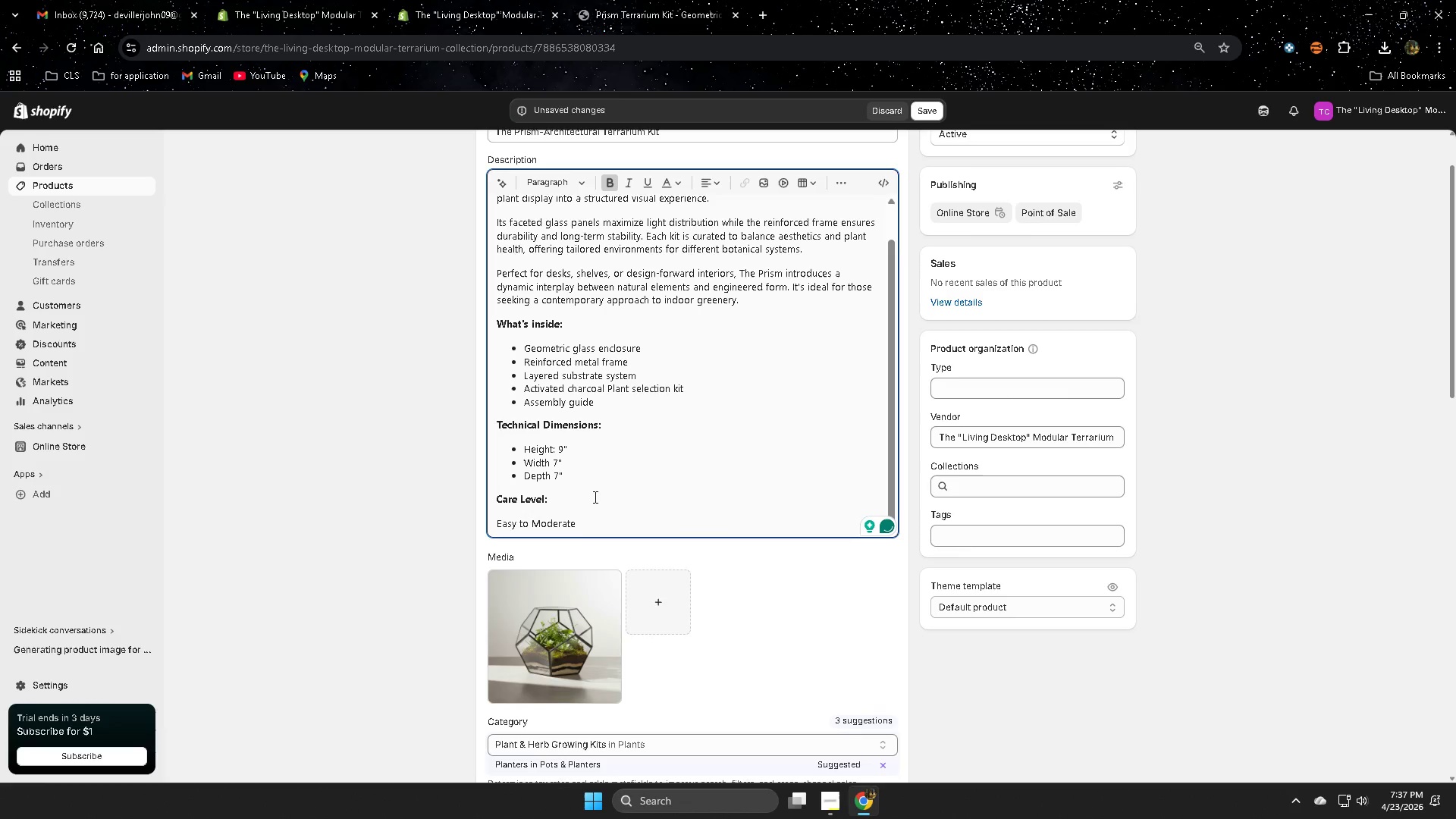 
key(Space)
 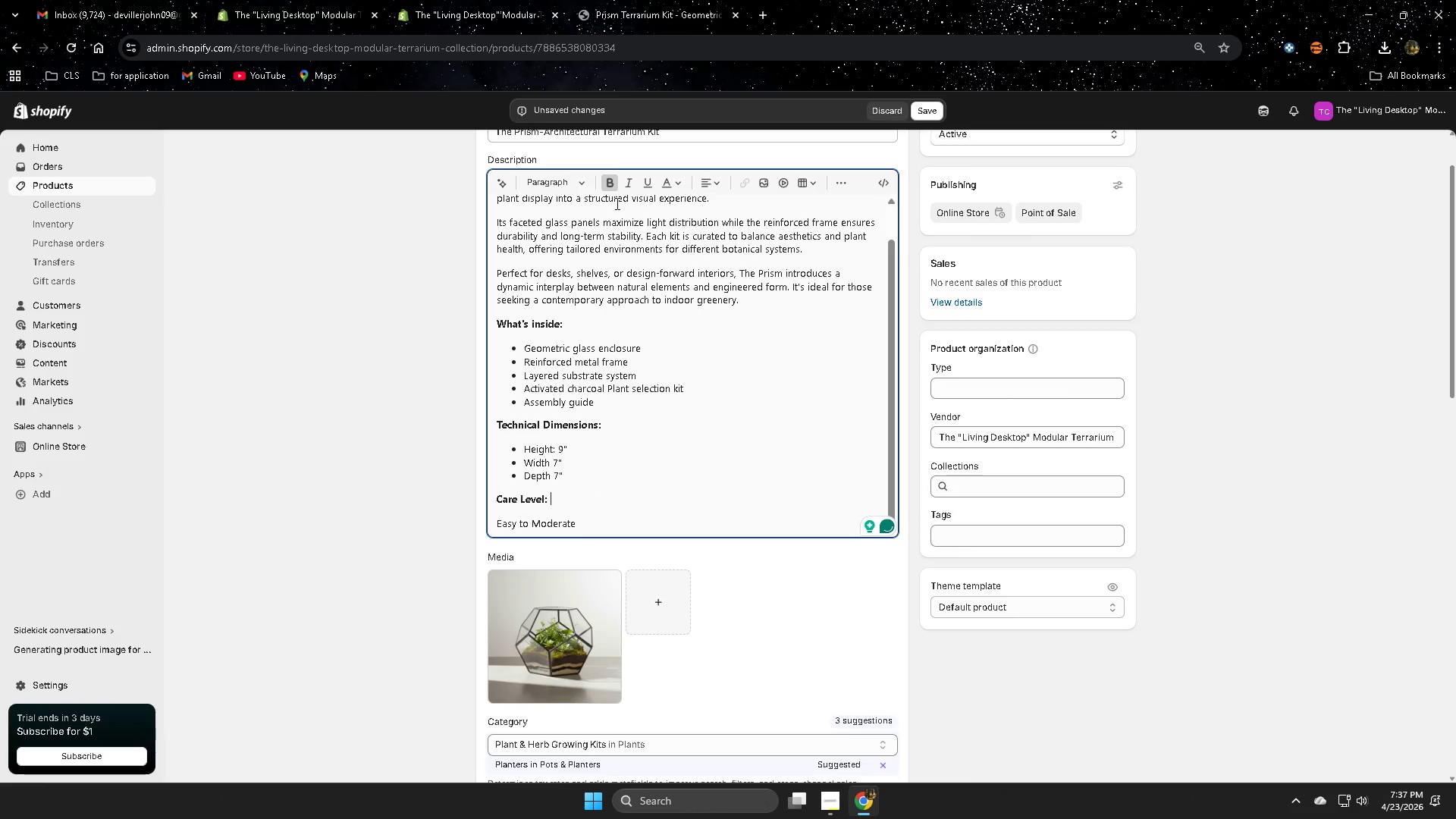 
left_click([612, 182])
 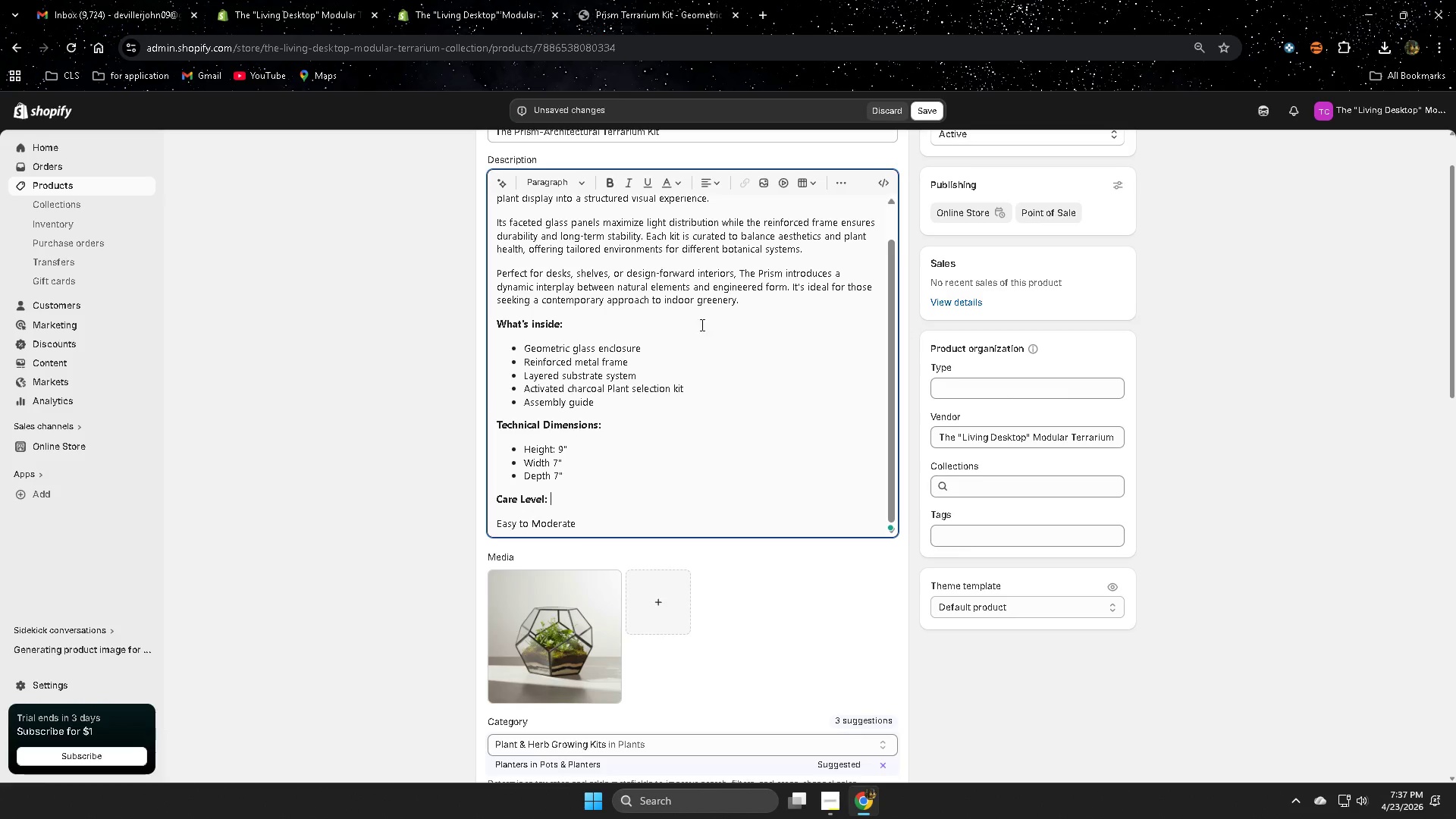 
key(Control+V)
 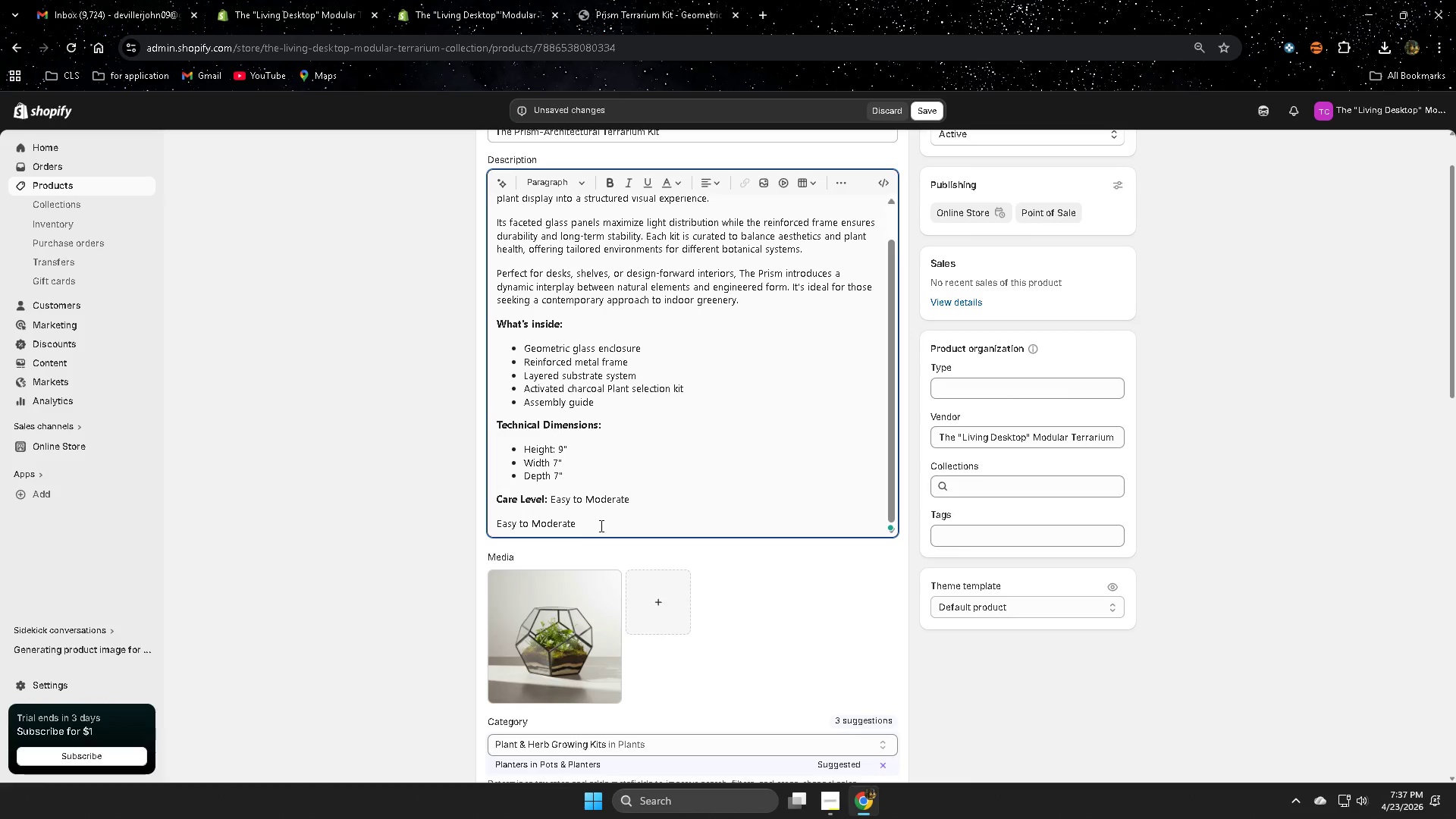 
left_click_drag(start_coordinate=[595, 531], to_coordinate=[474, 524])
 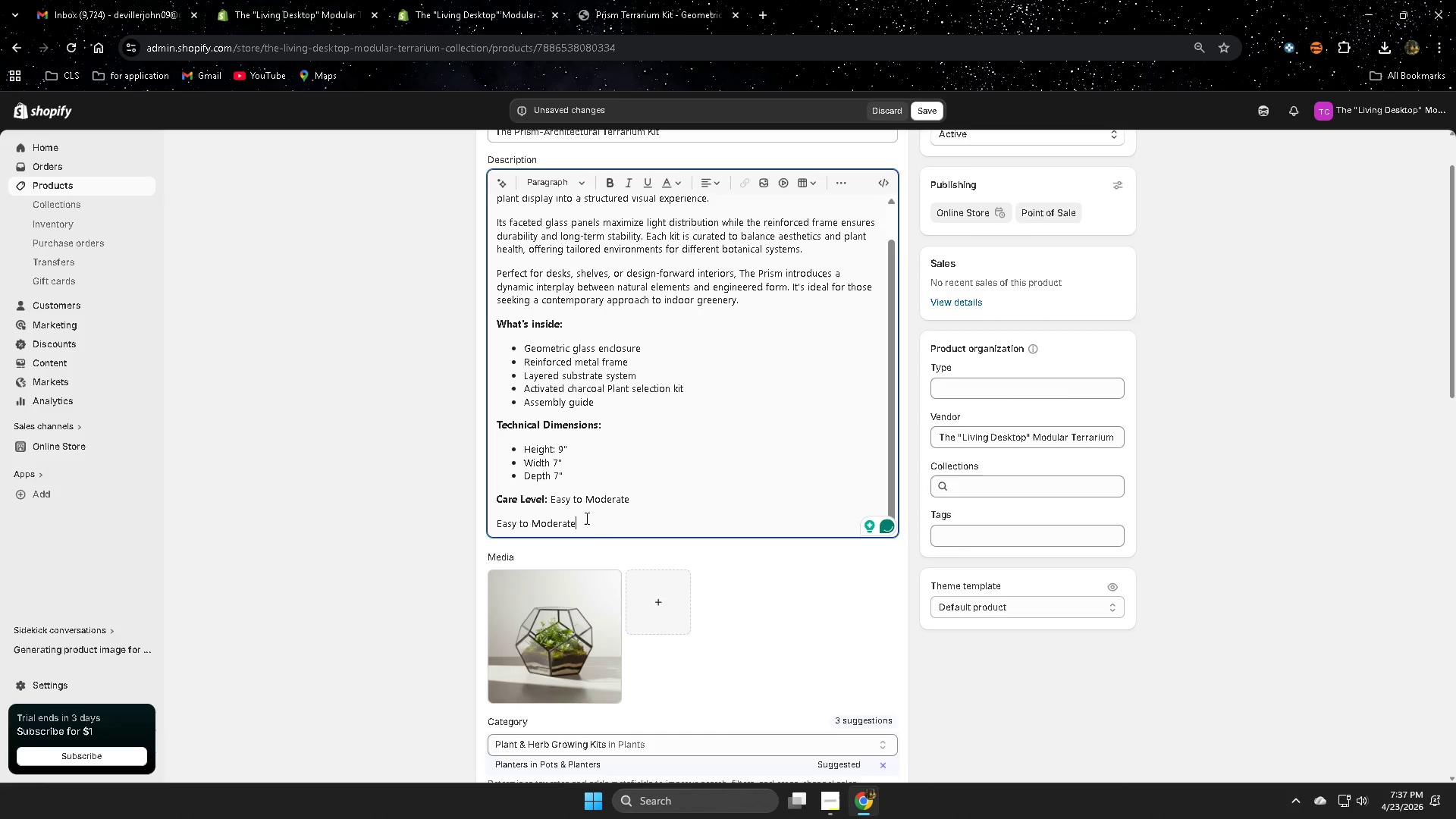 
left_click_drag(start_coordinate=[585, 518], to_coordinate=[428, 497])
 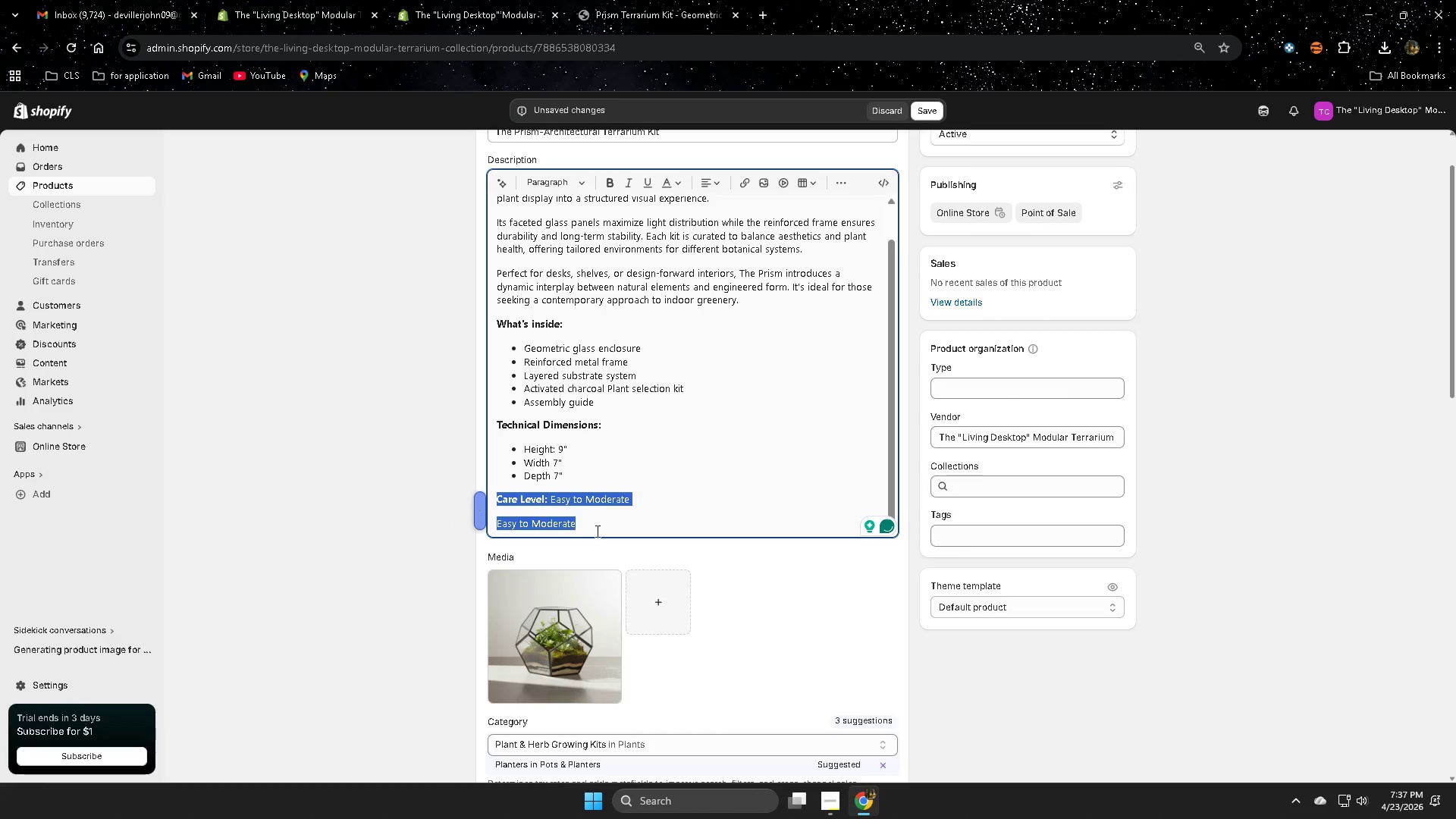 
left_click([601, 526])
 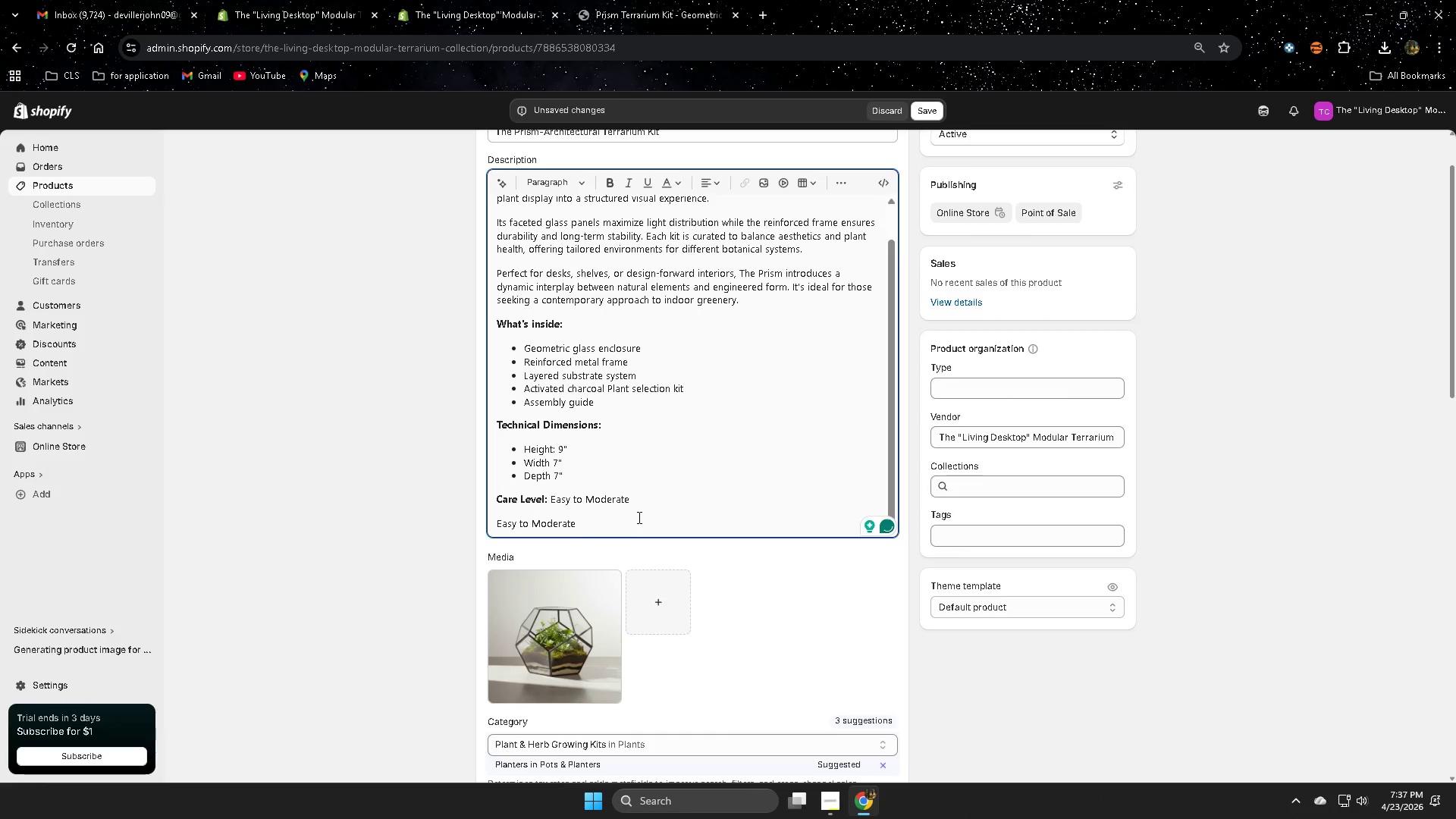 
key(Backspace)
 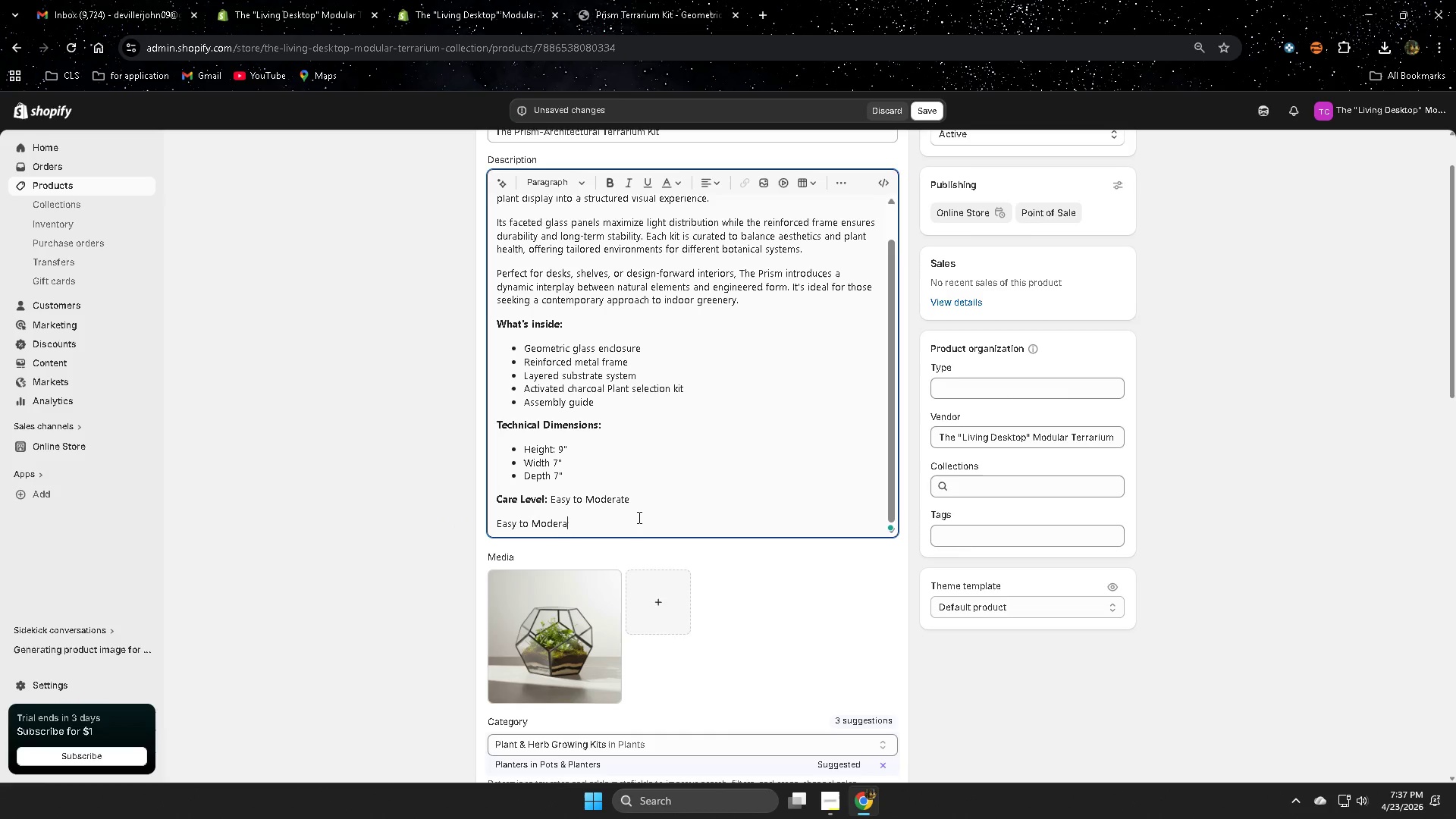 
key(Backspace)
 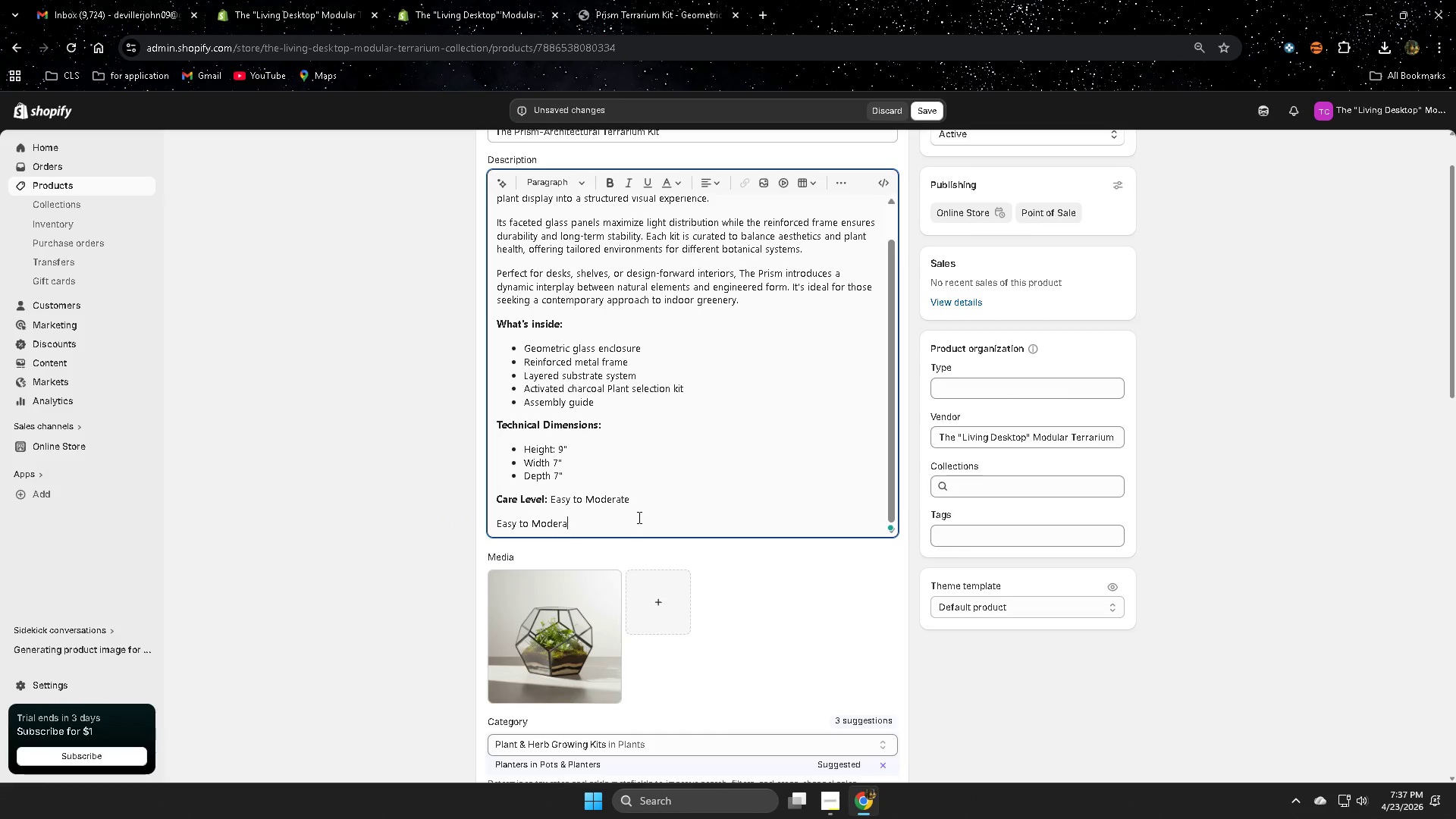 
key(Backspace)
 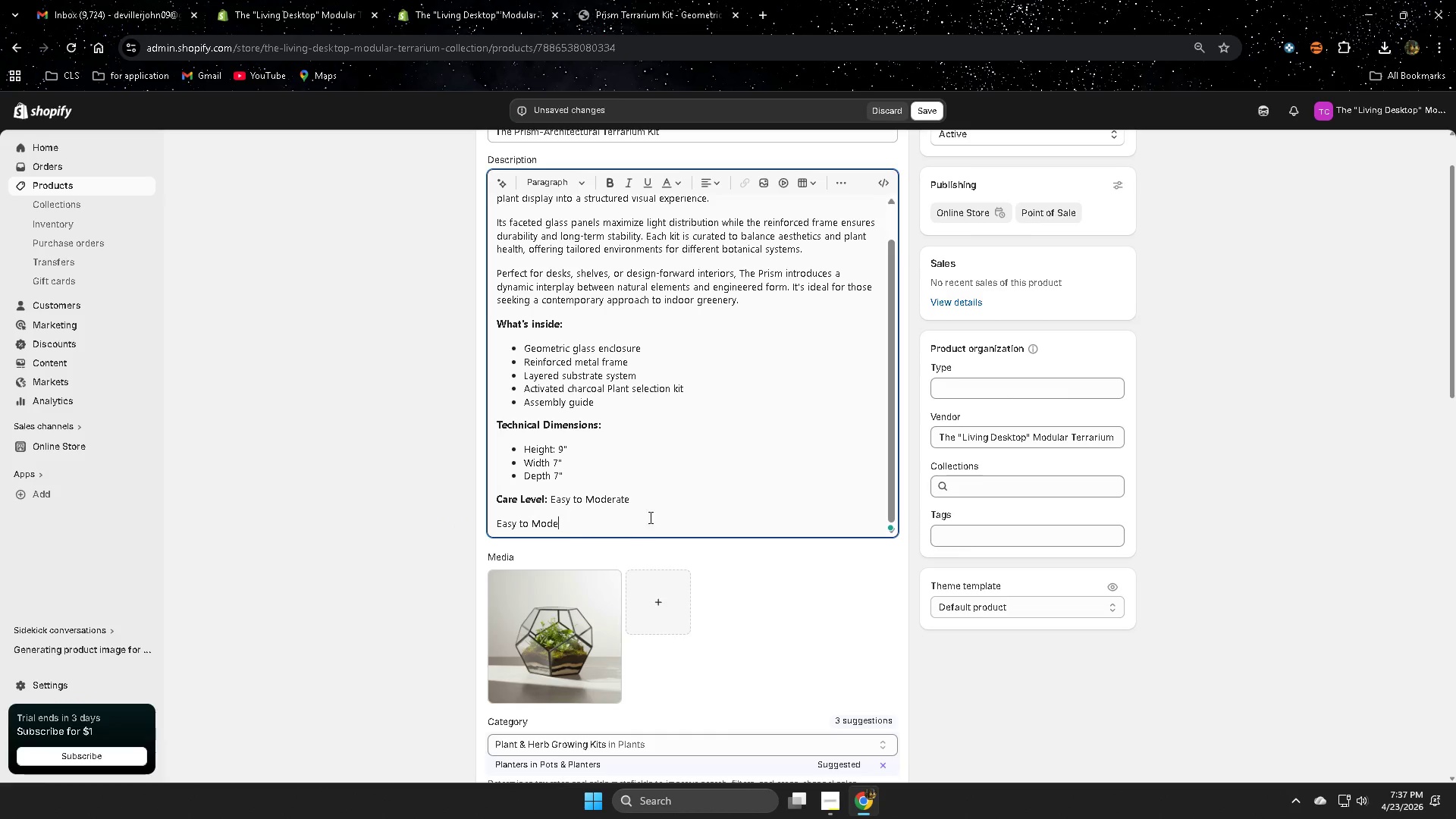 
key(Backspace)
 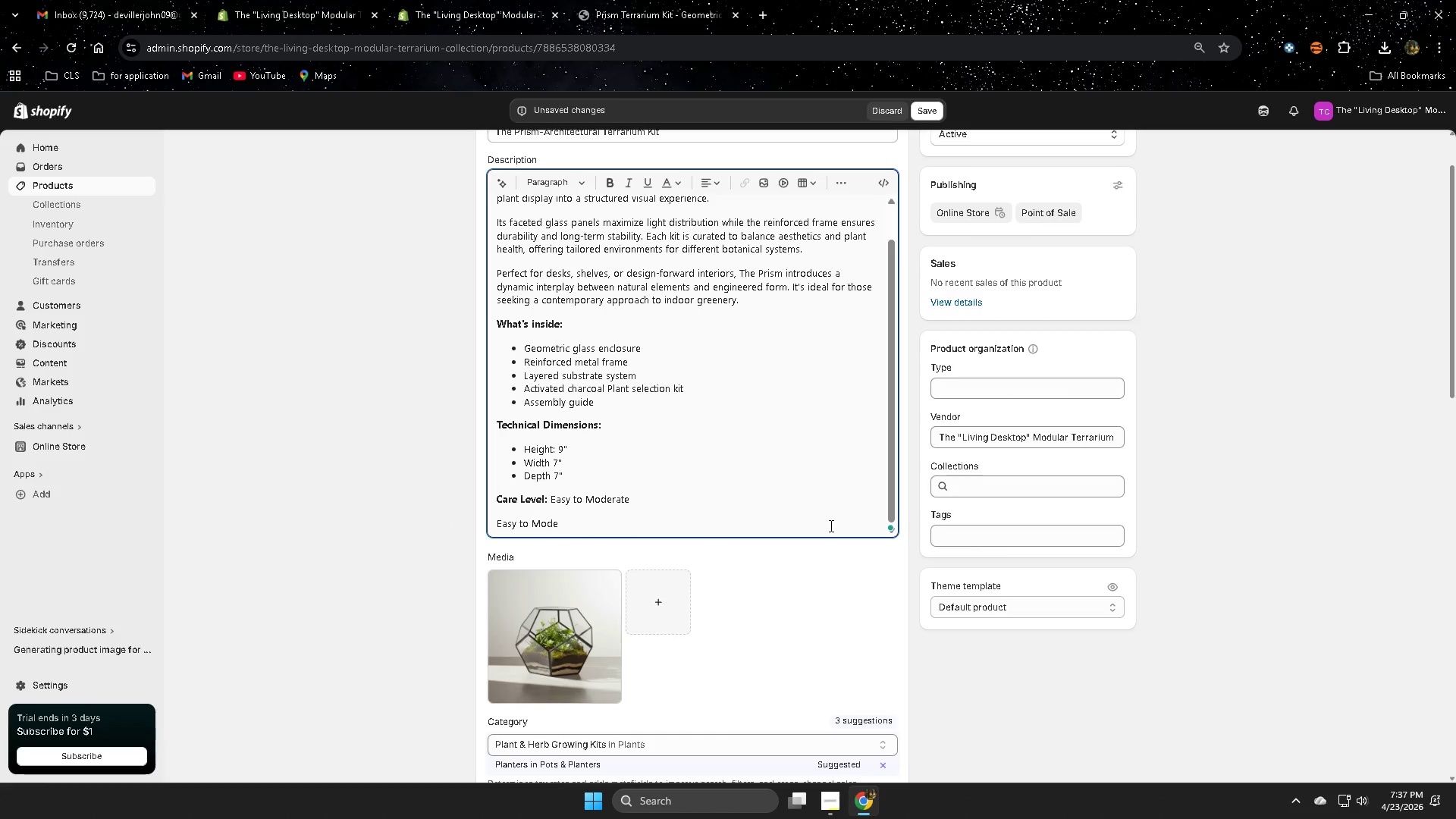 
key(Backspace)
 